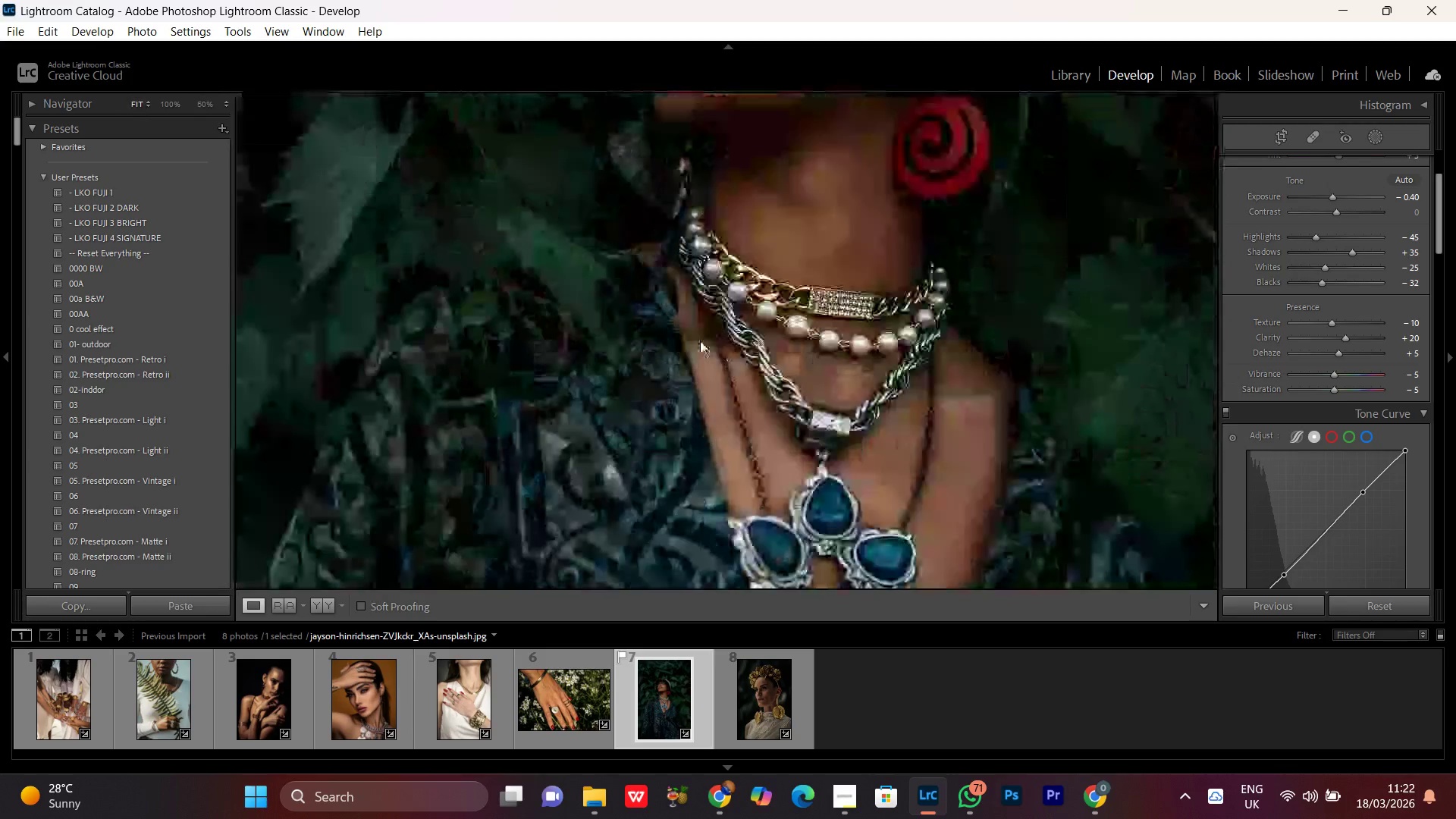 
triple_click([700, 340])
 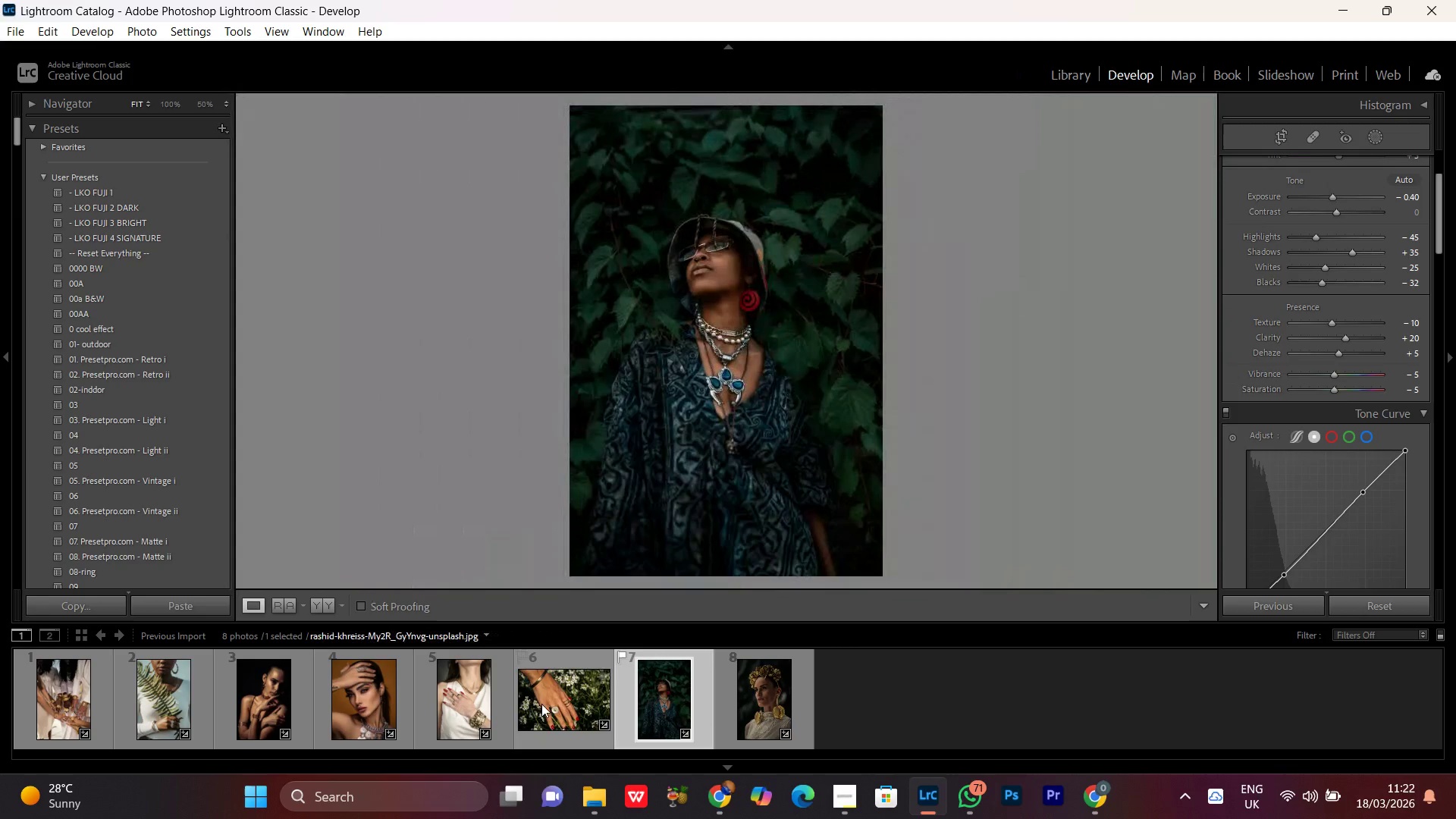 
double_click([541, 704])
 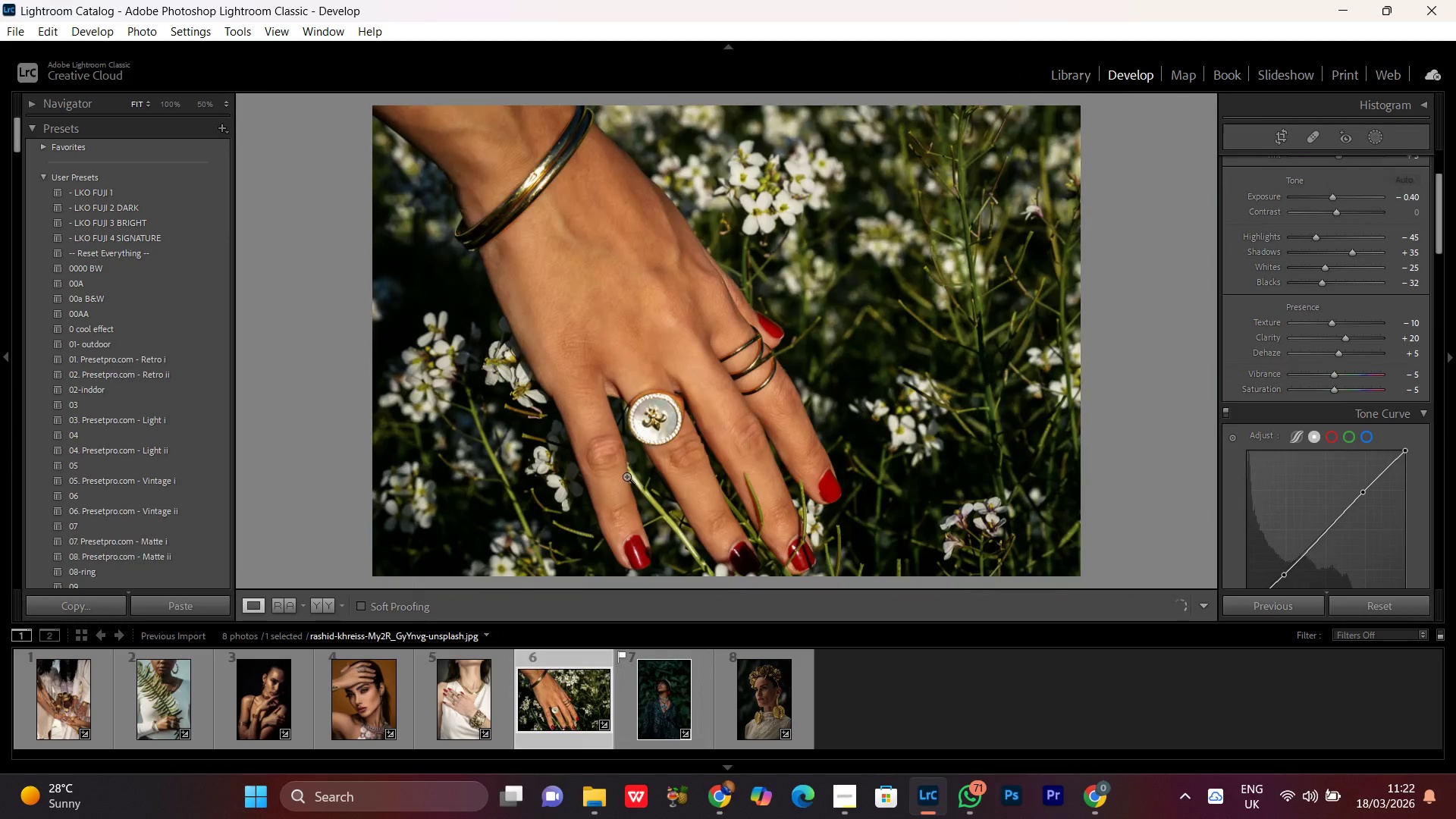 
left_click([648, 305])
 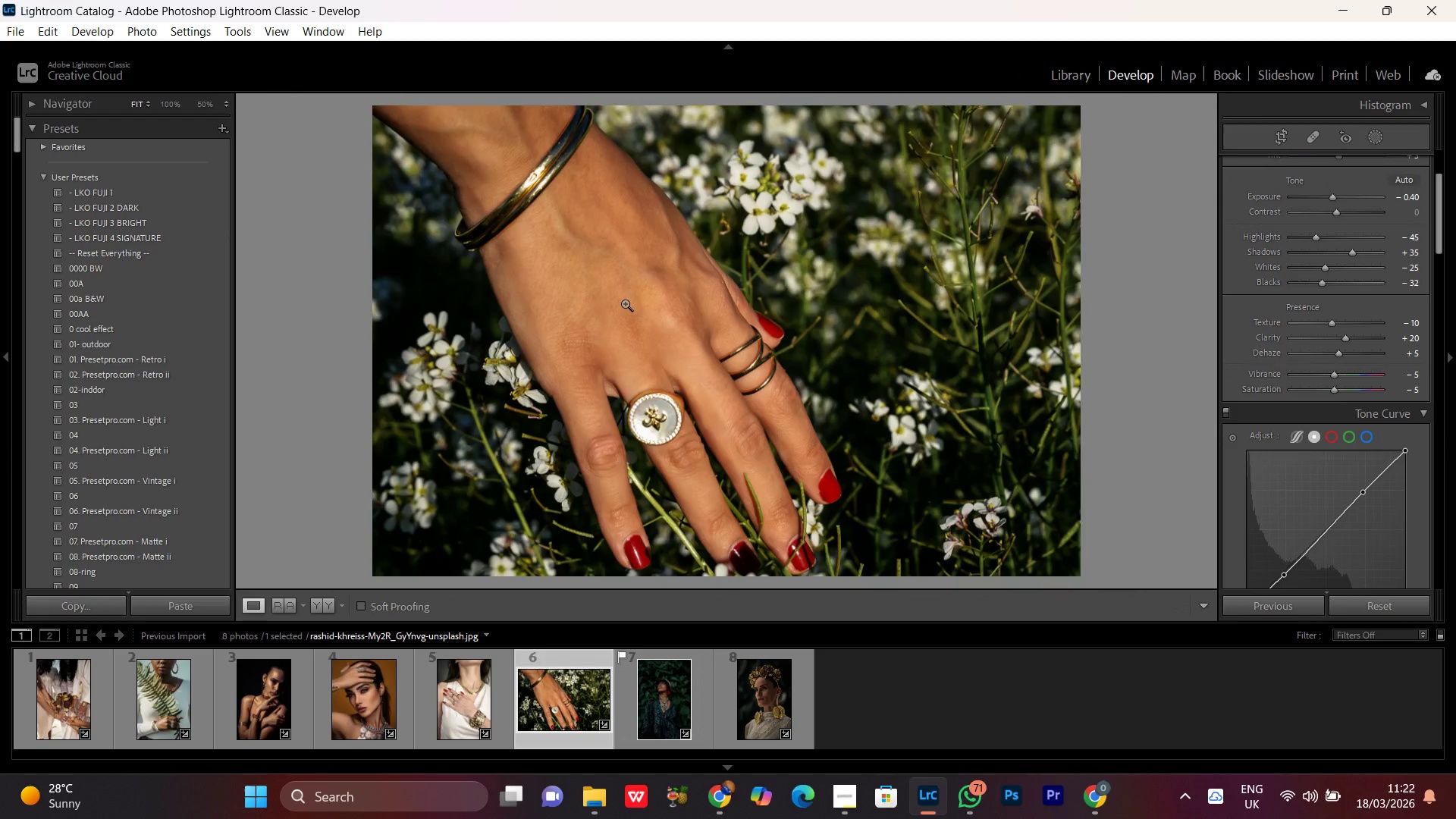 
left_click([625, 303])
 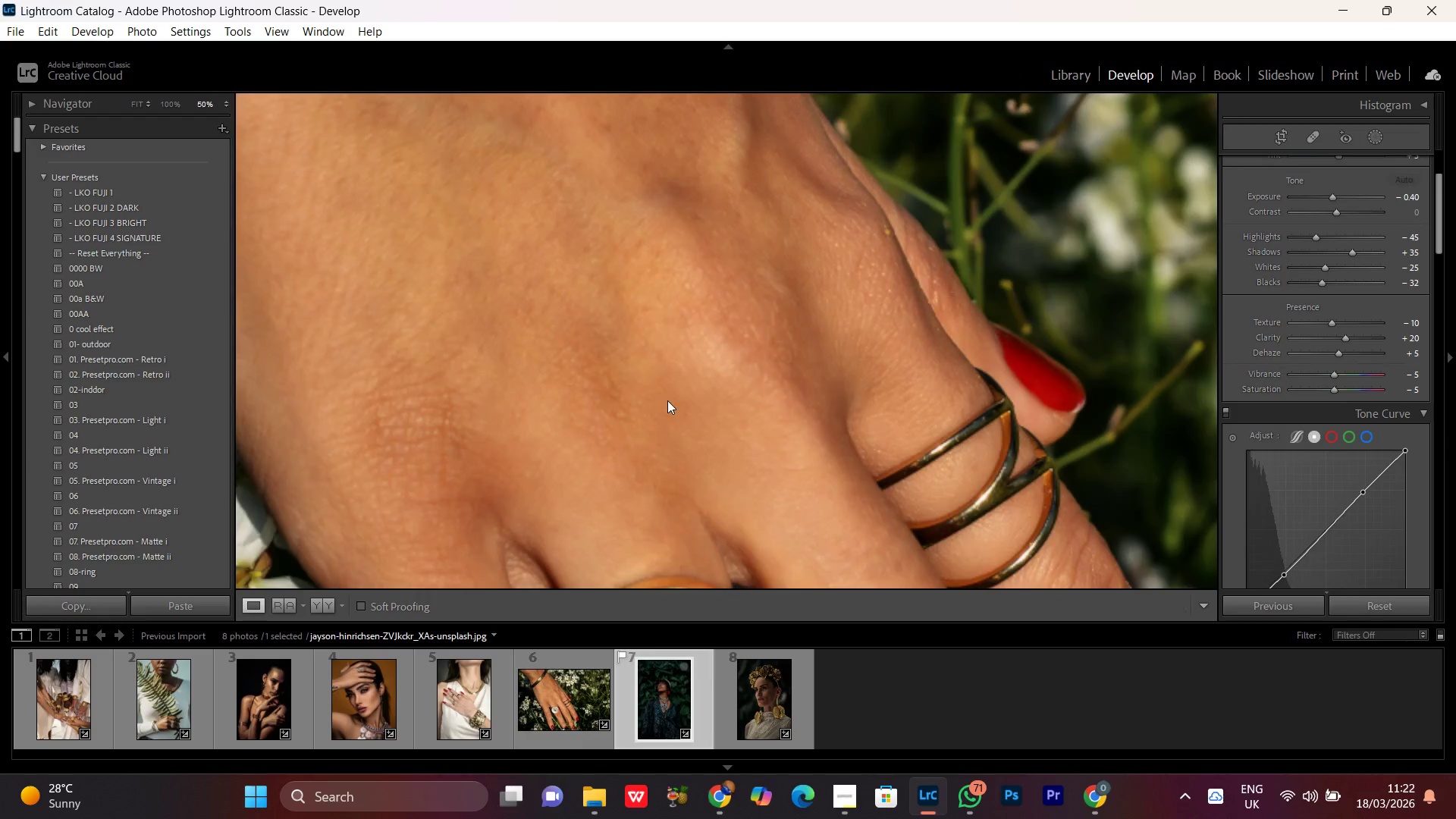 
left_click([770, 346])
 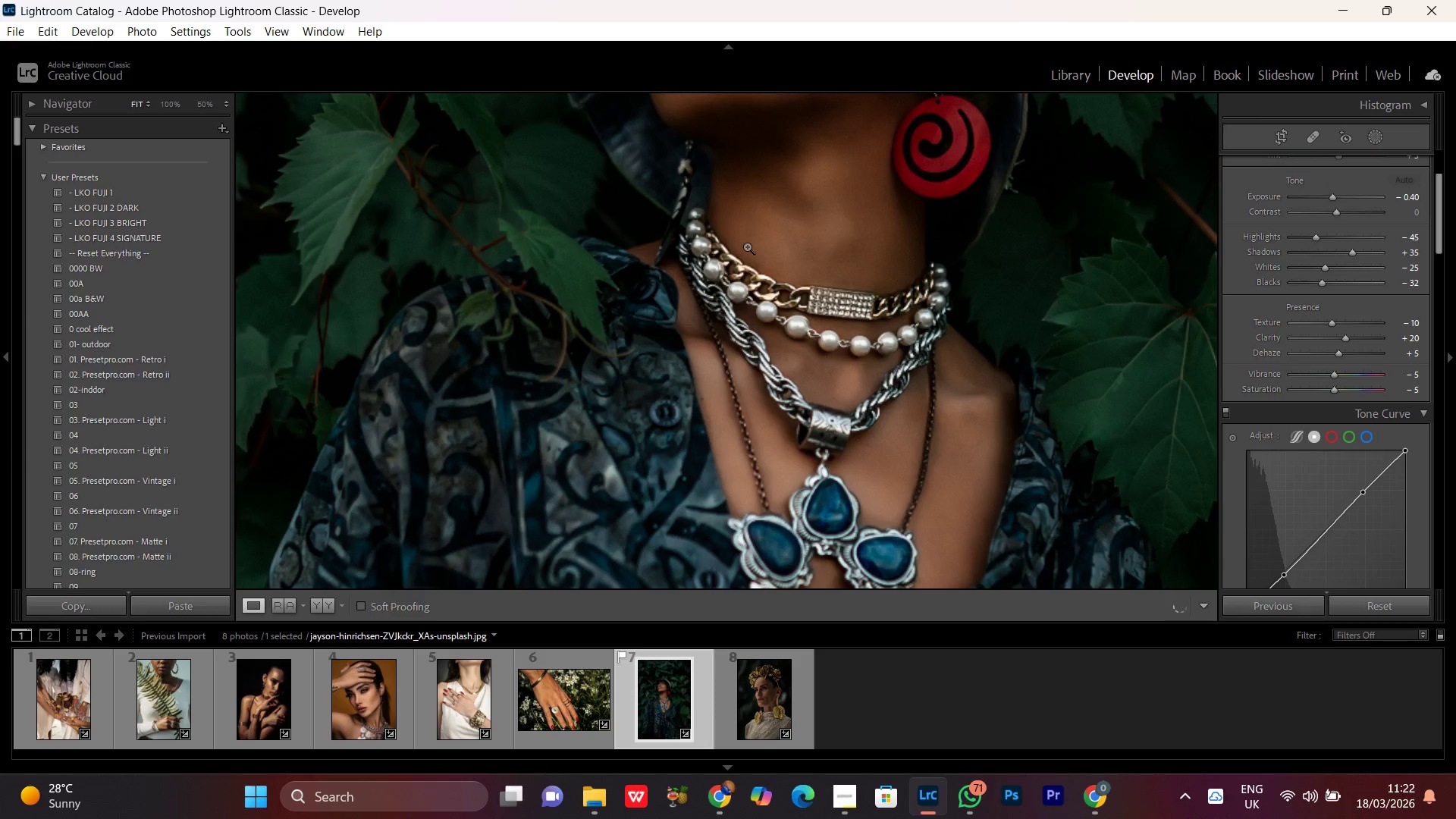 
left_click([762, 229])
 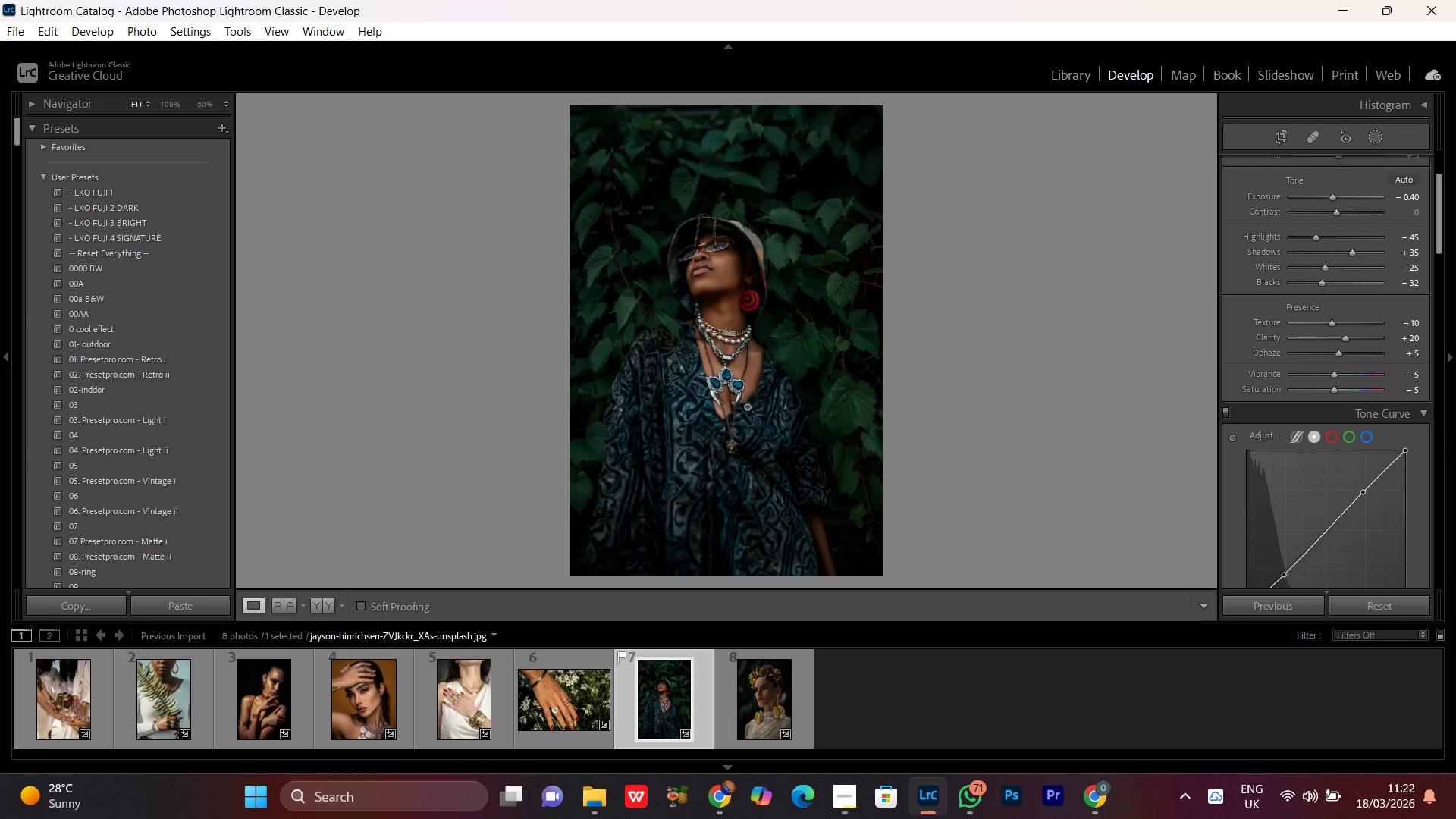 
left_click([736, 269])
 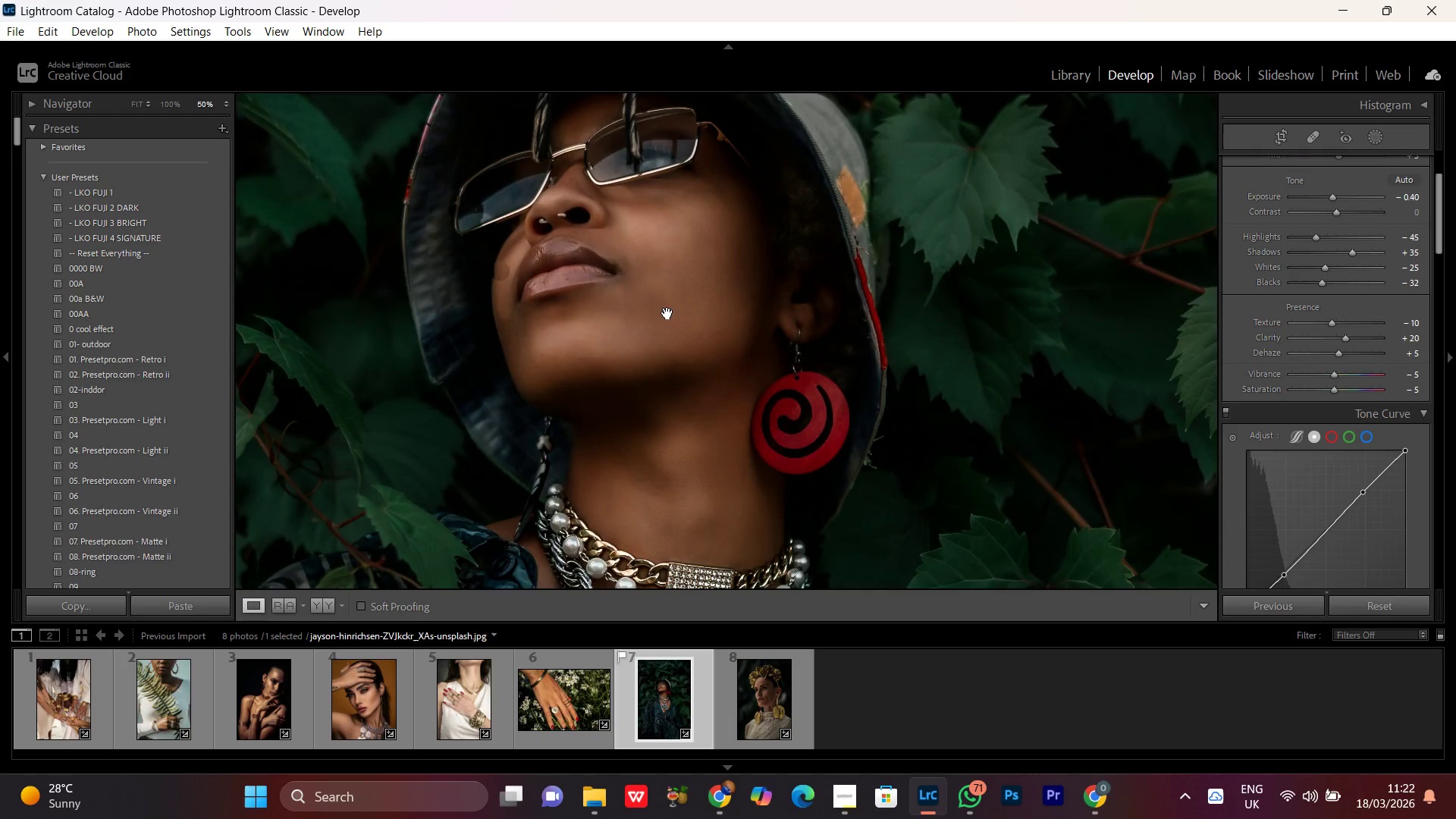 
left_click_drag(start_coordinate=[667, 312], to_coordinate=[729, 450])
 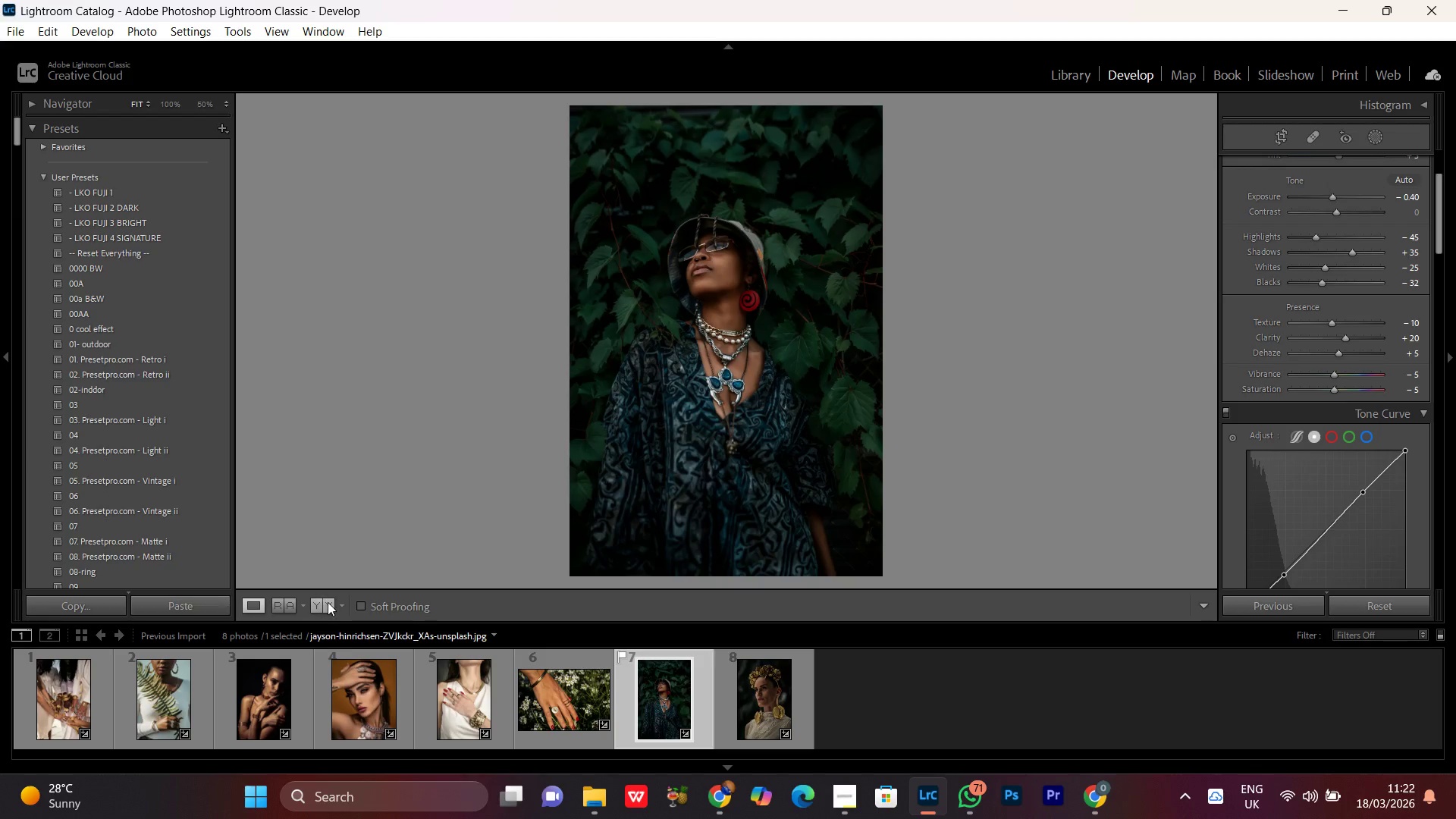 
left_click([328, 604])
 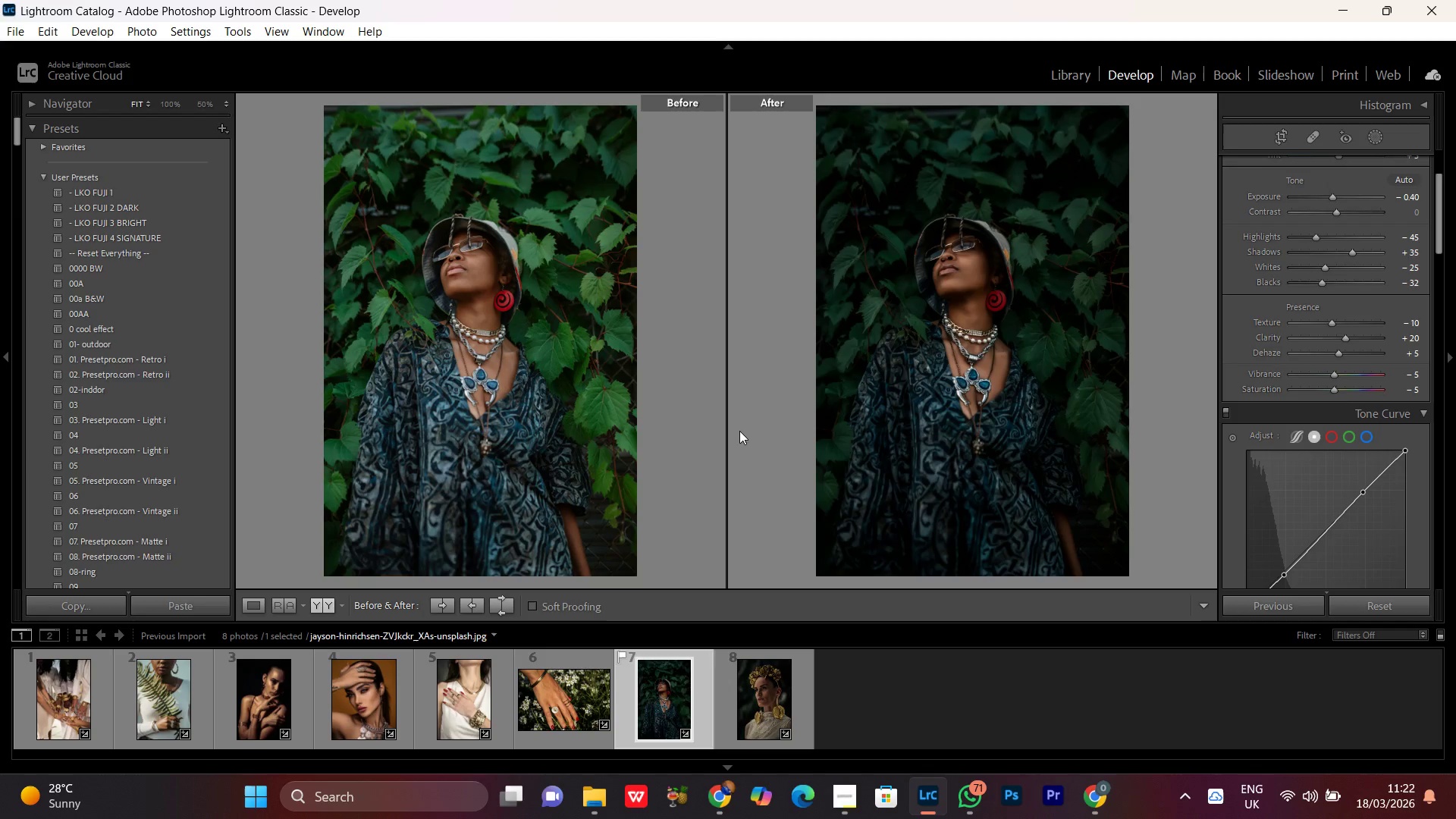 
wait(7.78)
 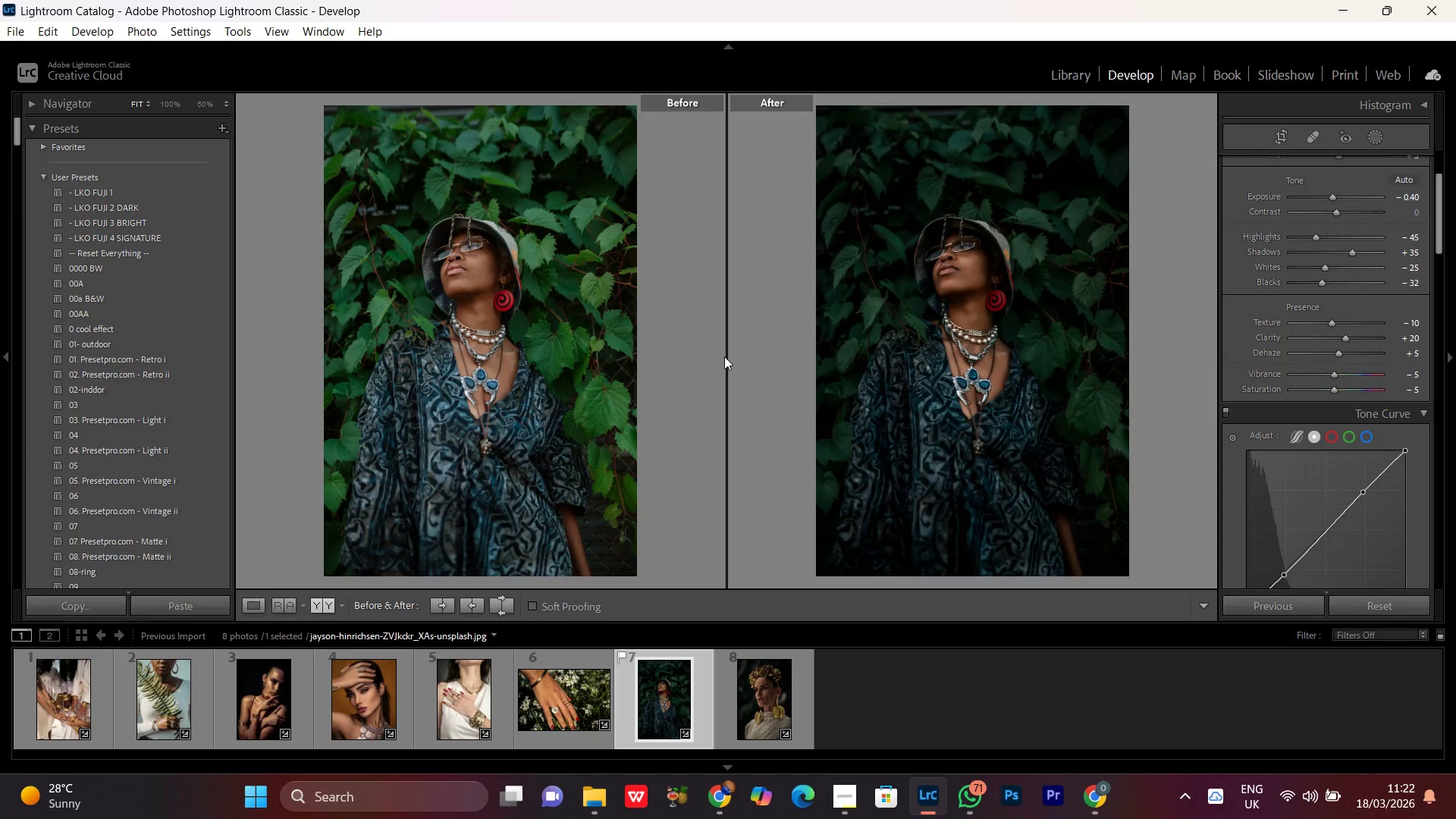 
left_click([264, 605])
 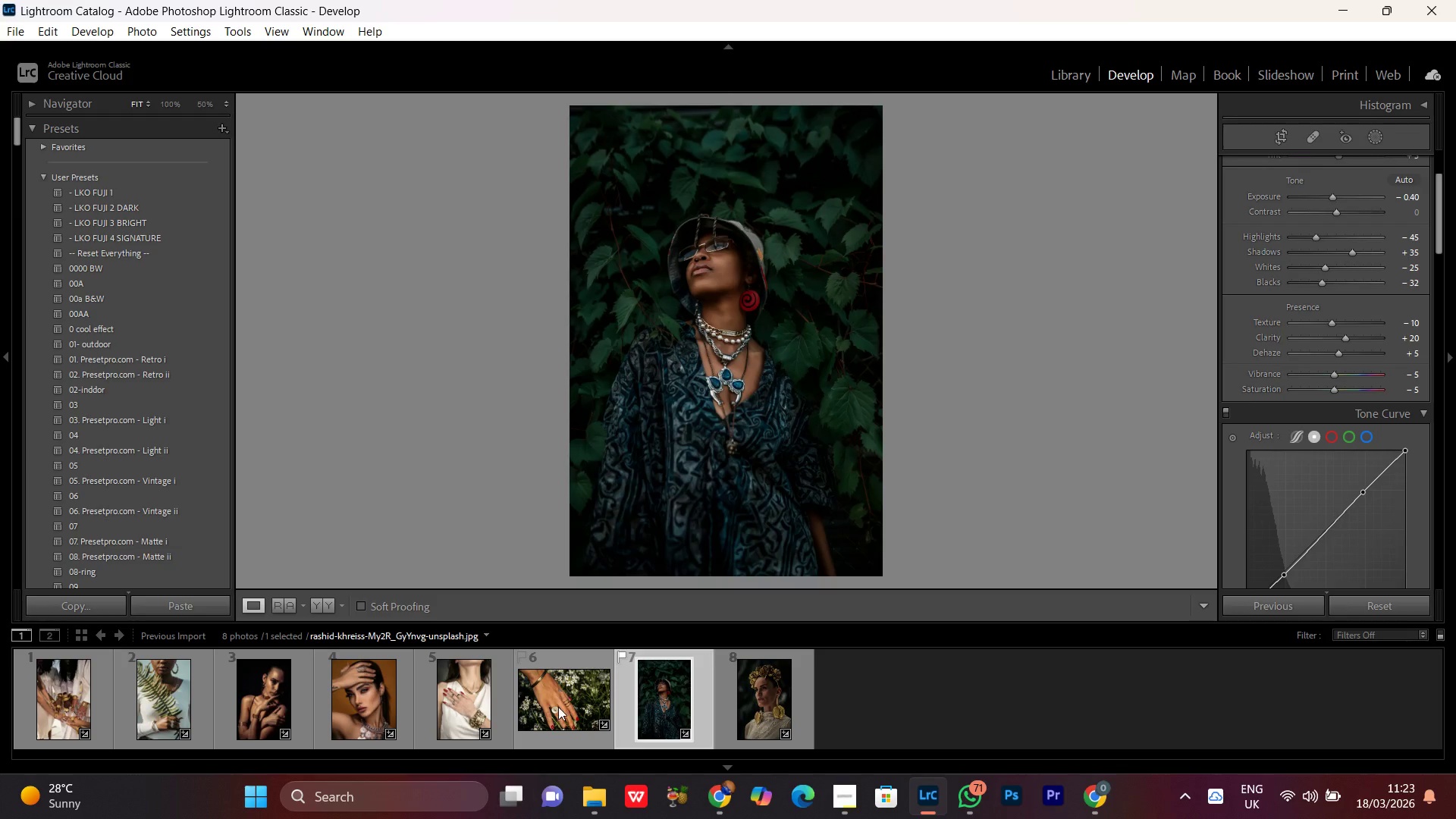 
double_click([557, 706])
 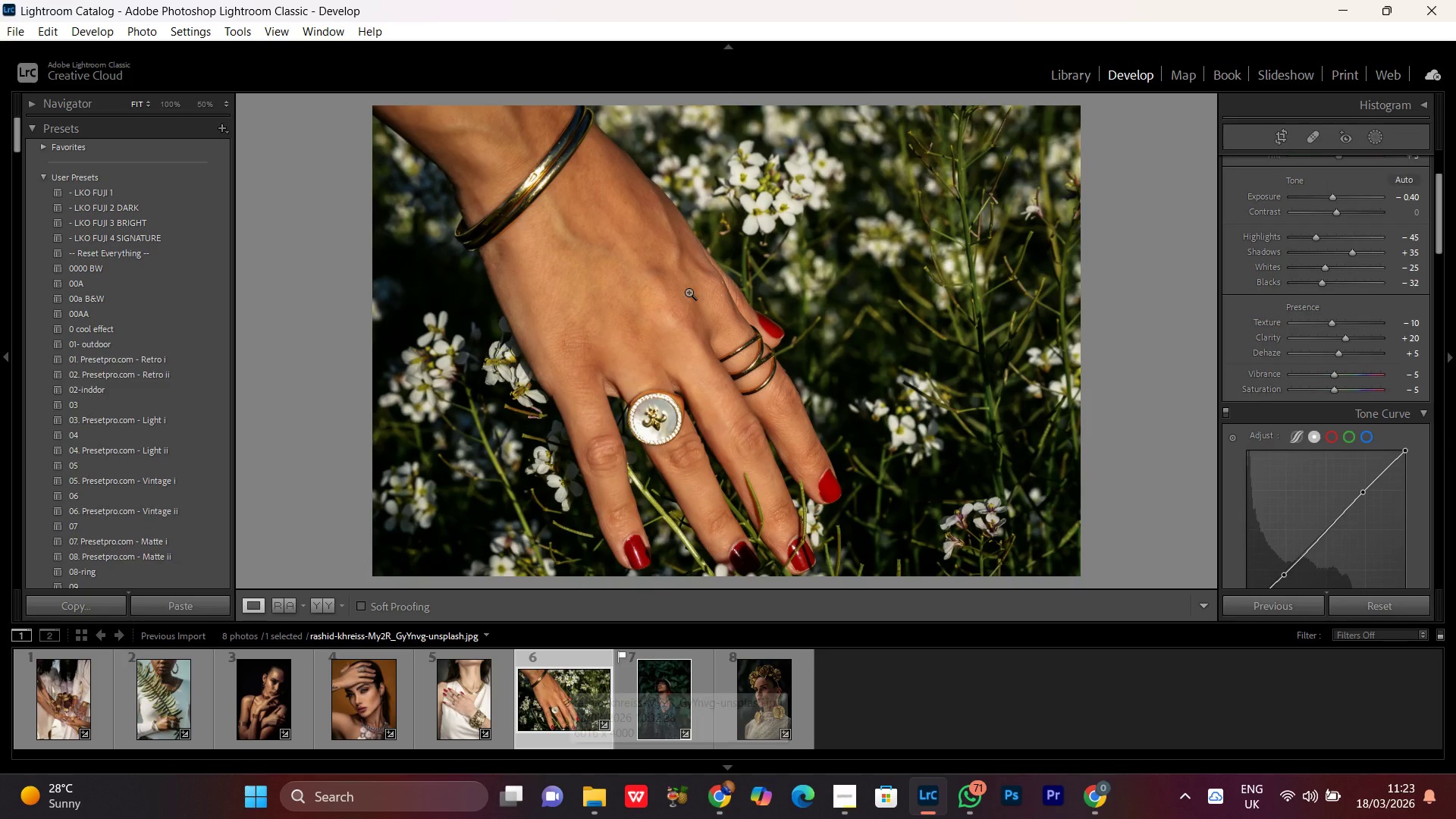 
key(Control+Minus)
 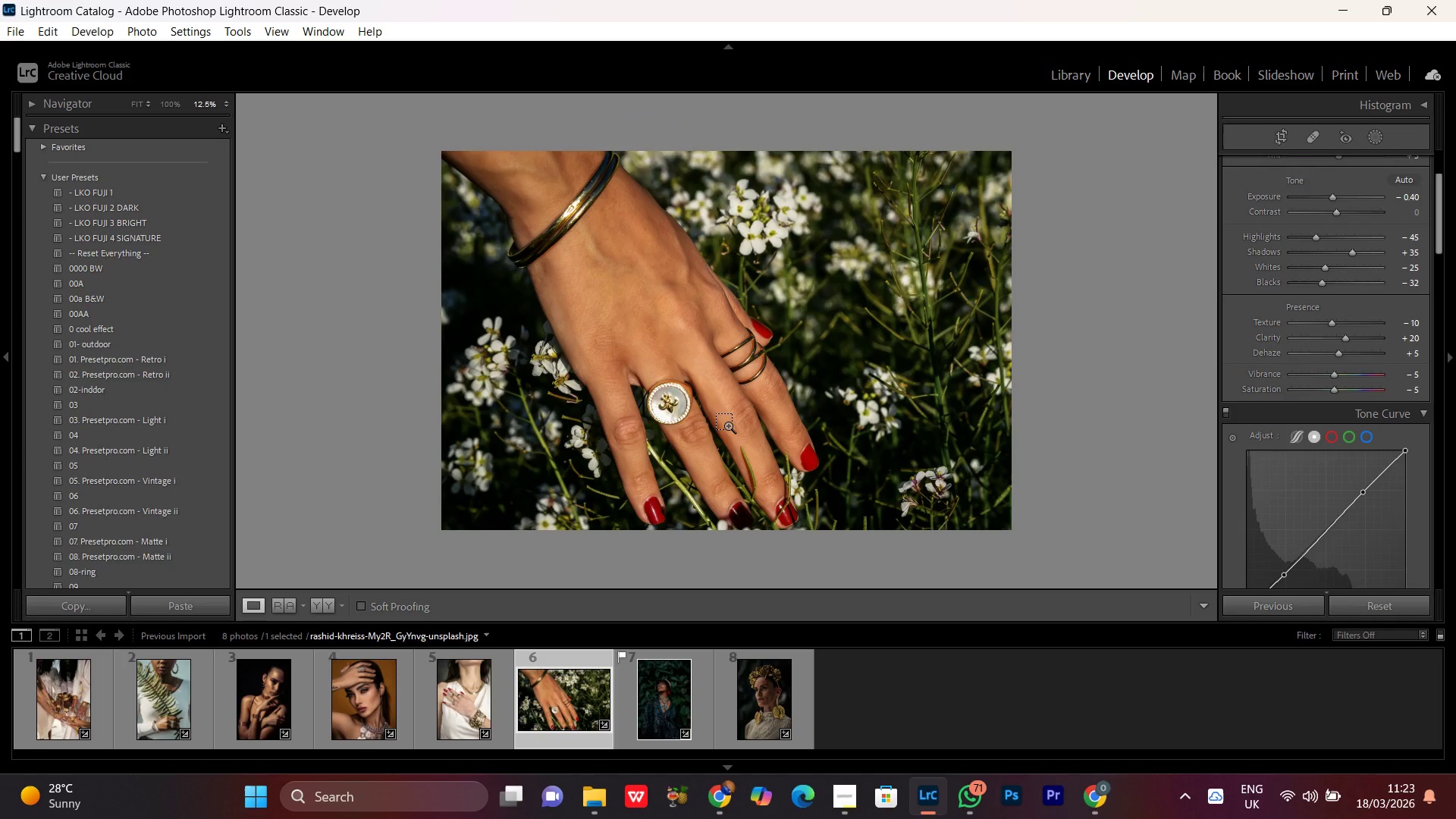 
key(Control+Equal)
 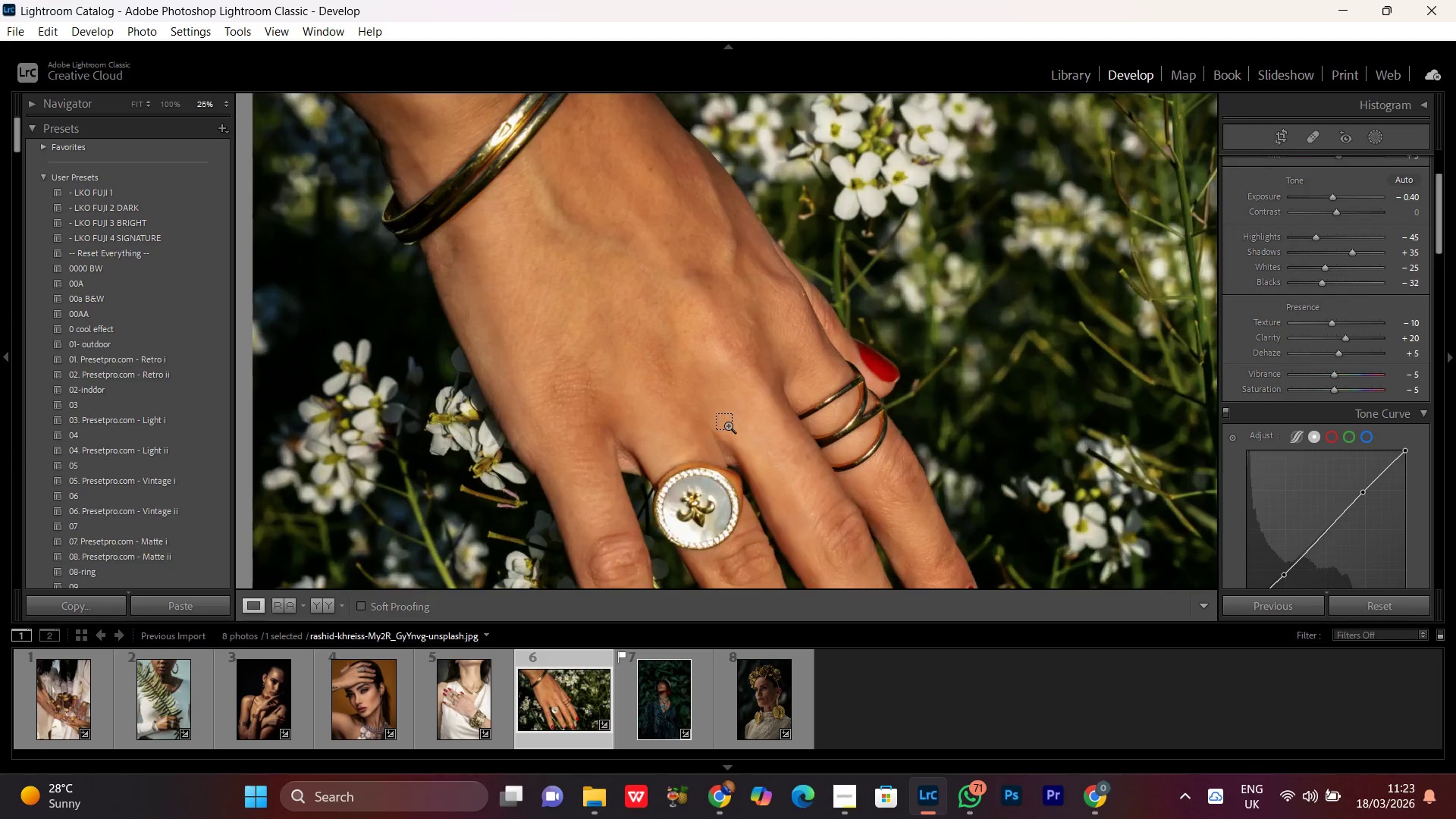 
key(Control+Equal)
 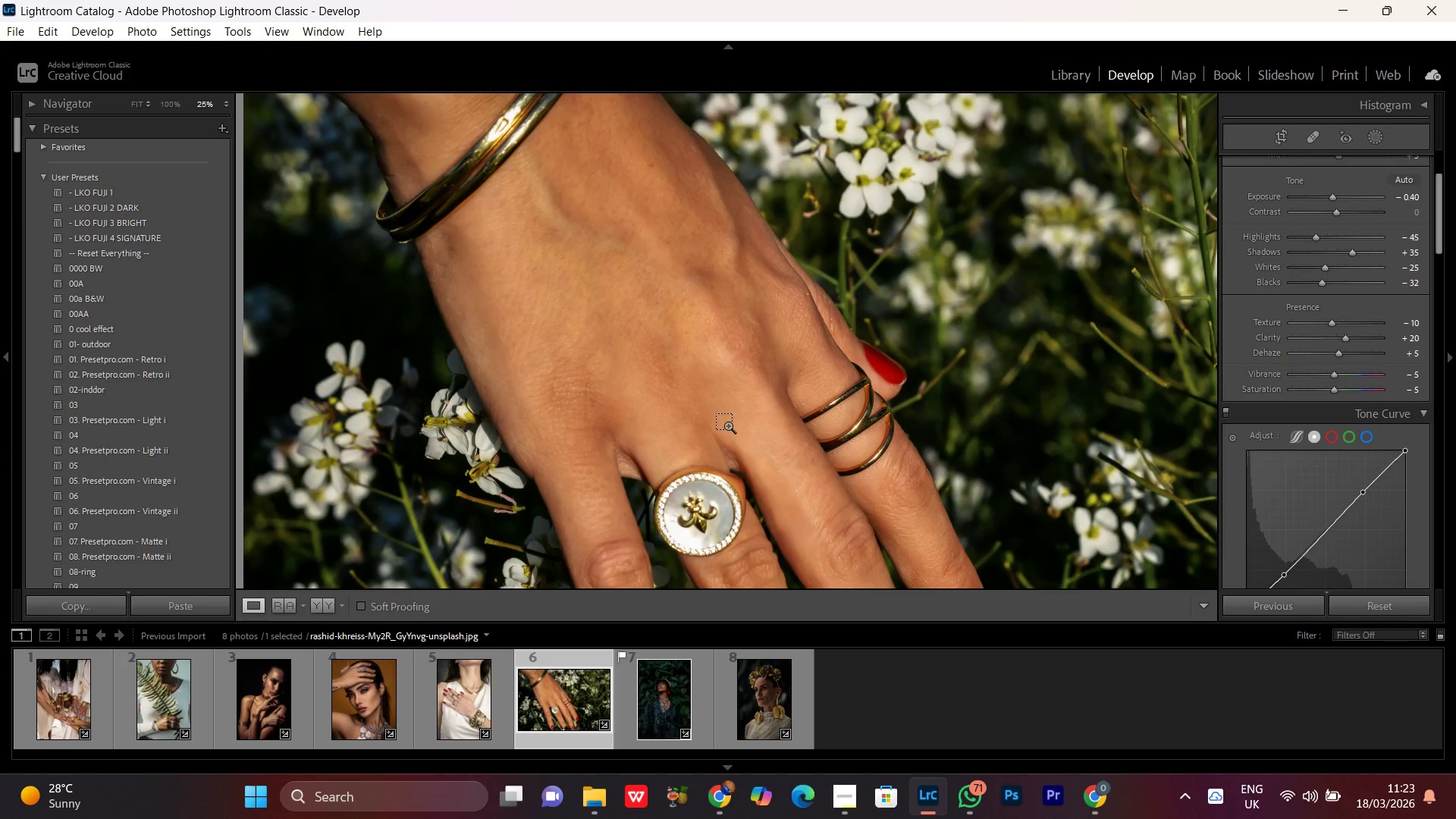 
hold_key(key=Space, duration=0.73)
 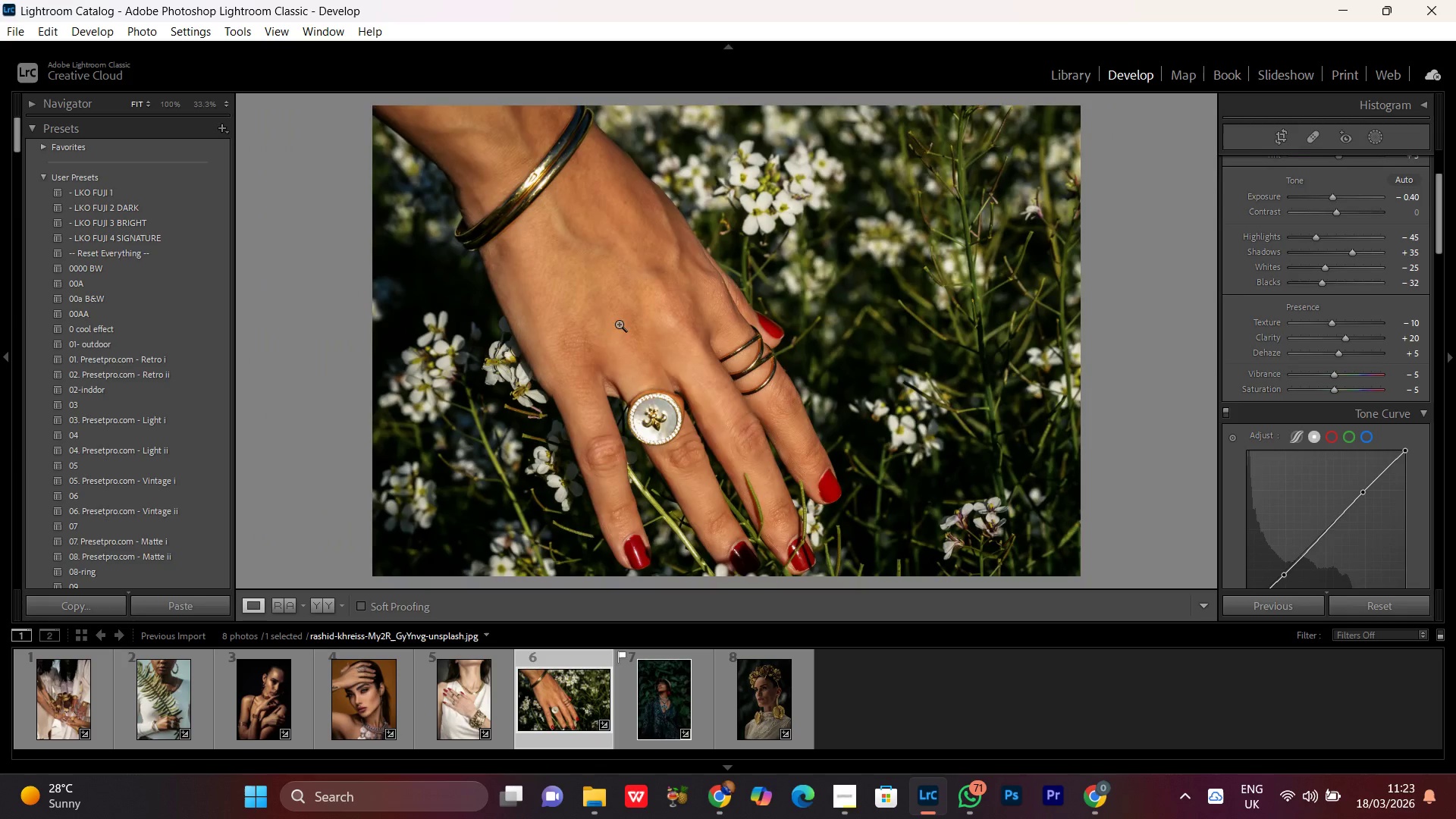 
left_click([657, 322])
 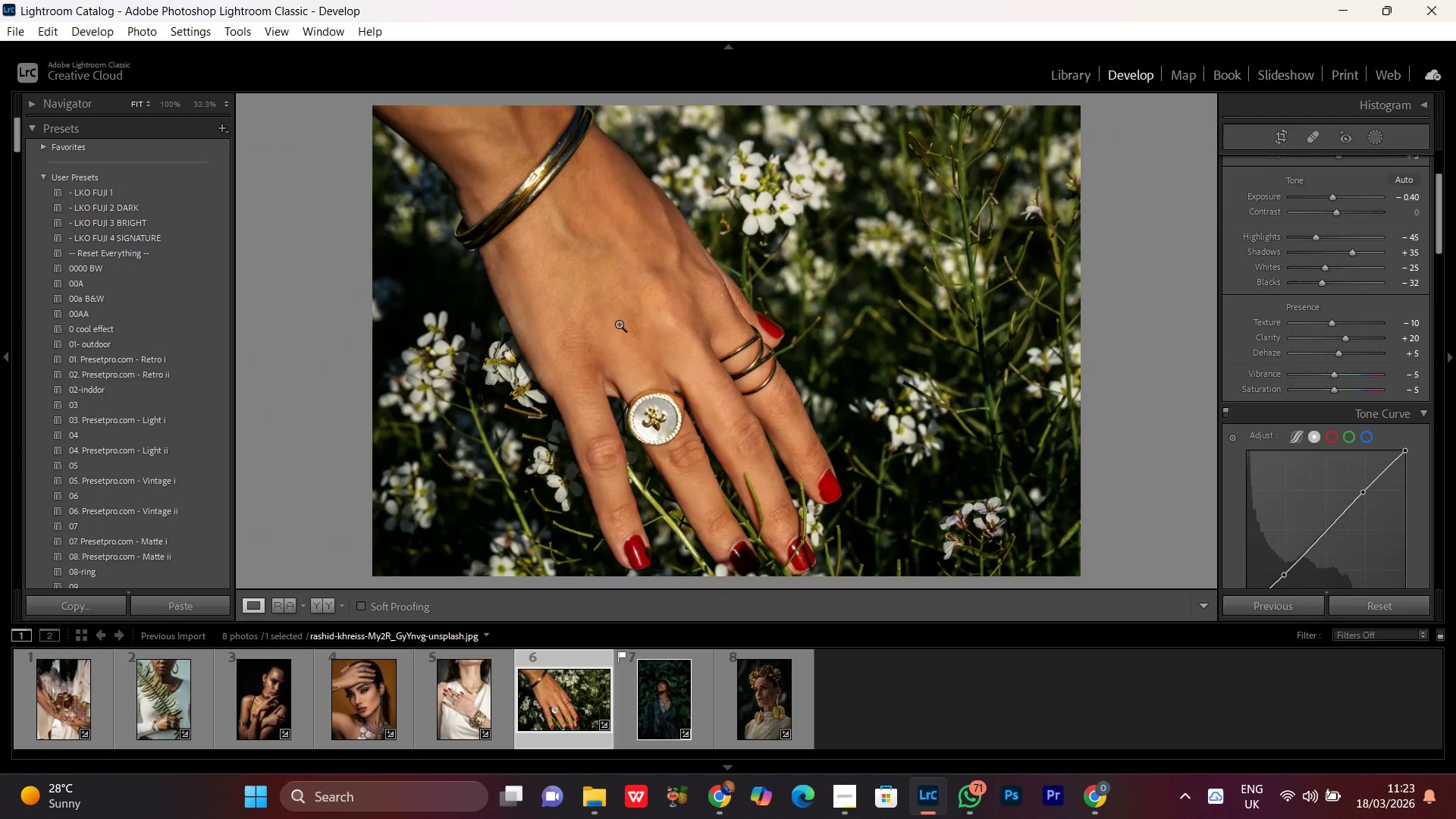 
left_click([604, 323])
 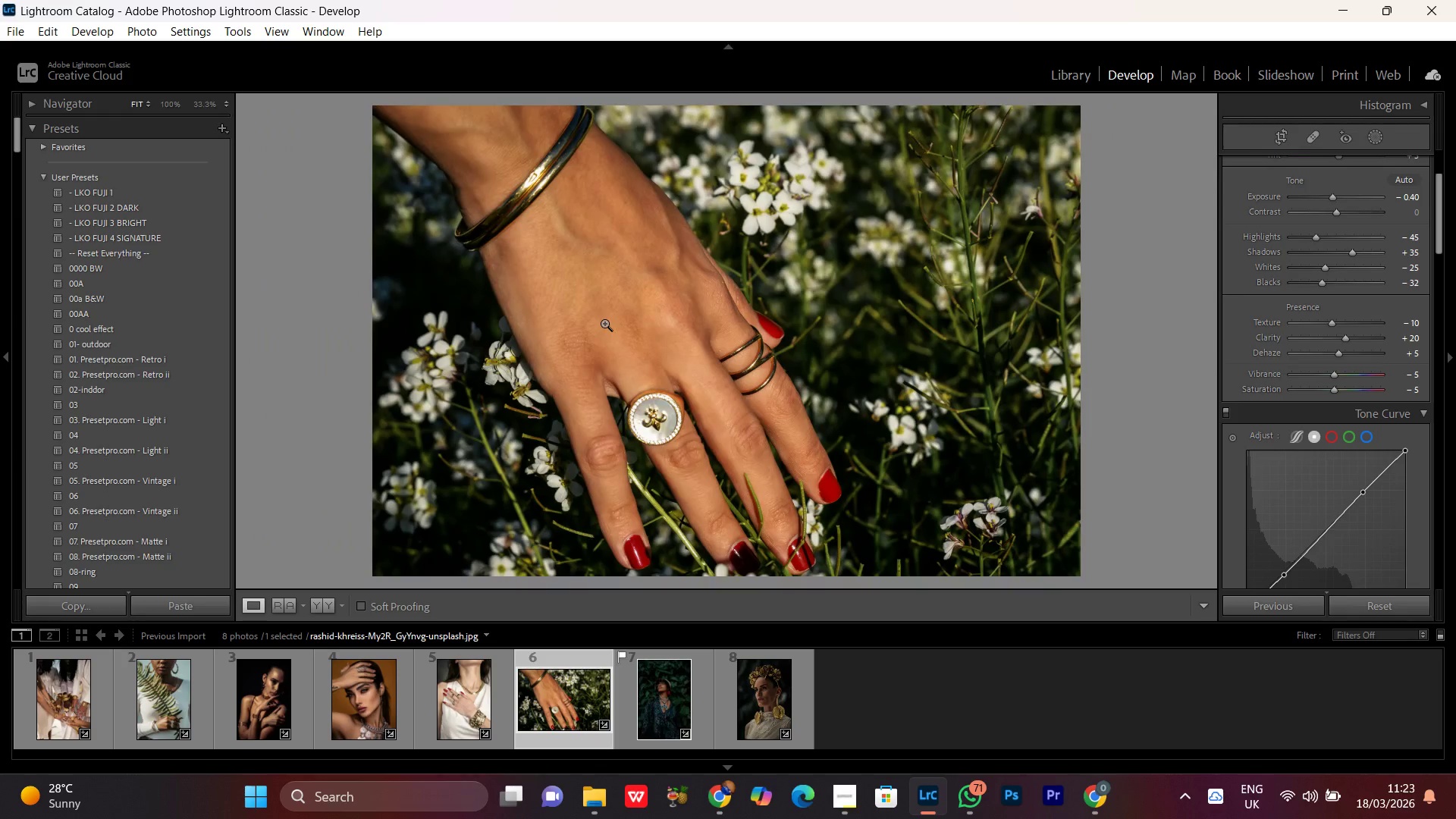 
left_click_drag(start_coordinate=[591, 229], to_coordinate=[712, 482])
 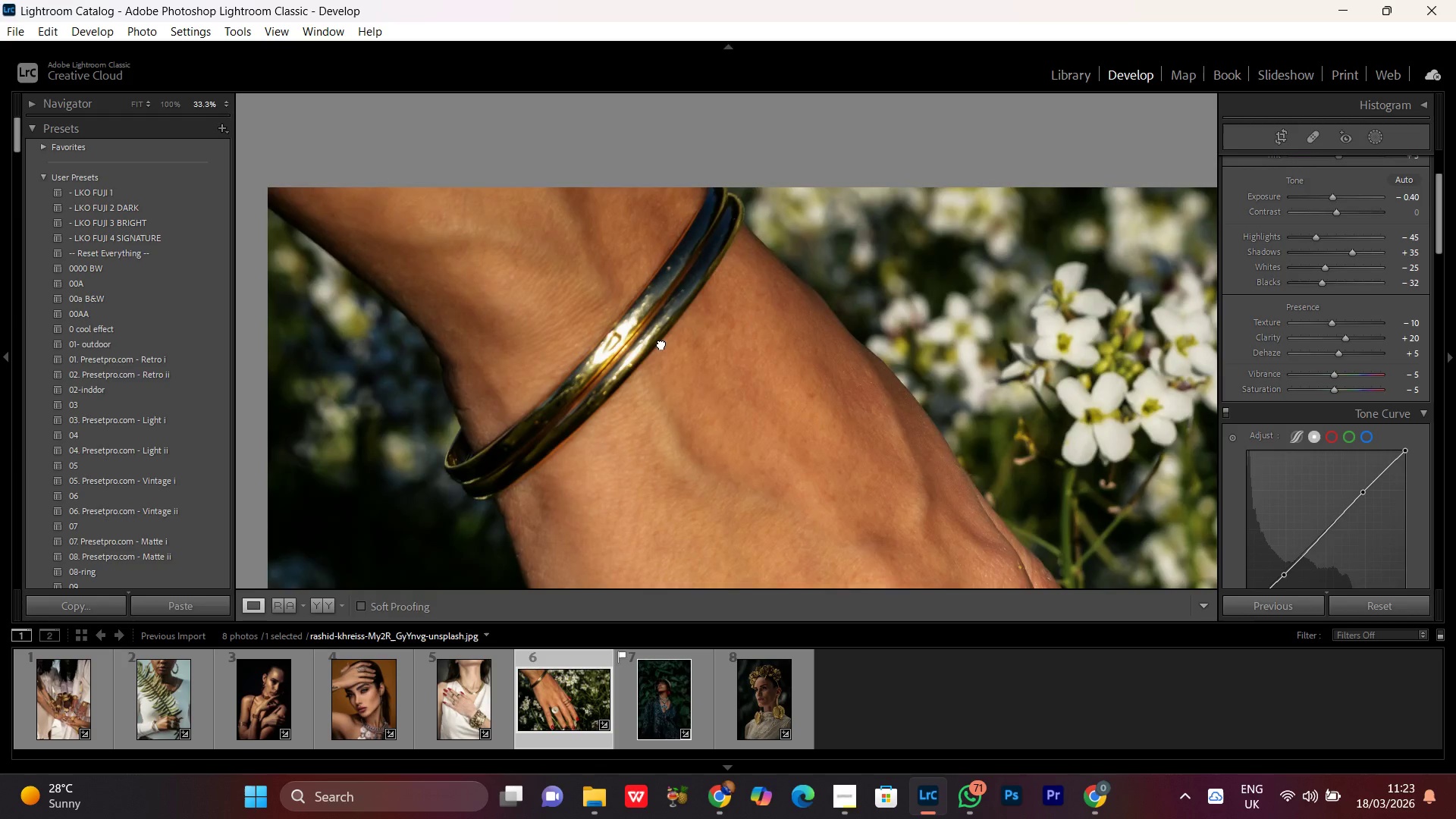 
left_click_drag(start_coordinate=[661, 343], to_coordinate=[656, 170])
 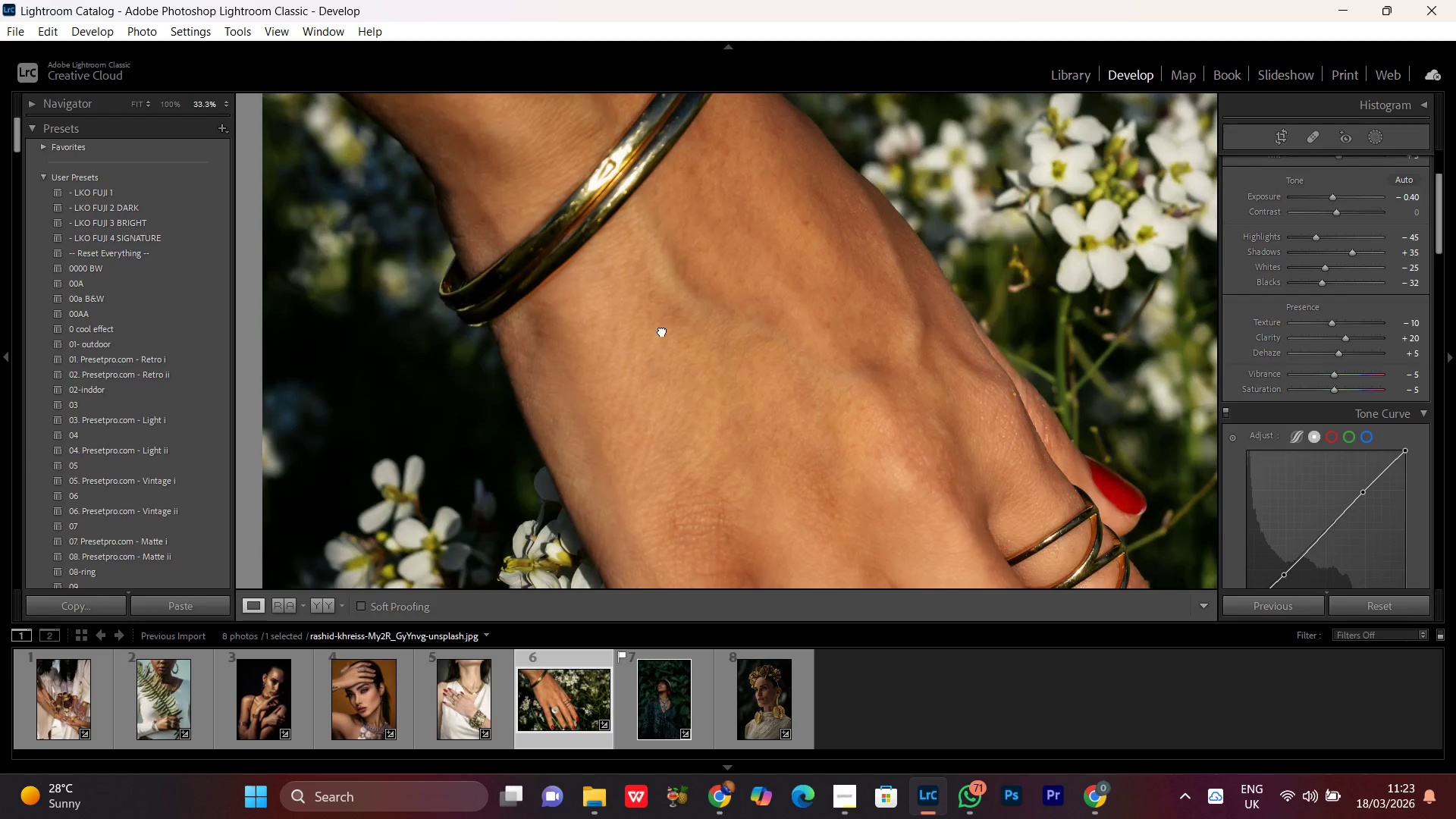 
left_click([662, 331])
 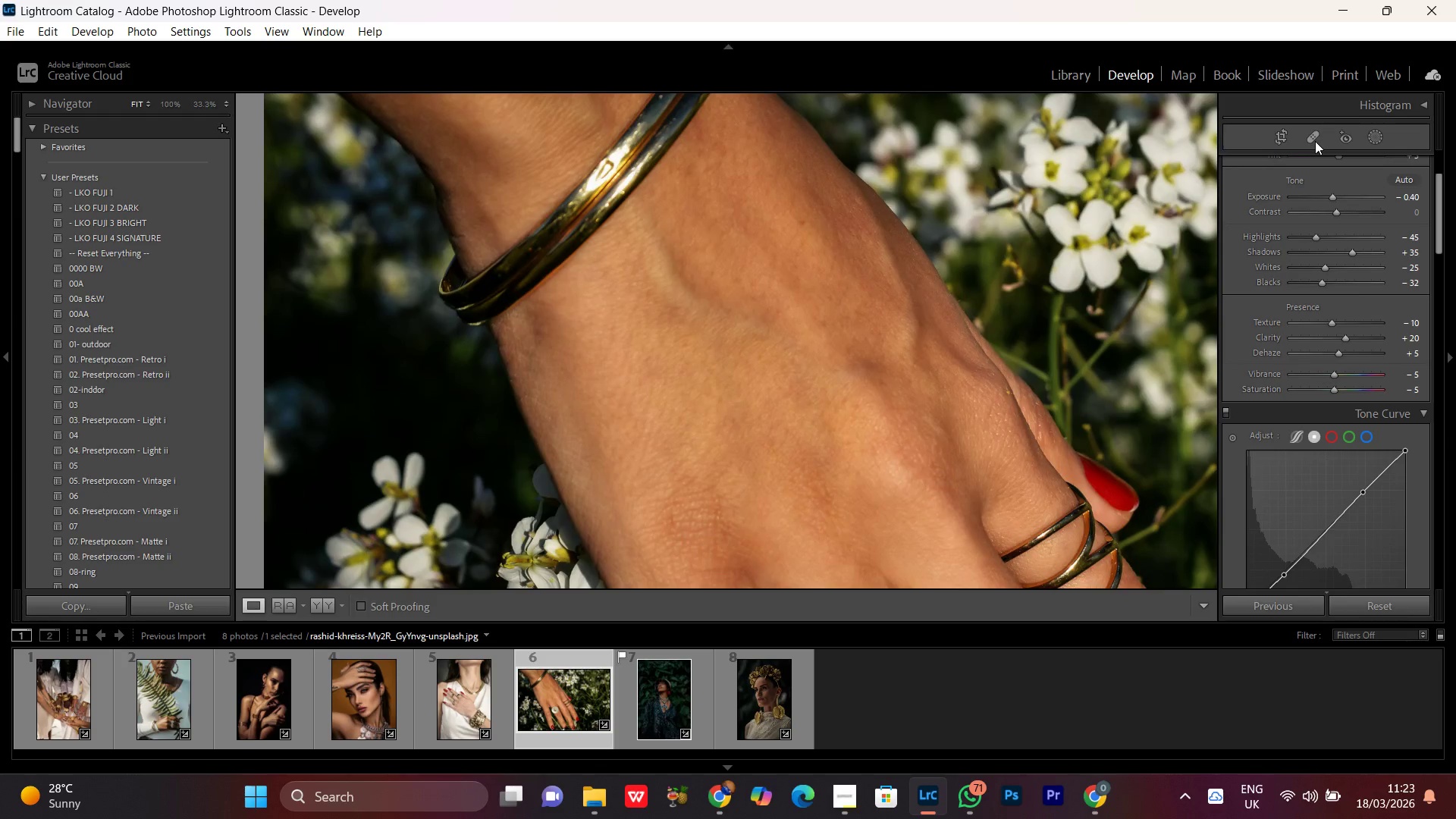 
left_click([1315, 140])
 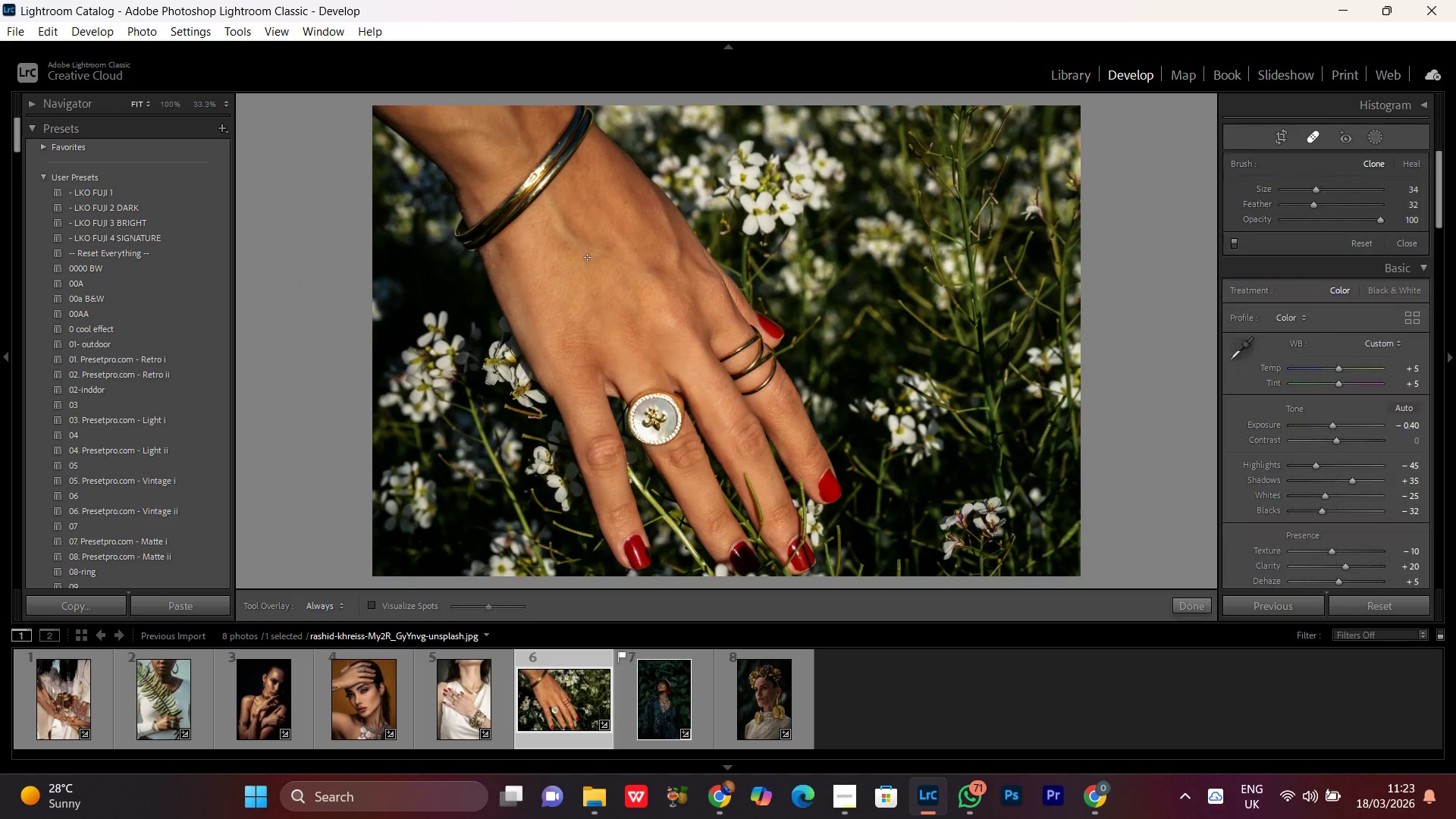 
scroll: coordinate [597, 257], scroll_direction: up, amount: 9.0
 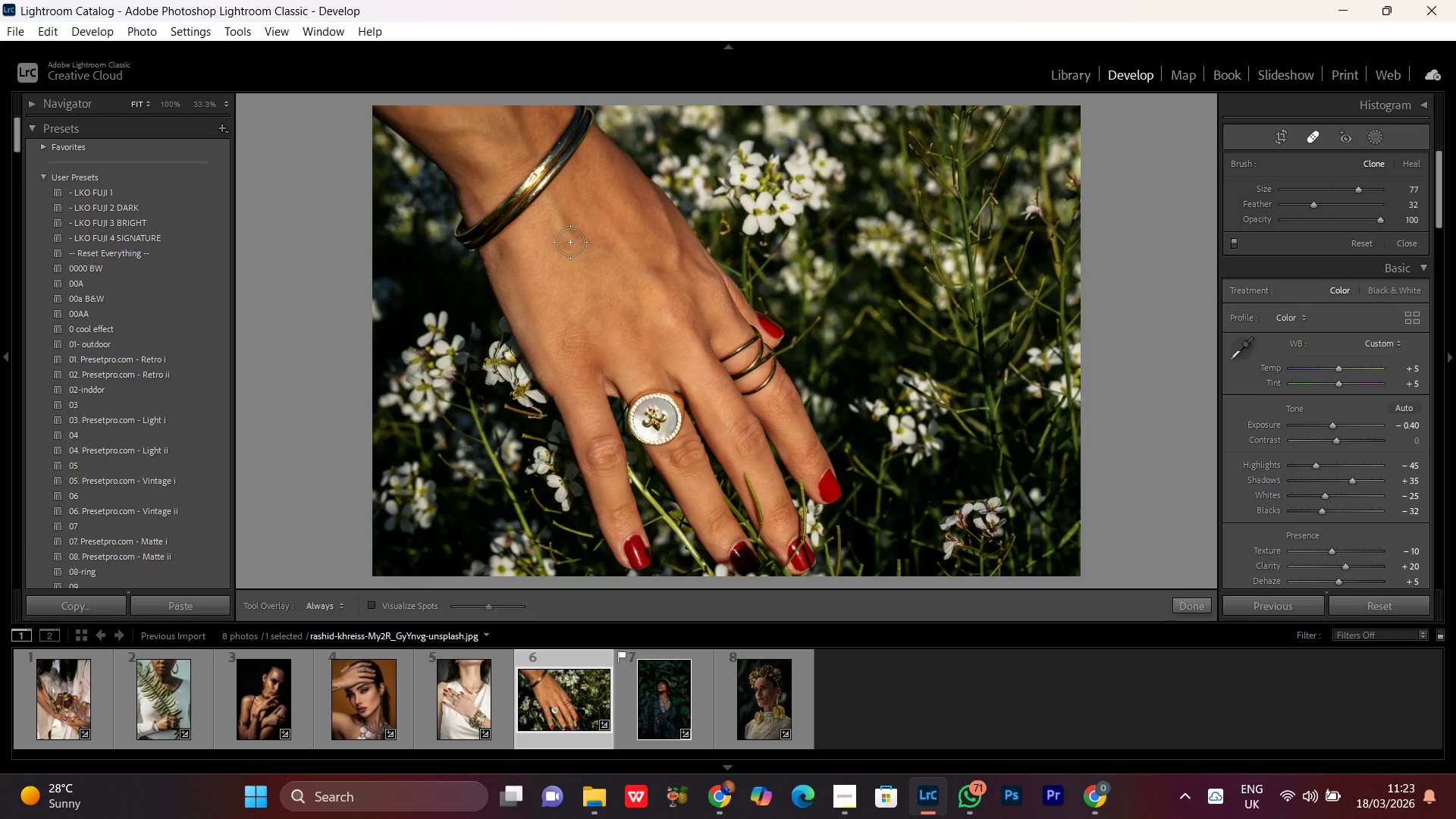 
left_click_drag(start_coordinate=[567, 237], to_coordinate=[654, 268])
 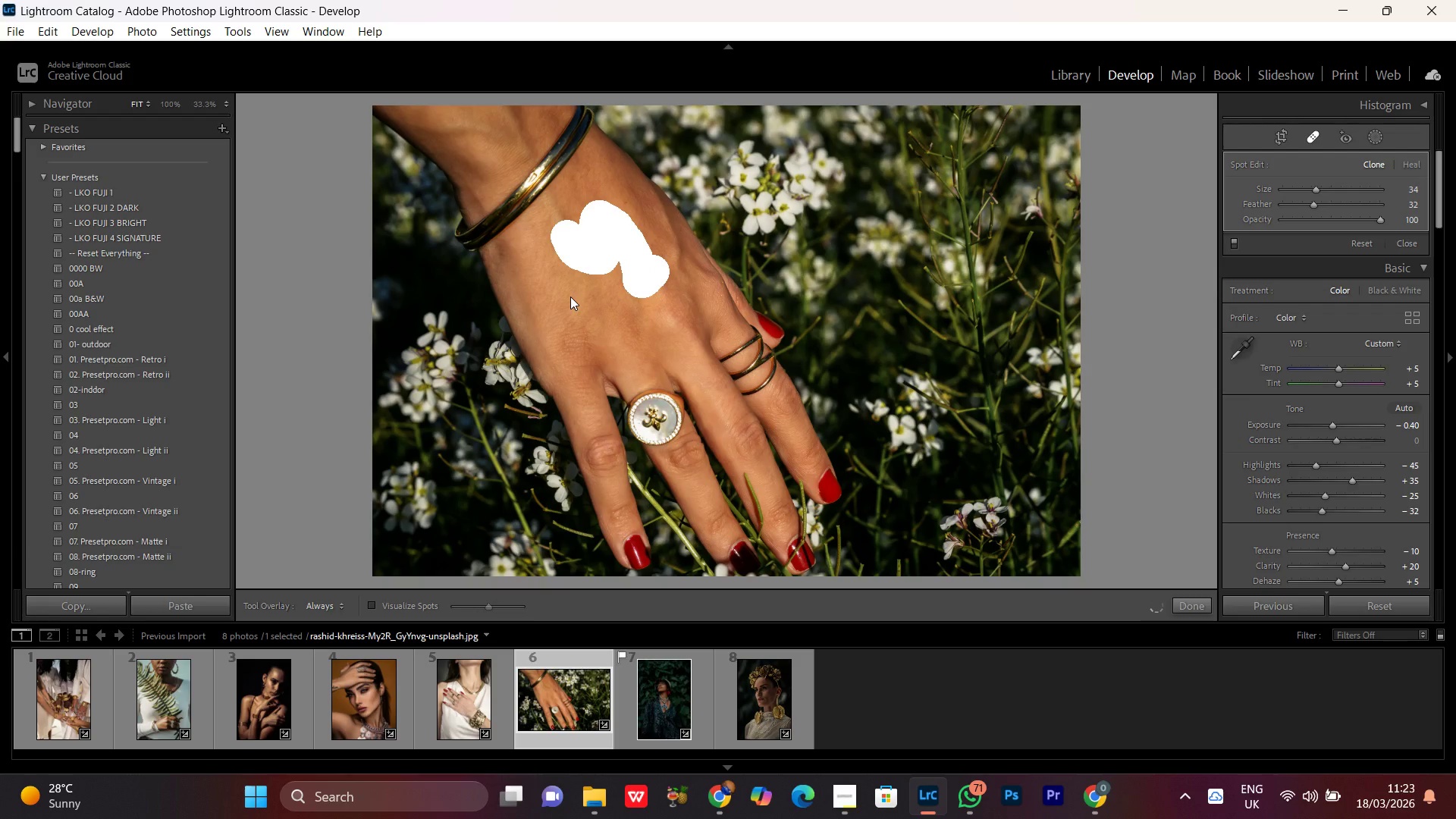 
wait(9.38)
 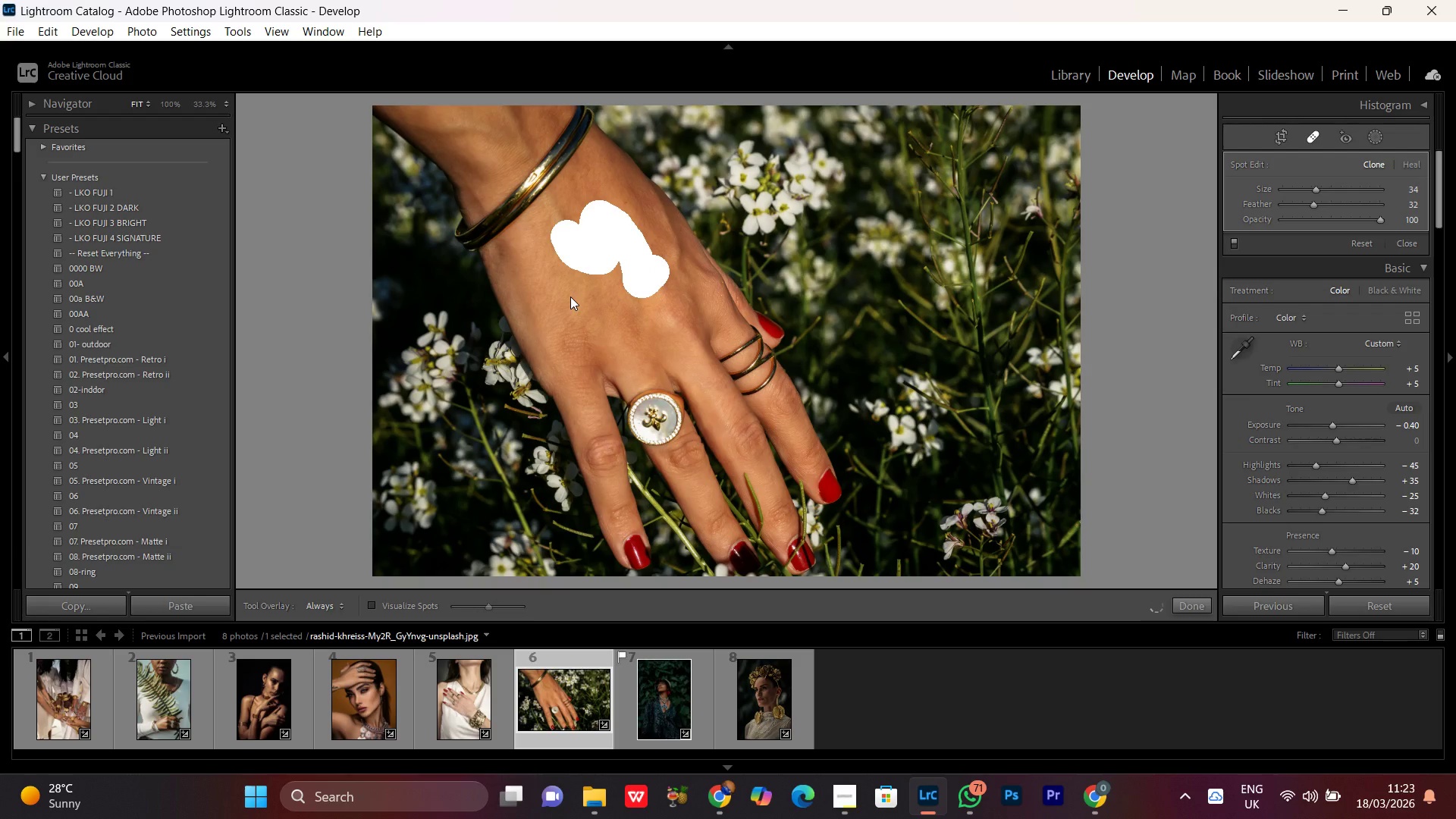 
left_click([1306, 138])
 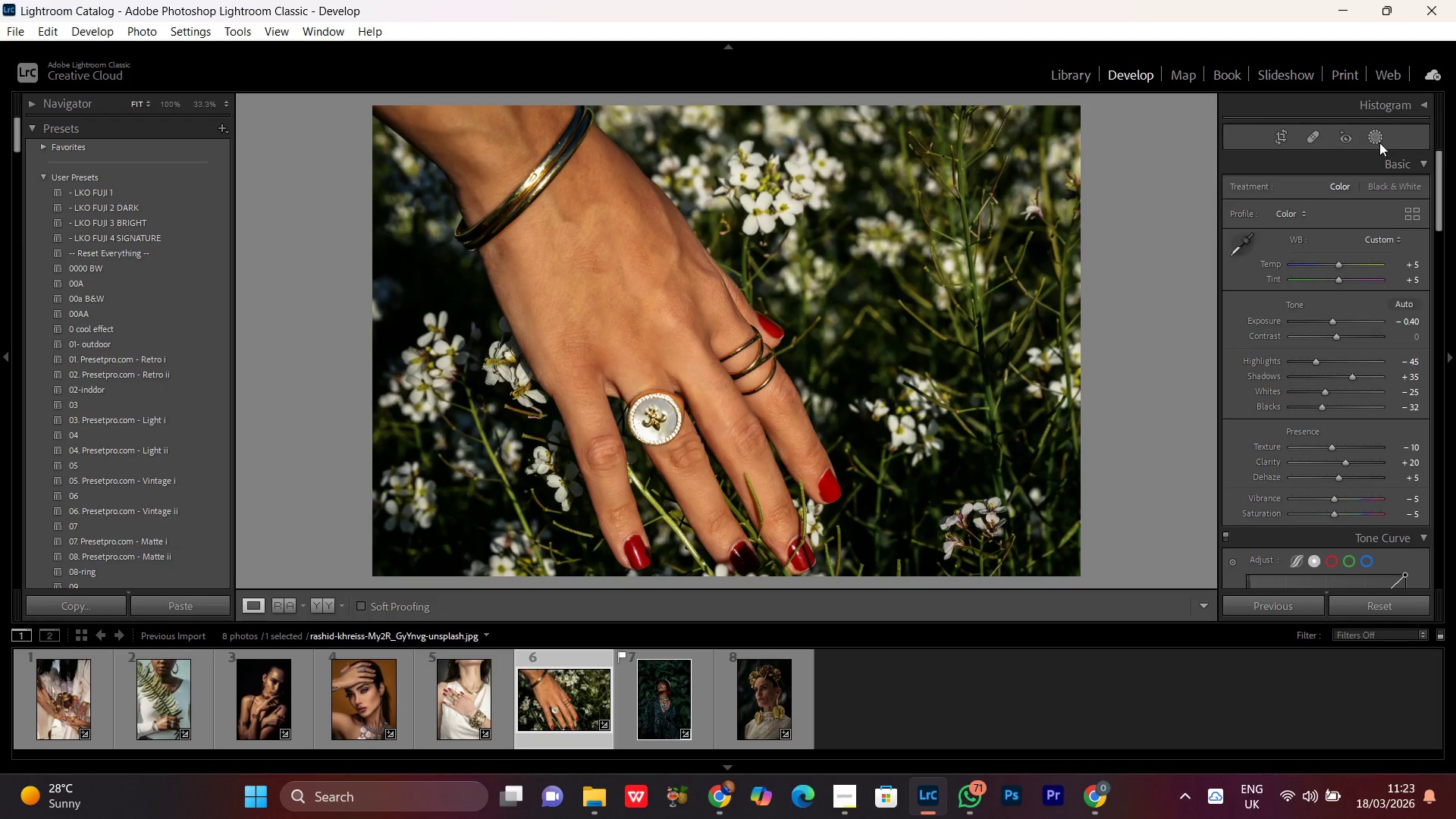 
left_click([1379, 142])
 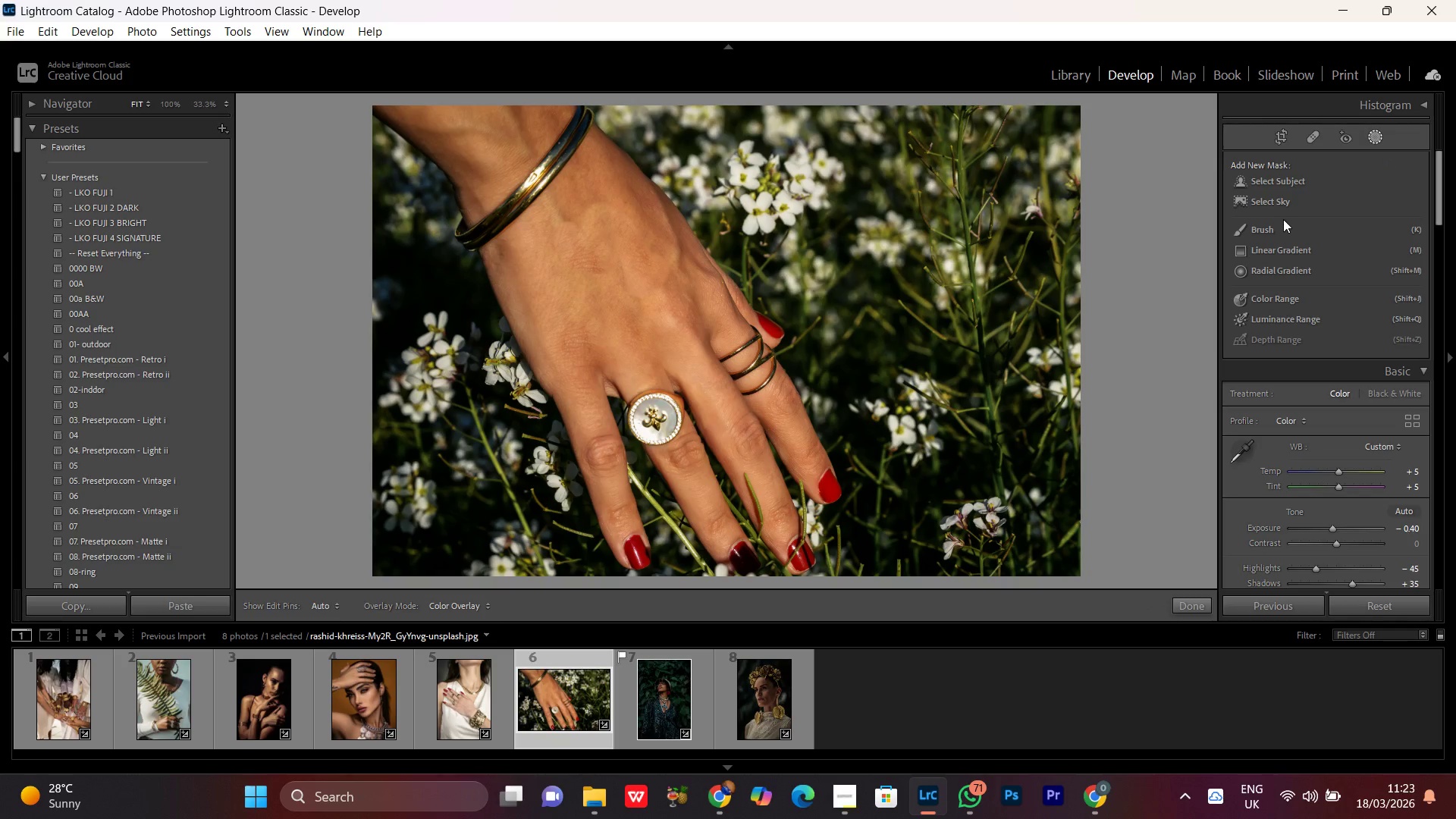 
left_click([1268, 233])
 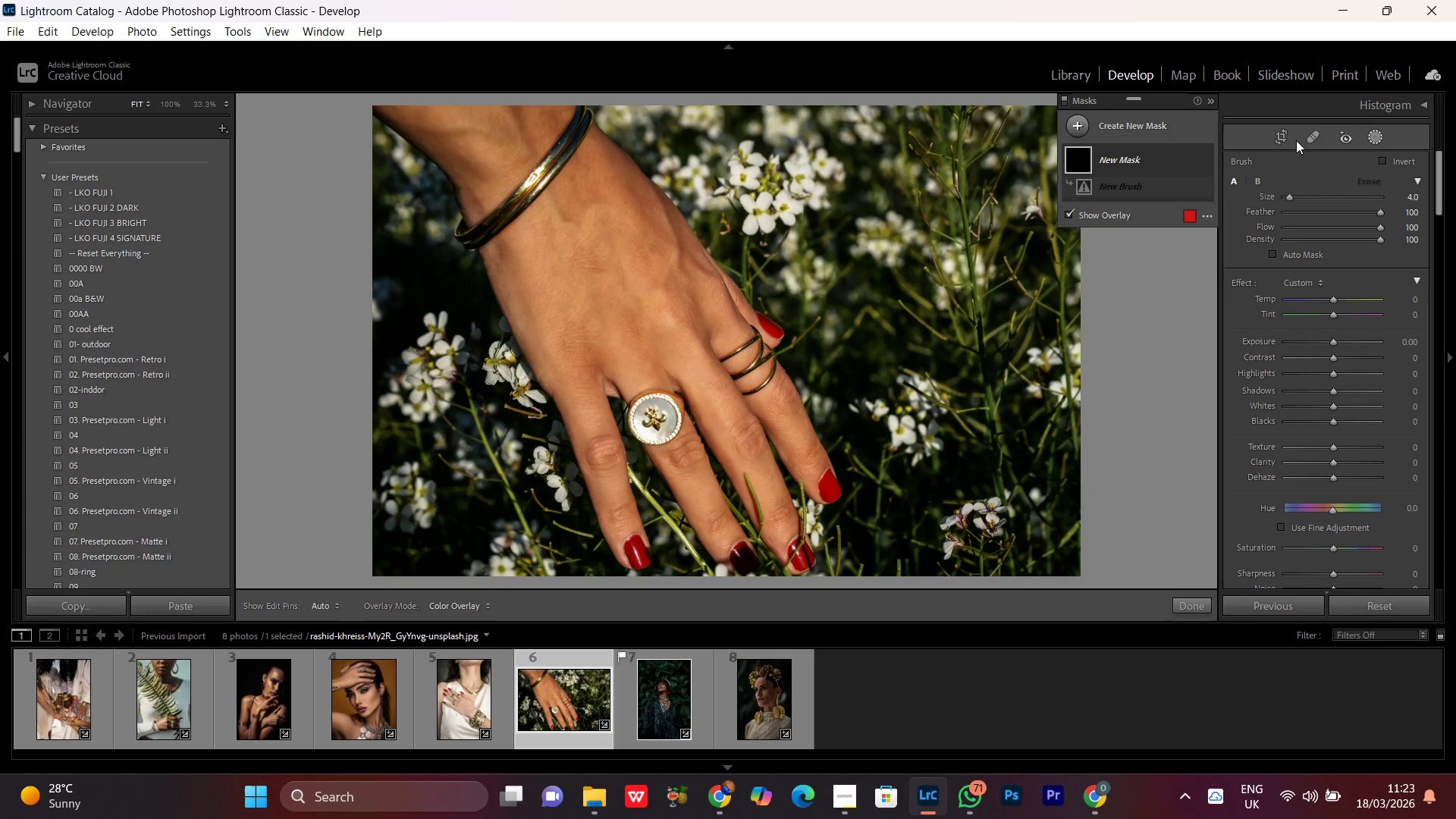 
left_click([1120, 124])
 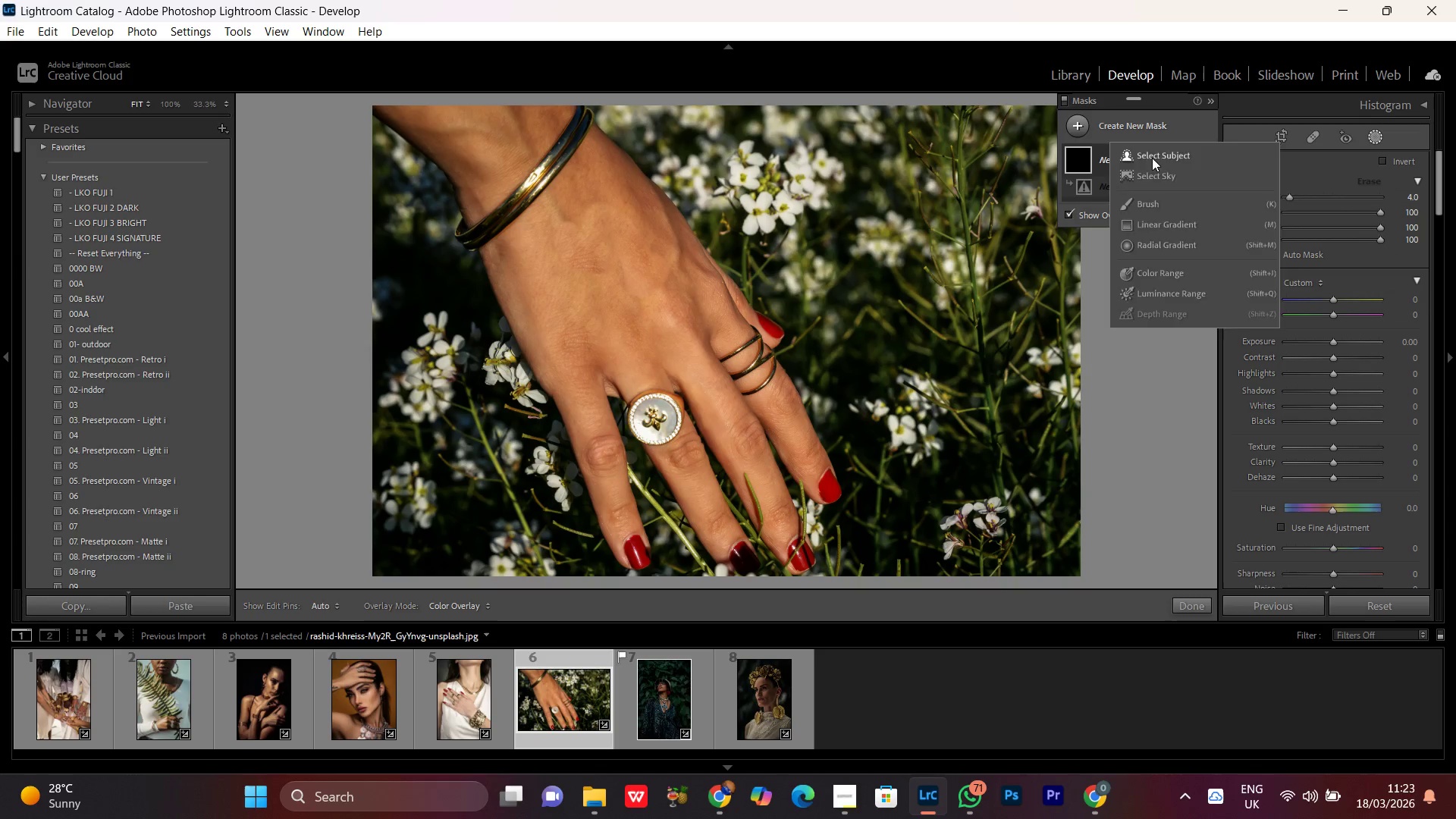 
left_click([1154, 158])
 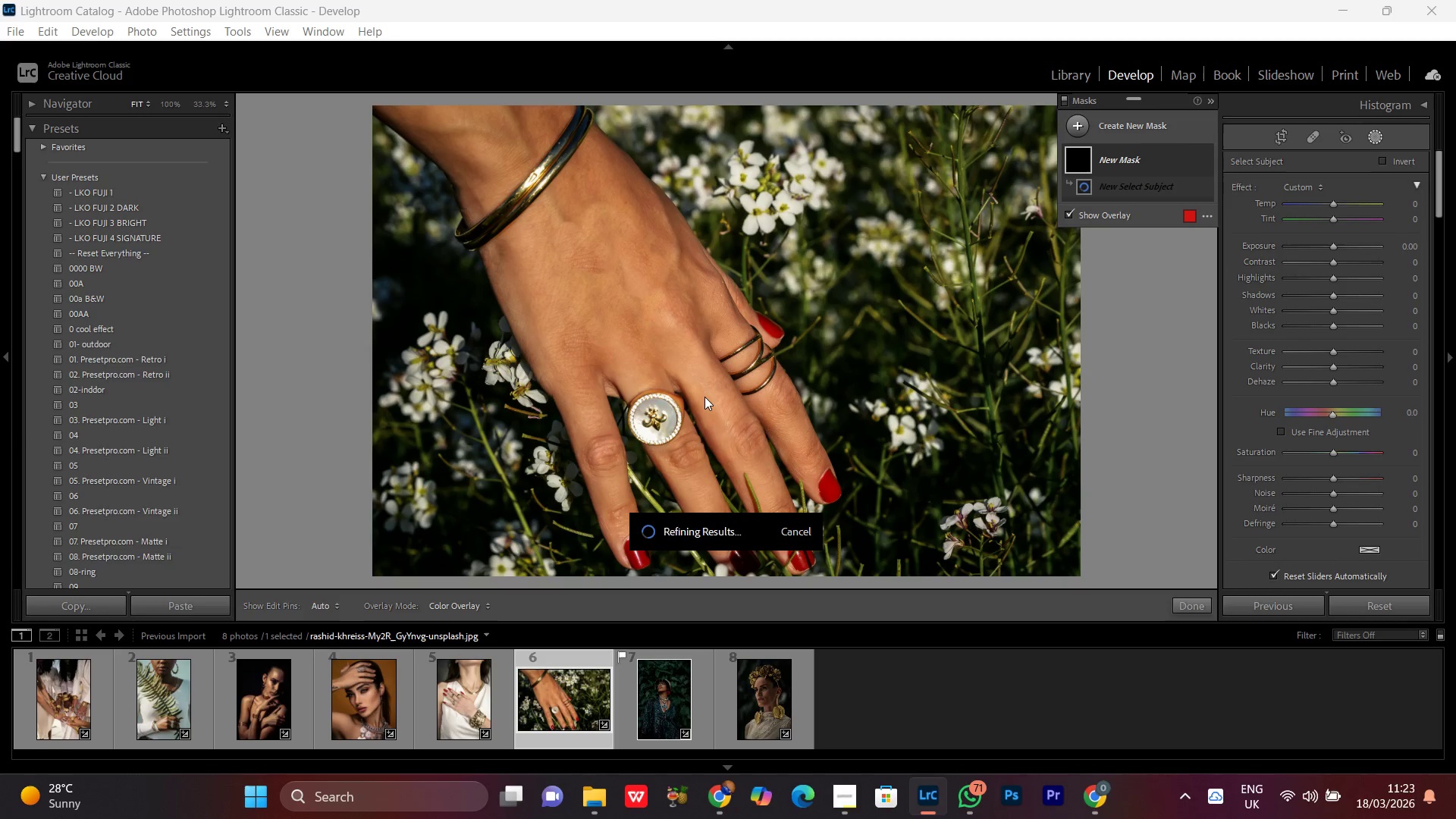 
wait(19.22)
 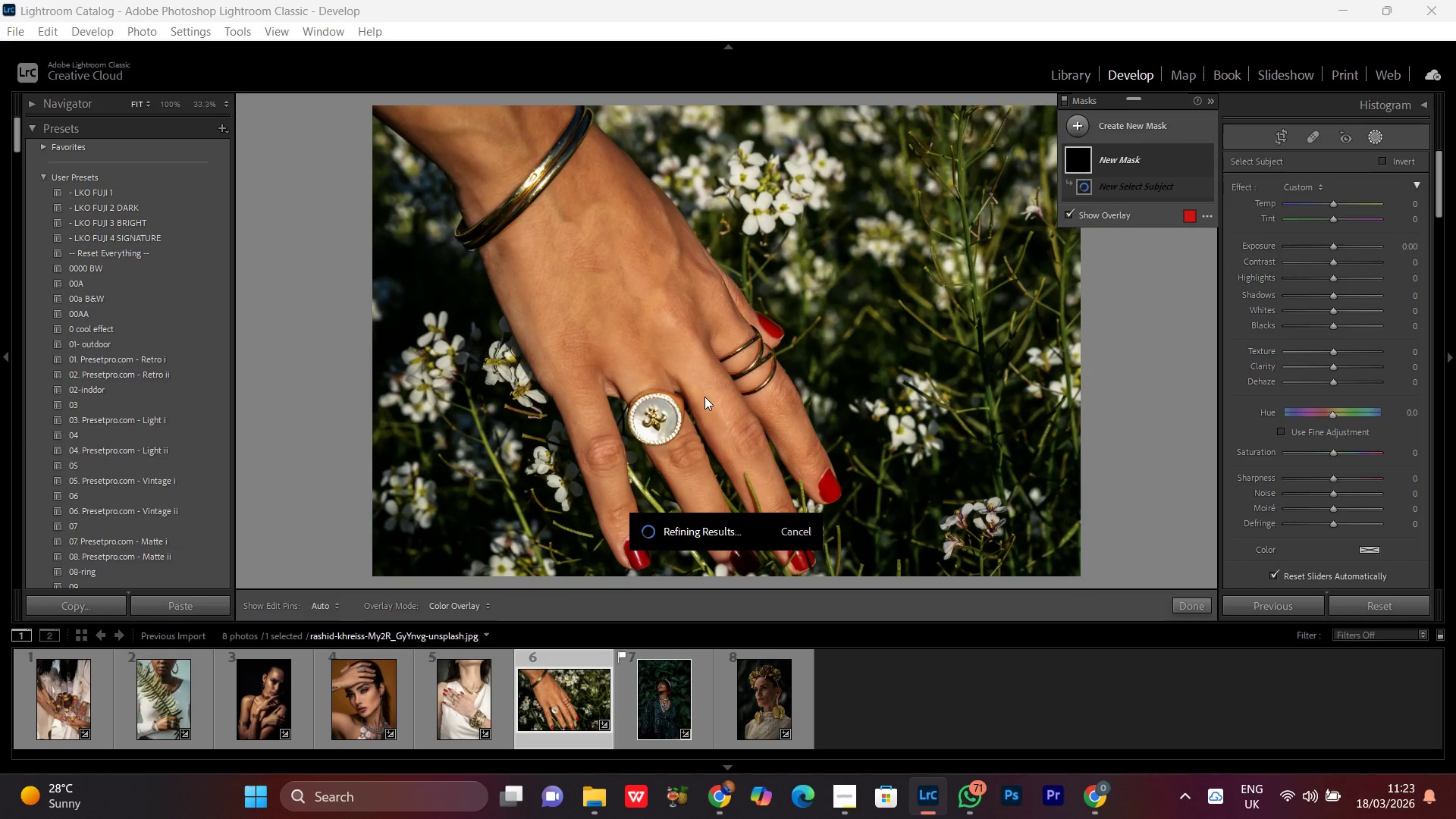 
left_click([730, 818])
 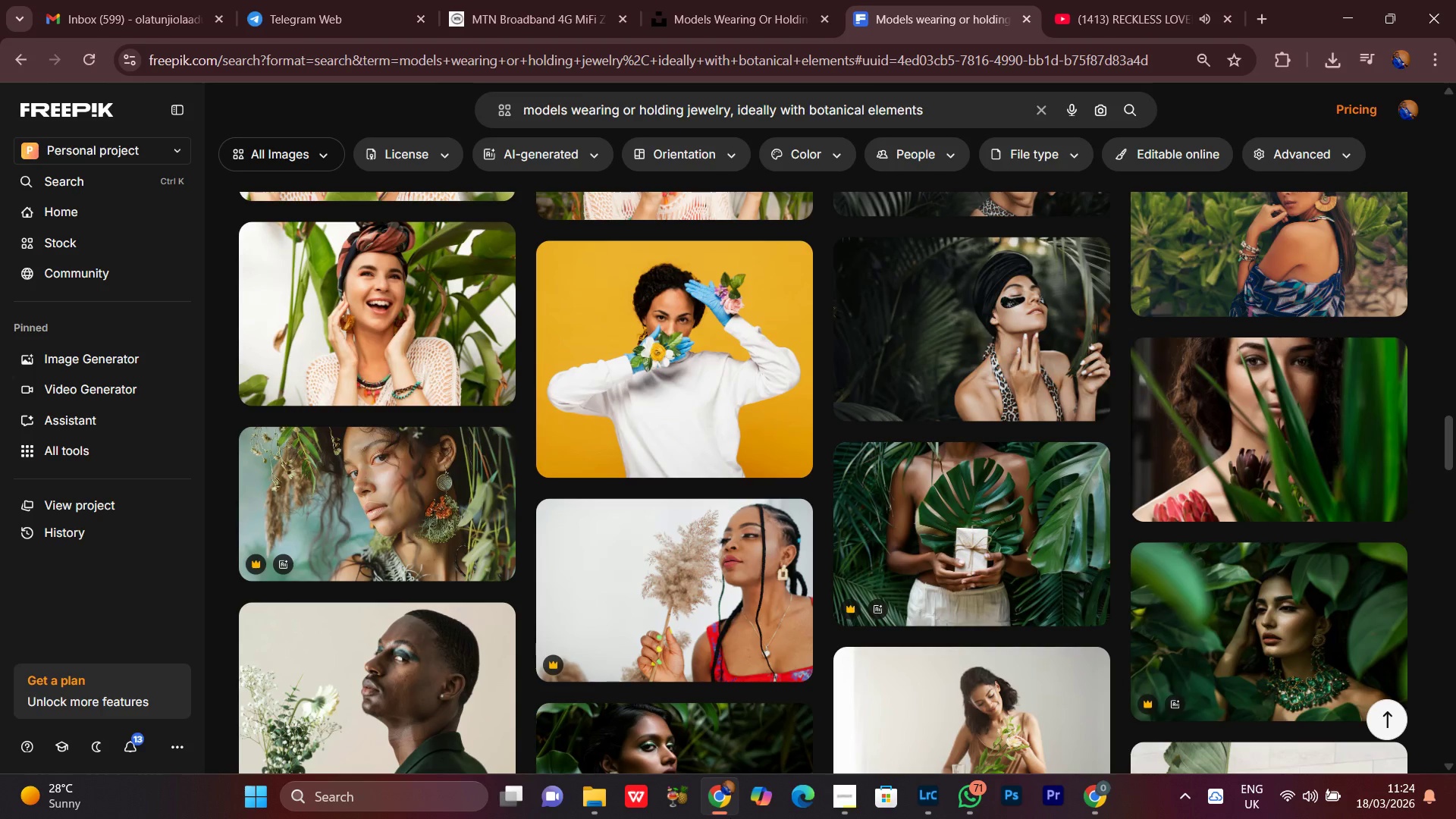 
left_click([730, 818])
 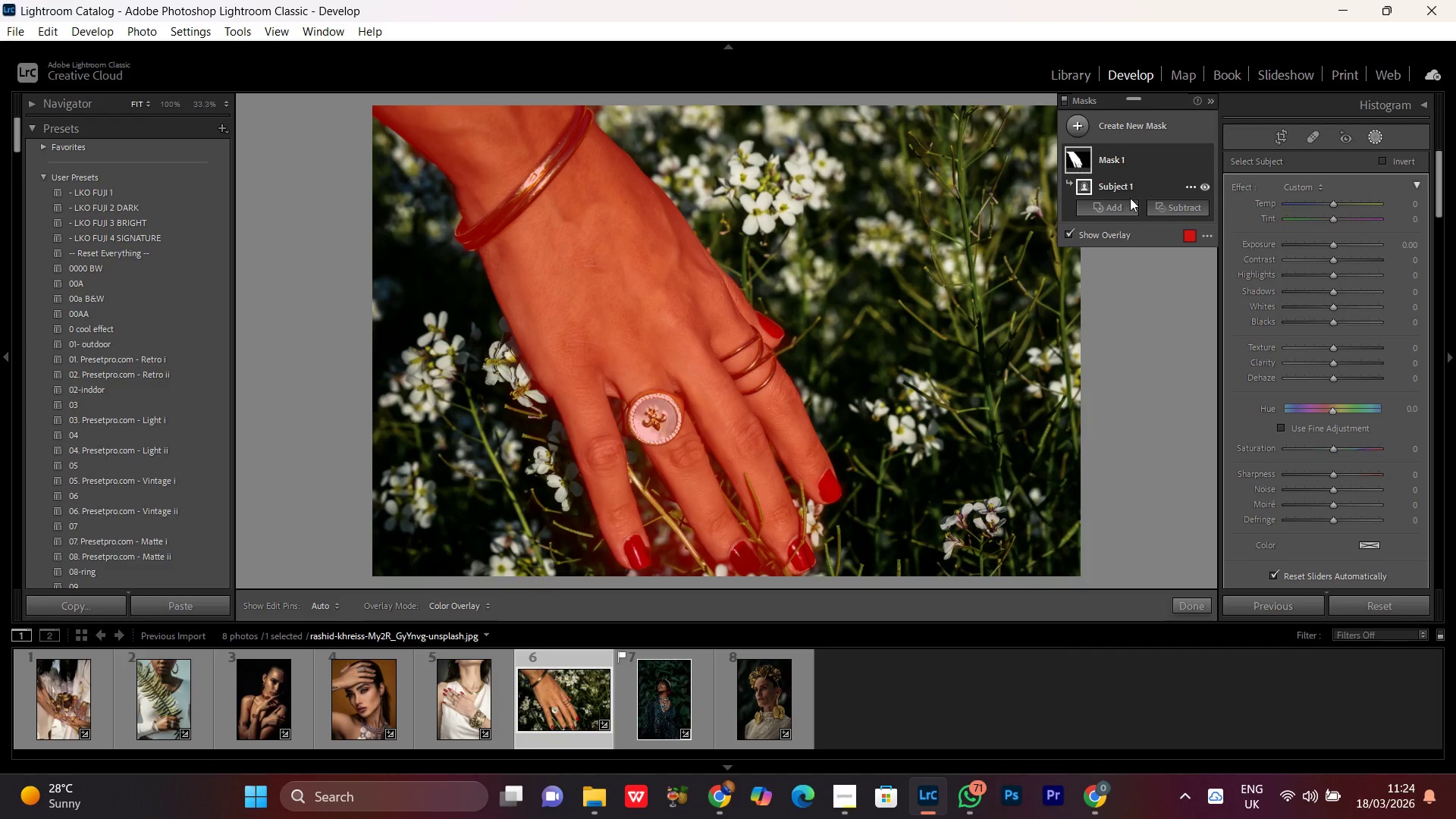 
left_click([1188, 206])
 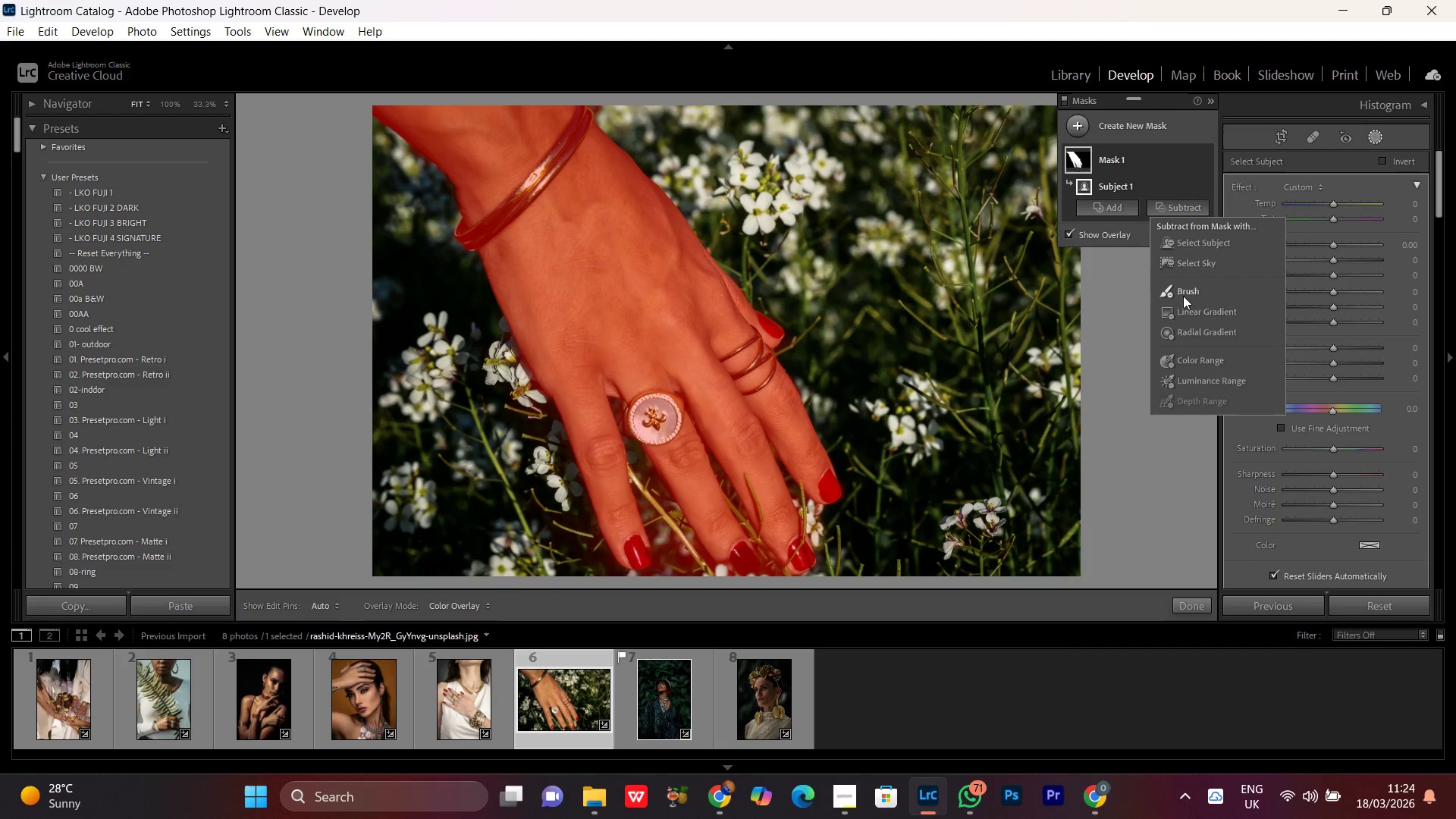 
left_click([1183, 288])
 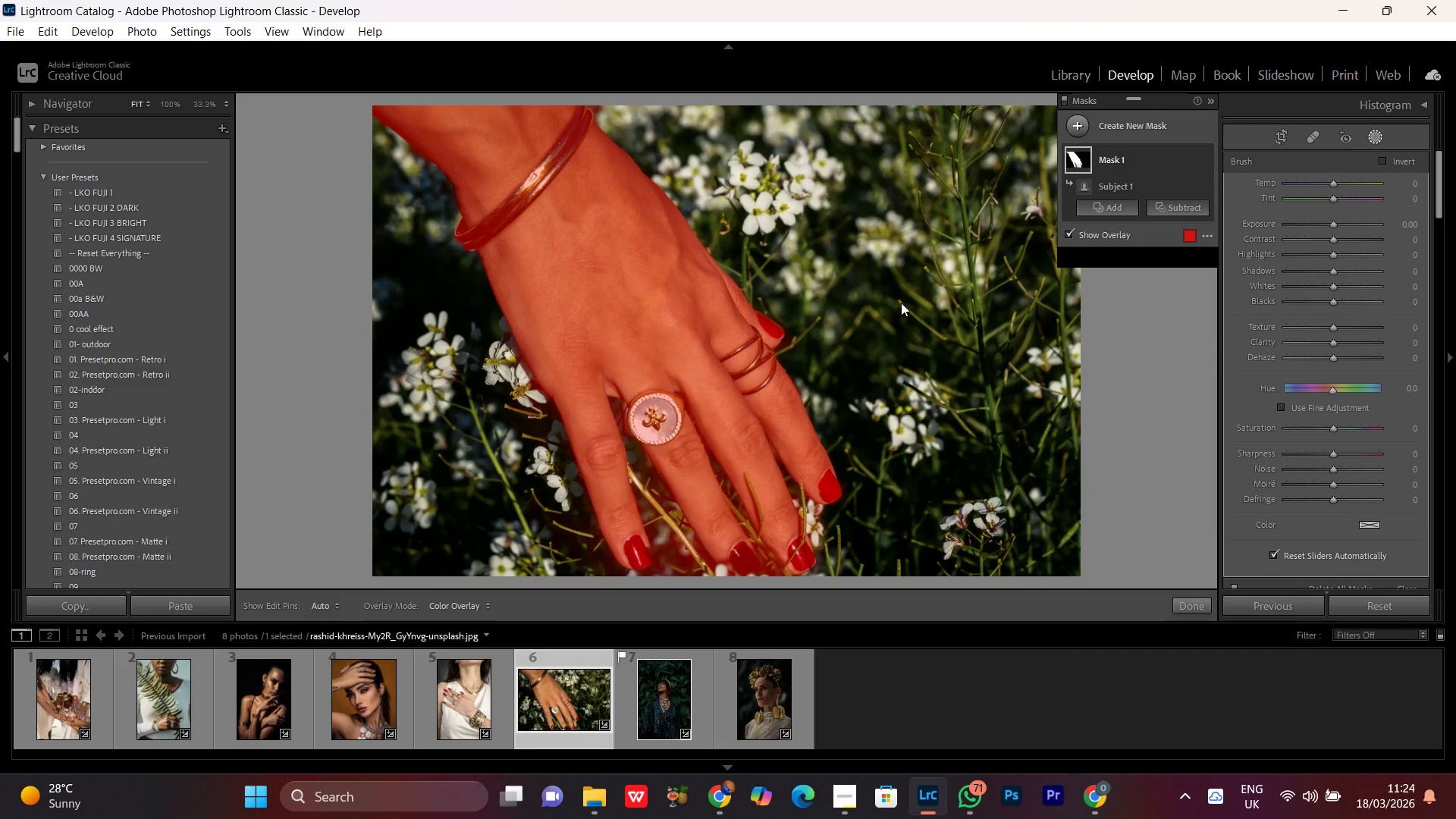 
key(Control+Equal)
 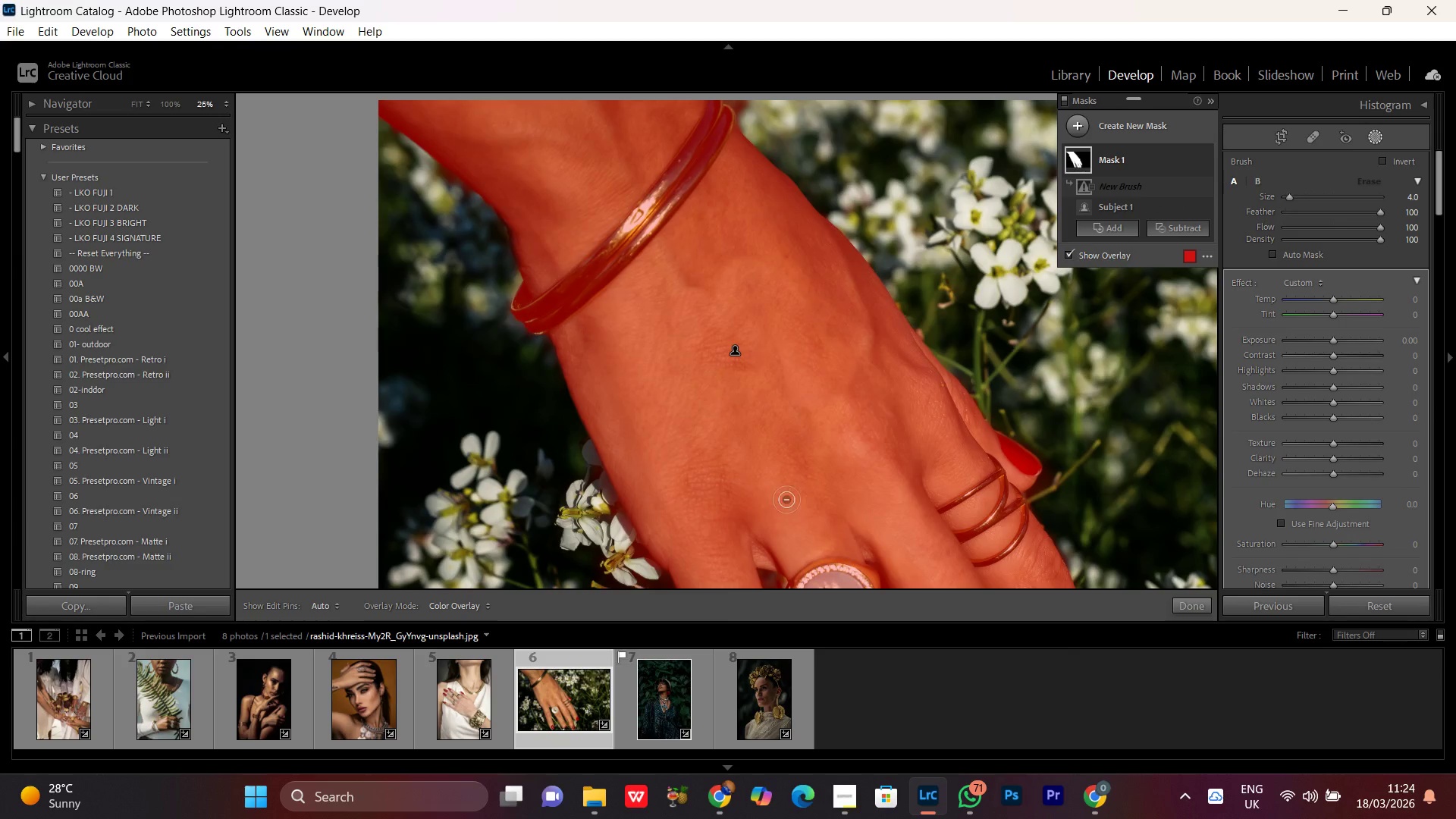 
hold_key(key=Space, duration=1.08)
 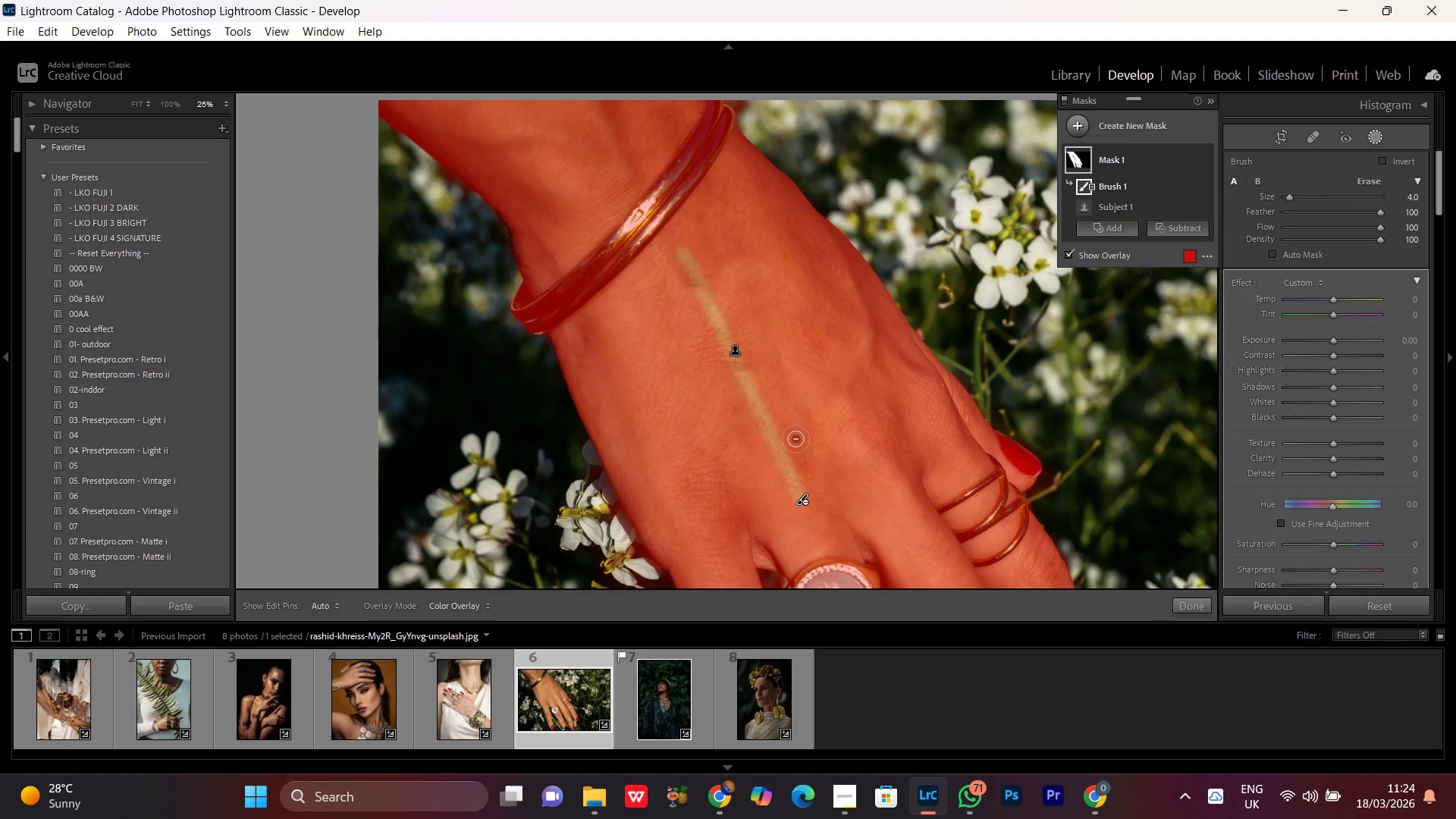 
left_click_drag(start_coordinate=[802, 499], to_coordinate=[682, 251])
 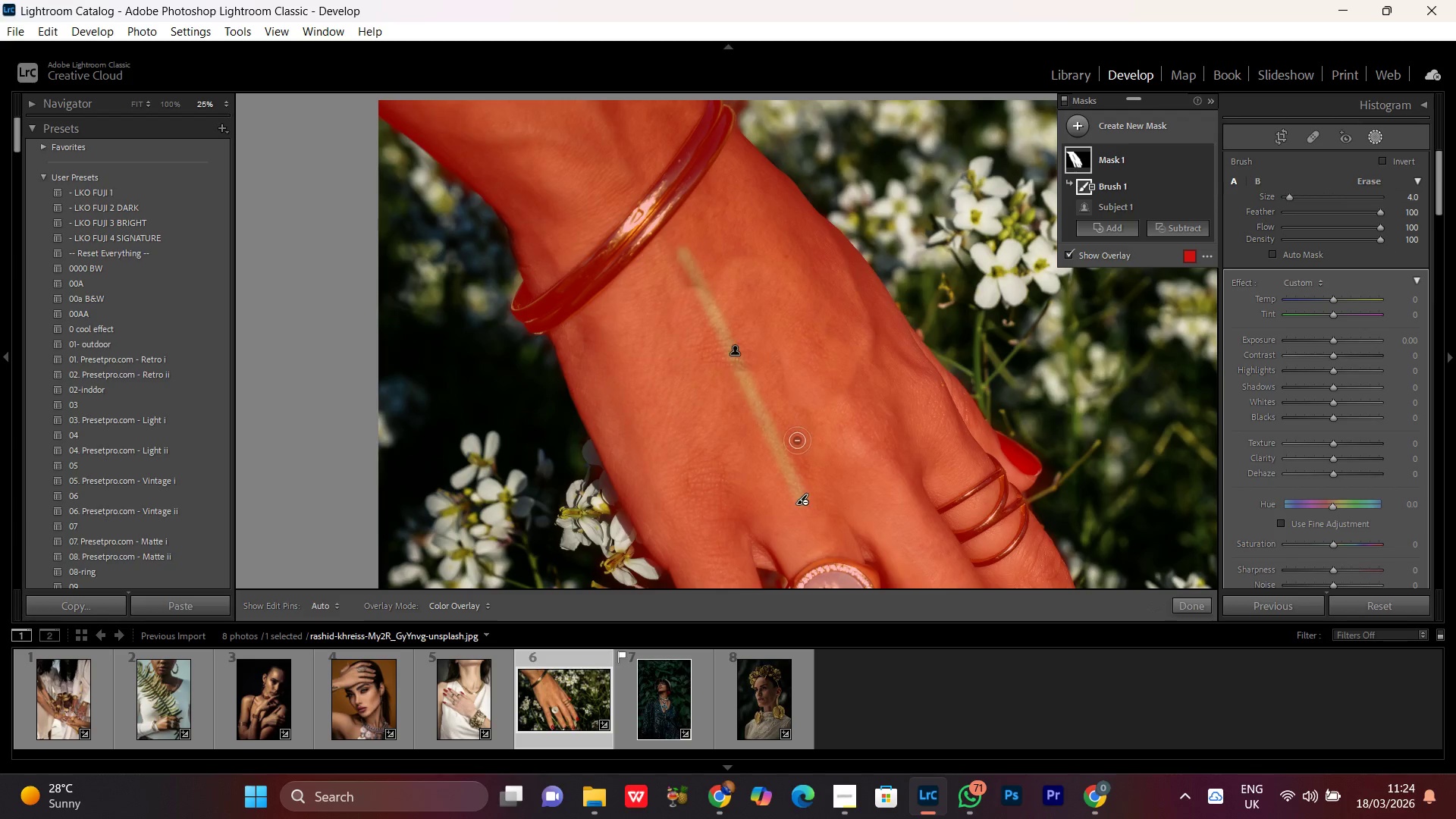 
key(Control+Z)
 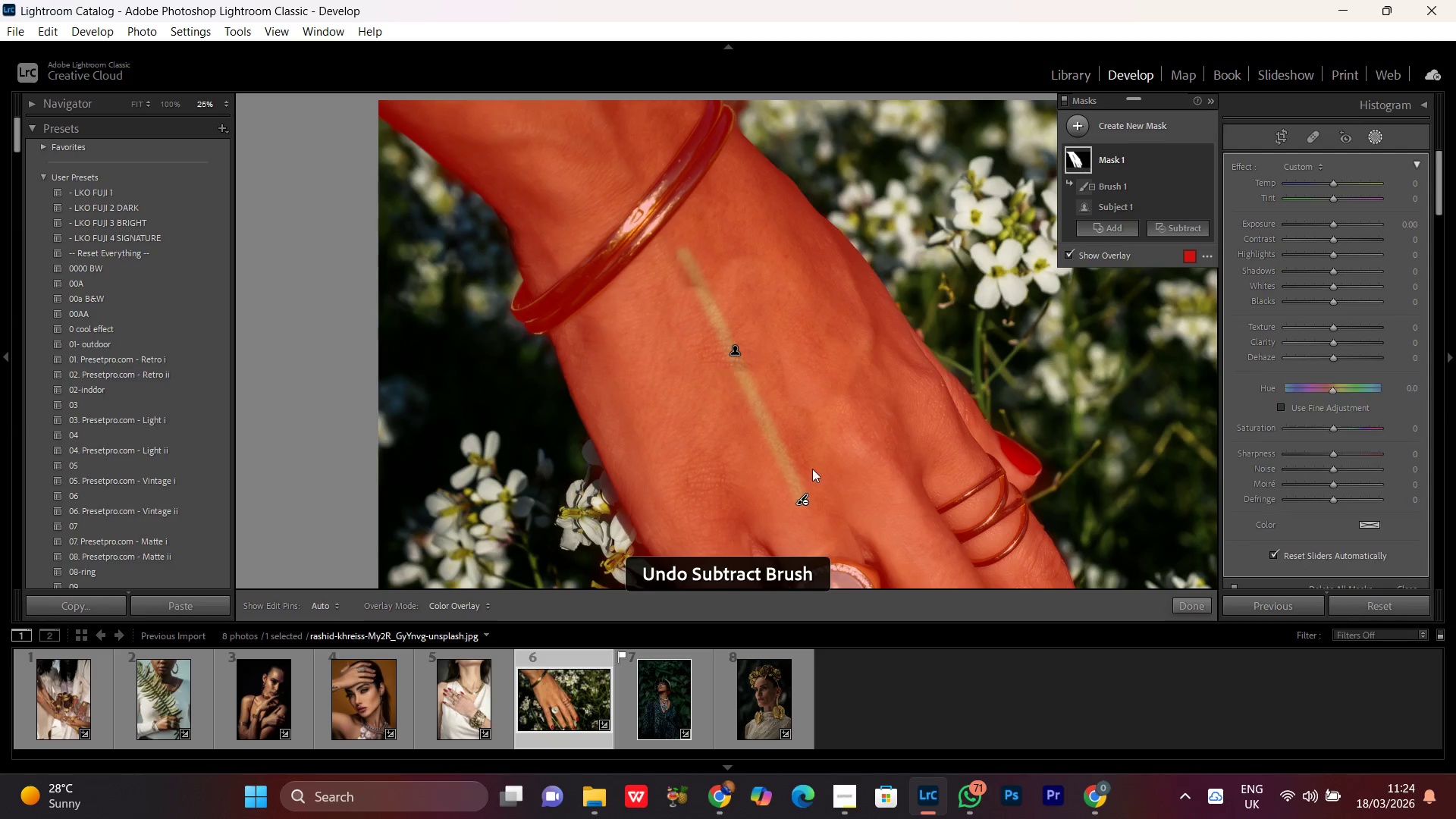 
hold_key(key=Space, duration=0.83)
 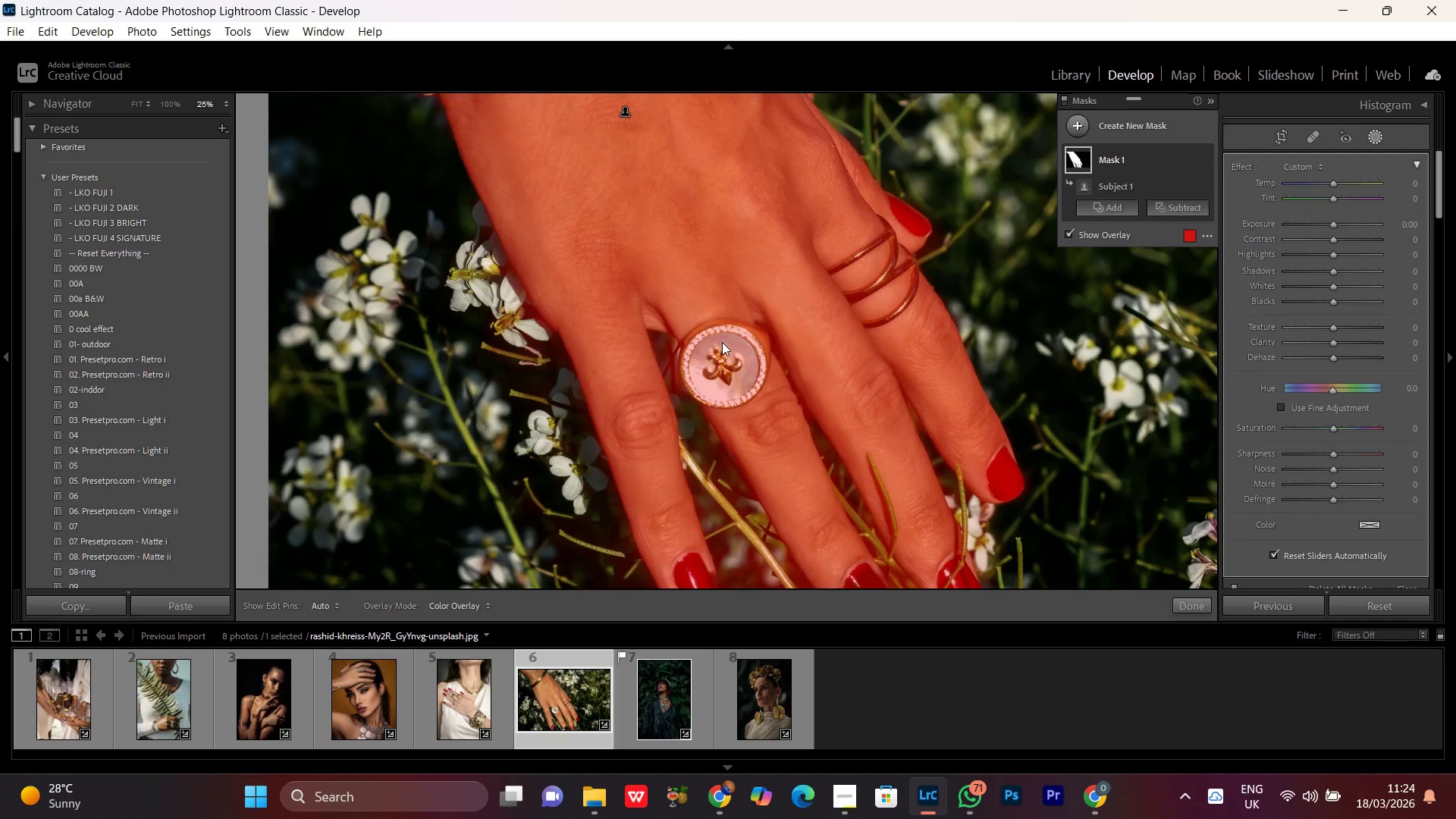 
left_click_drag(start_coordinate=[849, 488], to_coordinate=[739, 244])
 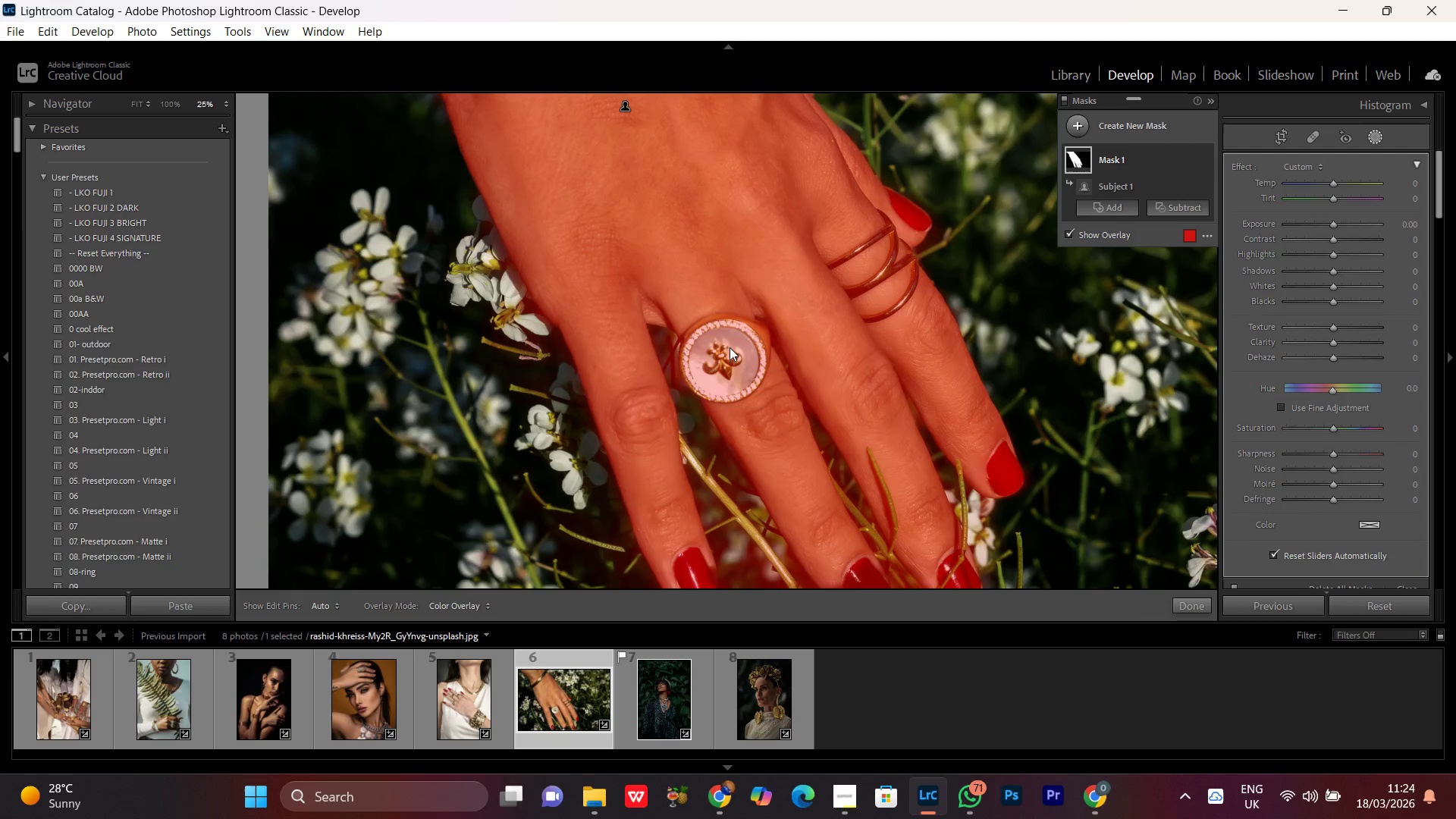 
scroll: coordinate [726, 375], scroll_direction: up, amount: 1.0
 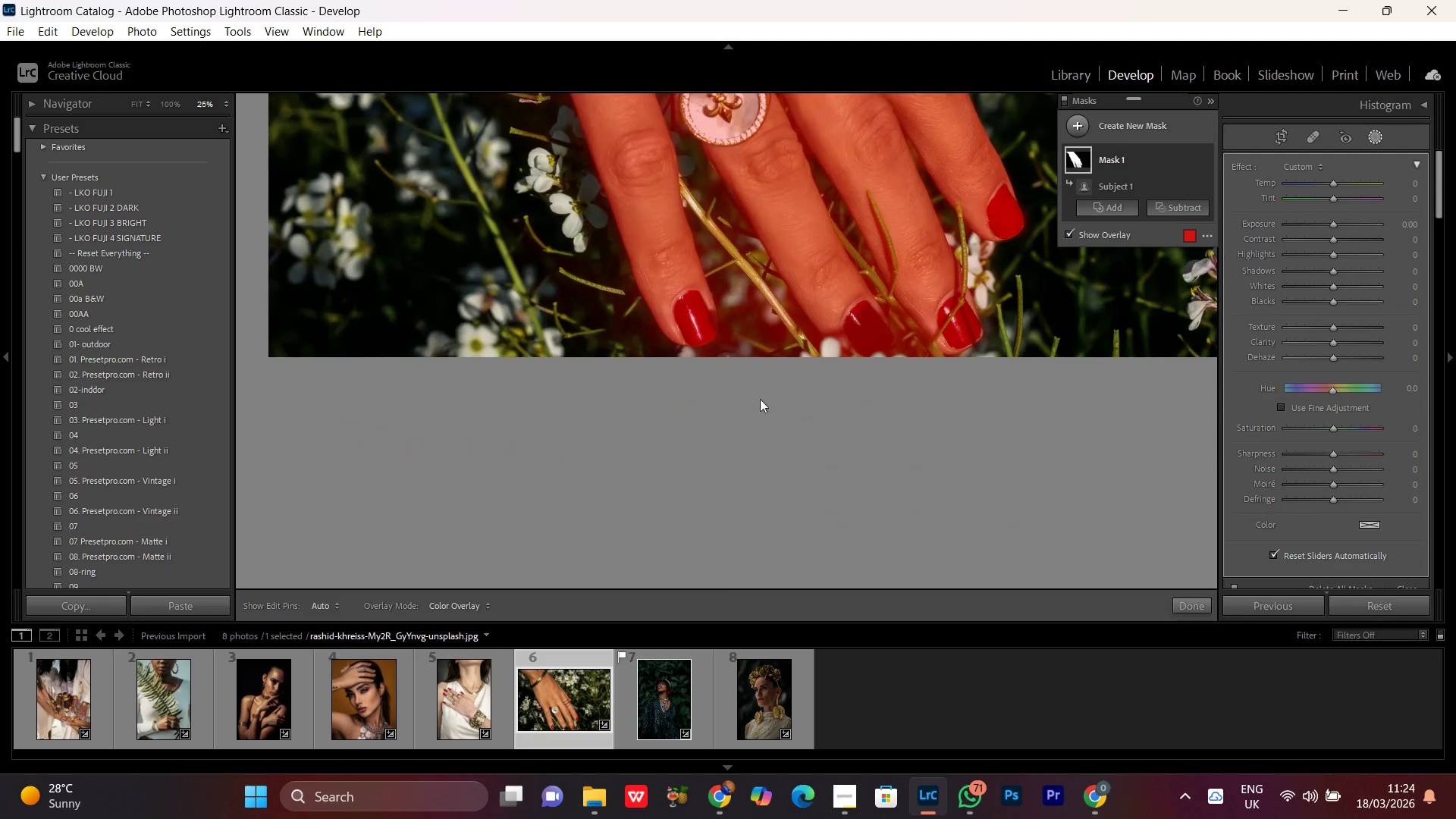 
key(Control+Equal)
 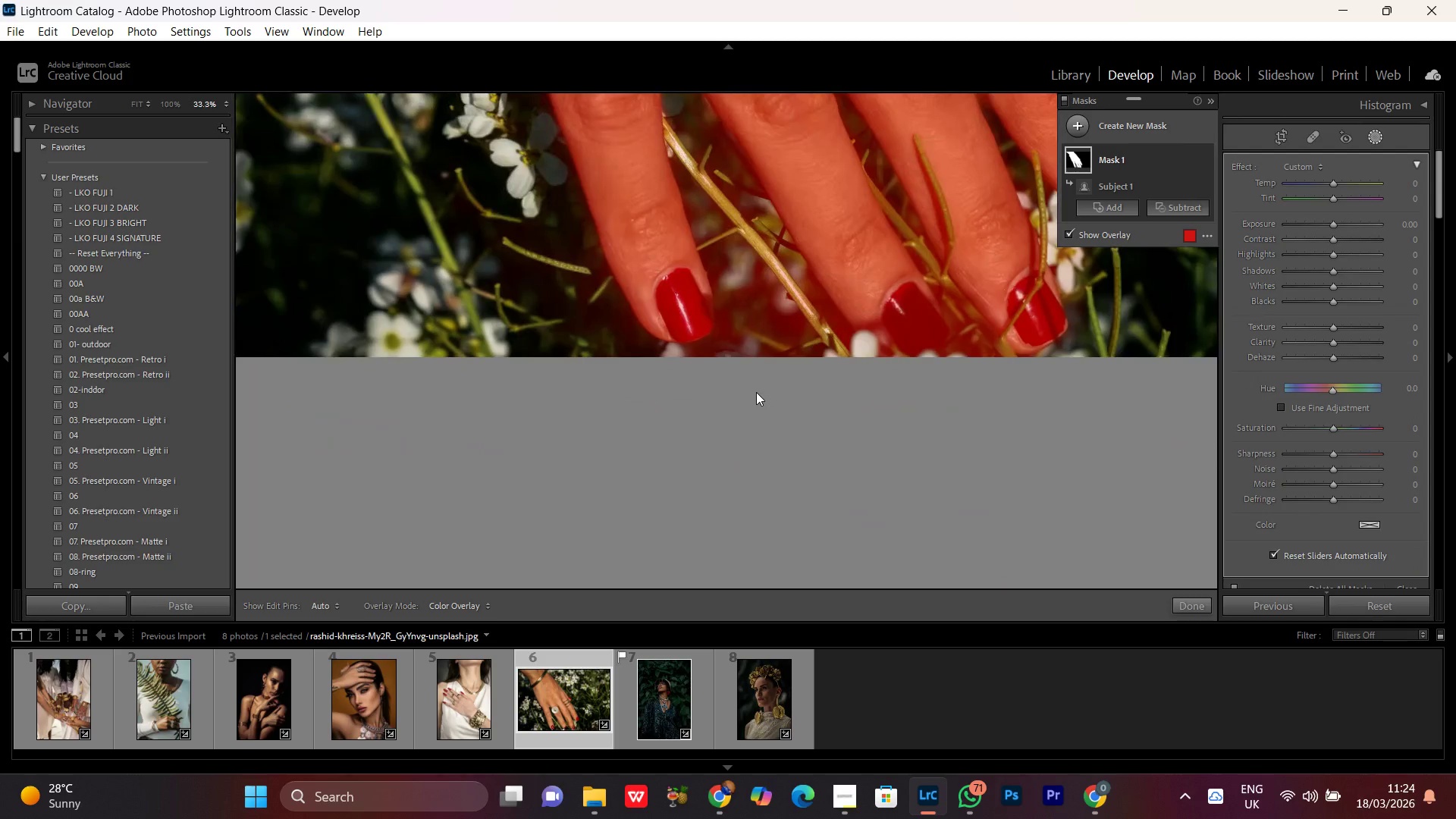 
key(Control+Equal)
 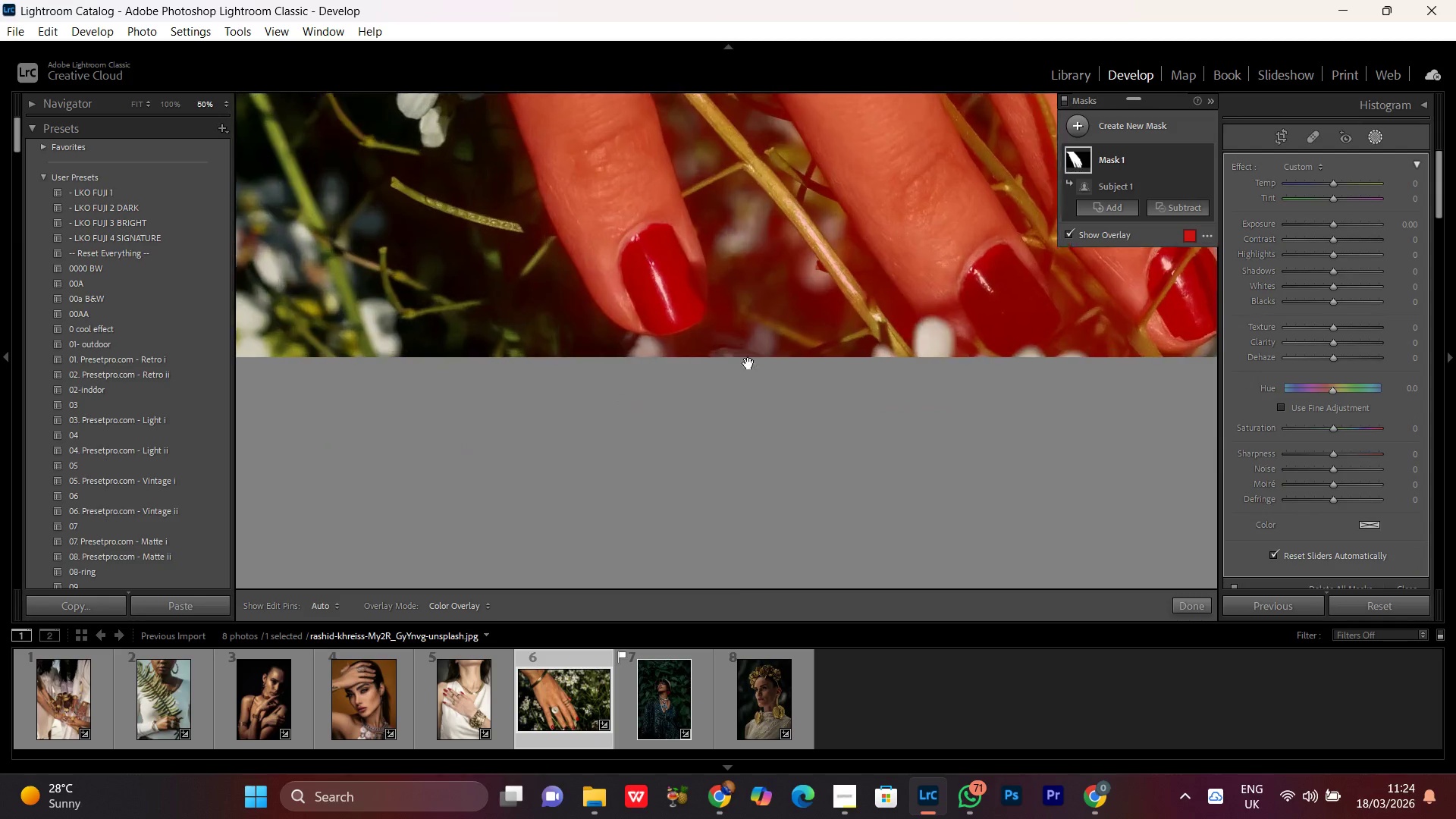 
hold_key(key=Space, duration=0.98)
 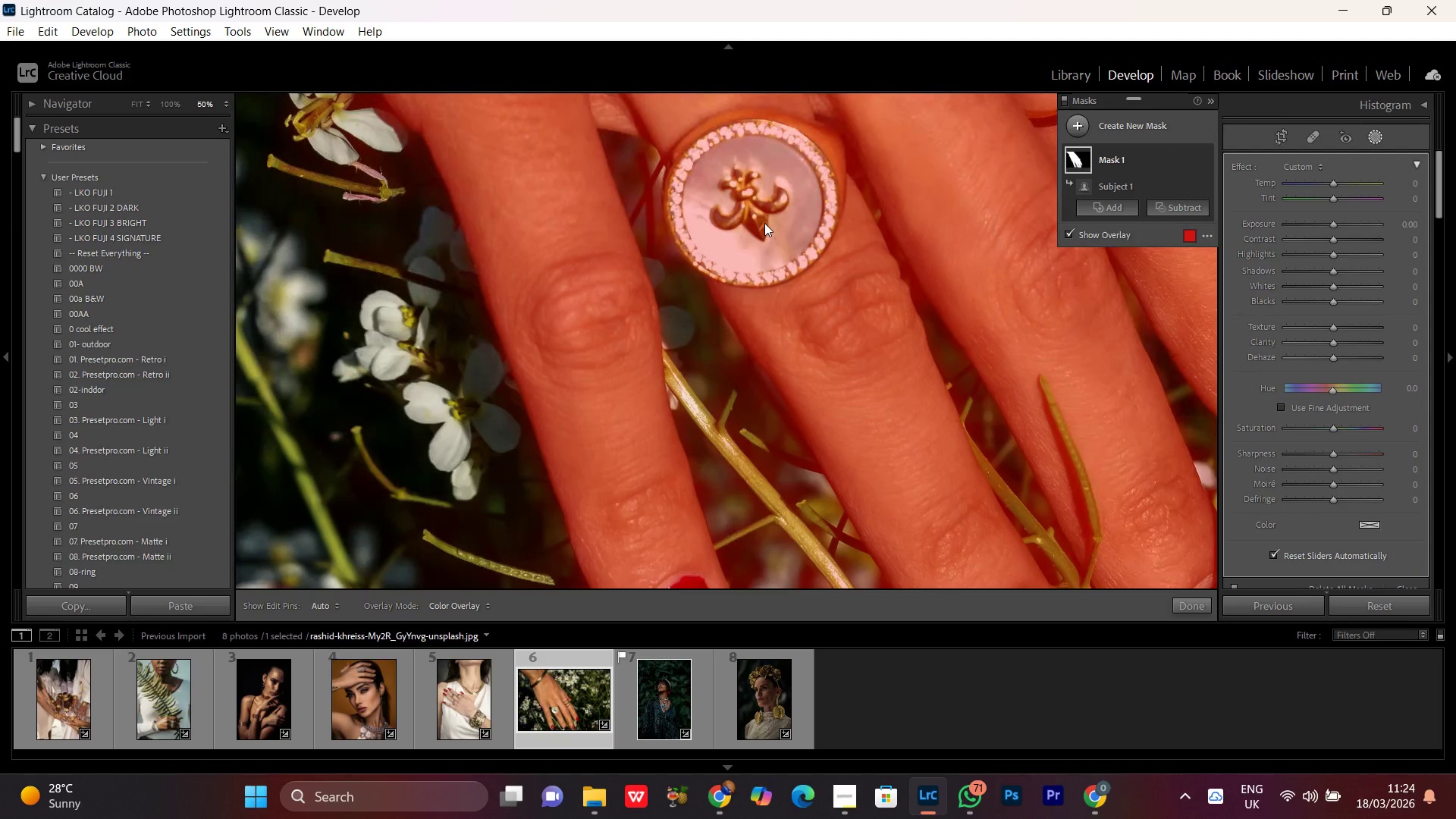 
left_click_drag(start_coordinate=[717, 207], to_coordinate=[749, 560])
 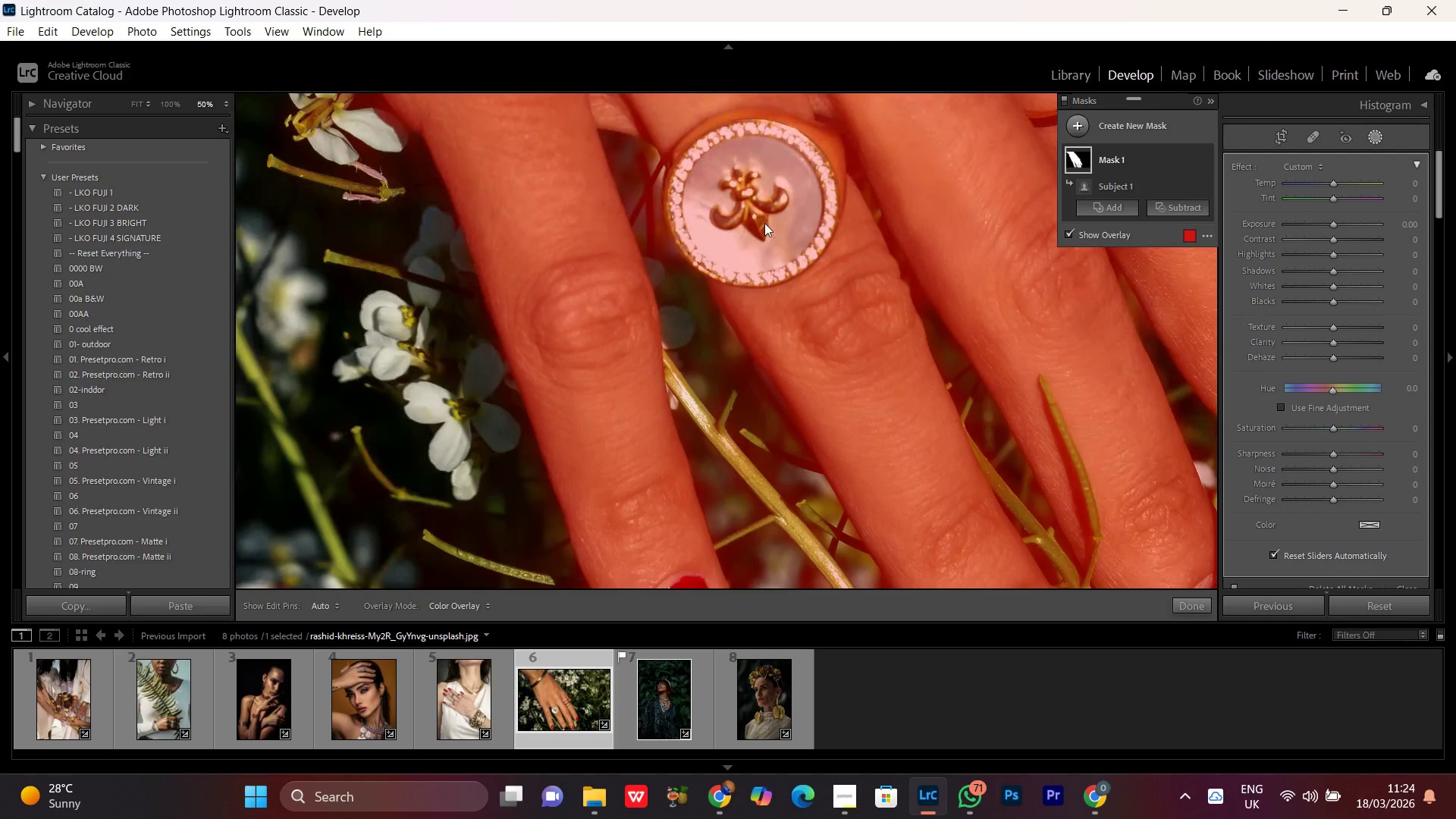 
left_click([764, 223])
 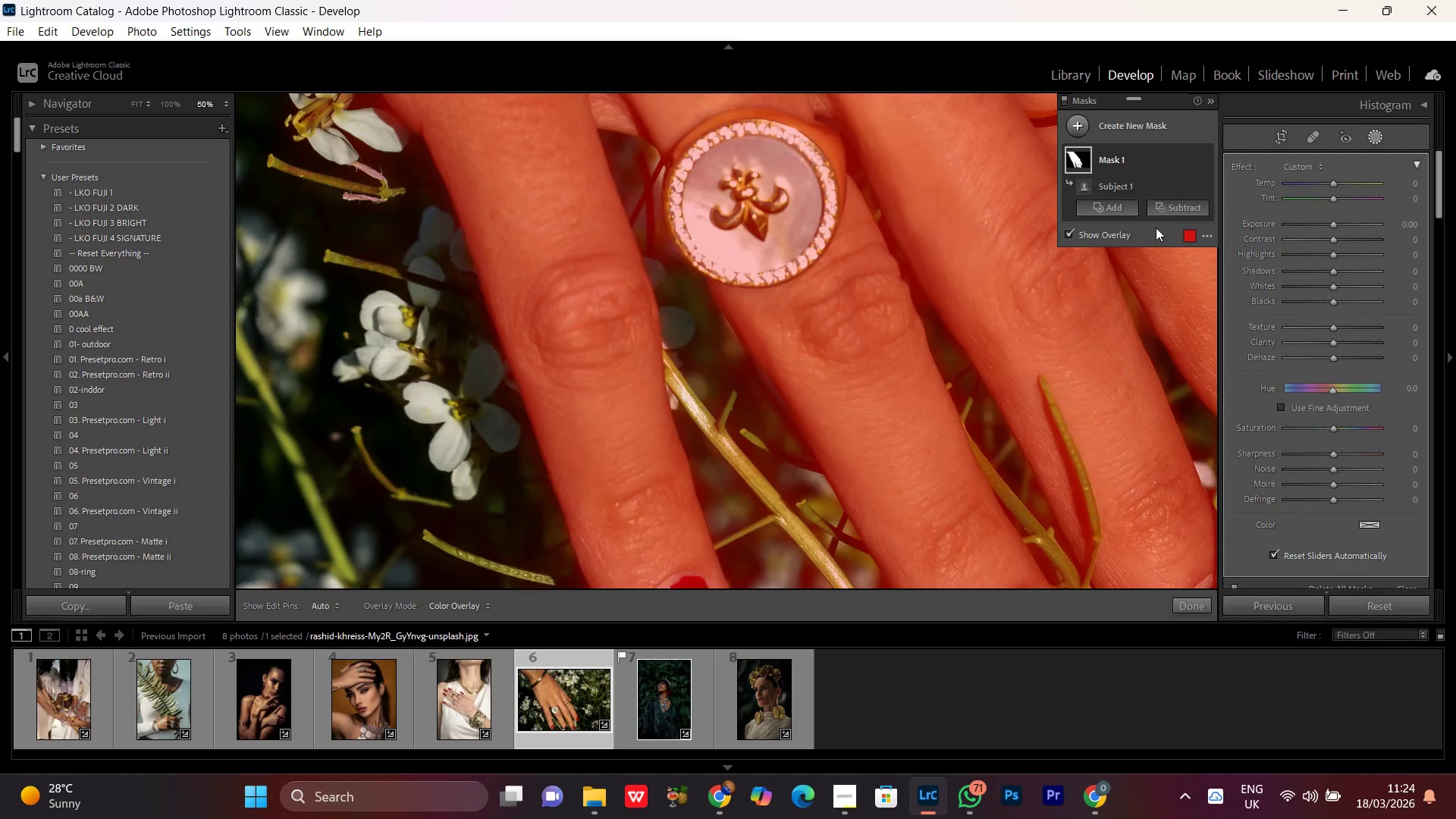 
left_click([1178, 201])
 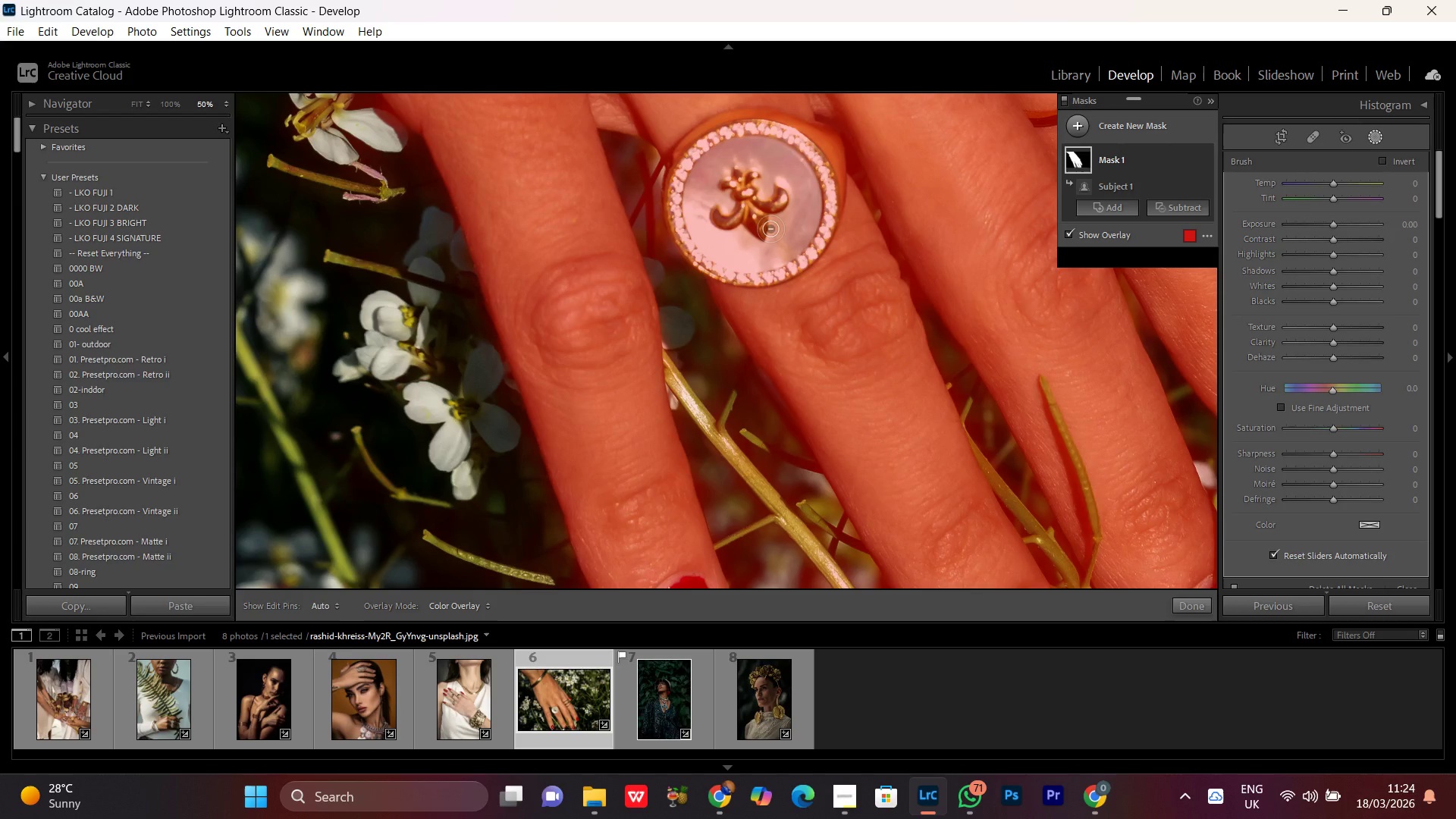 
scroll: coordinate [753, 196], scroll_direction: up, amount: 24.0
 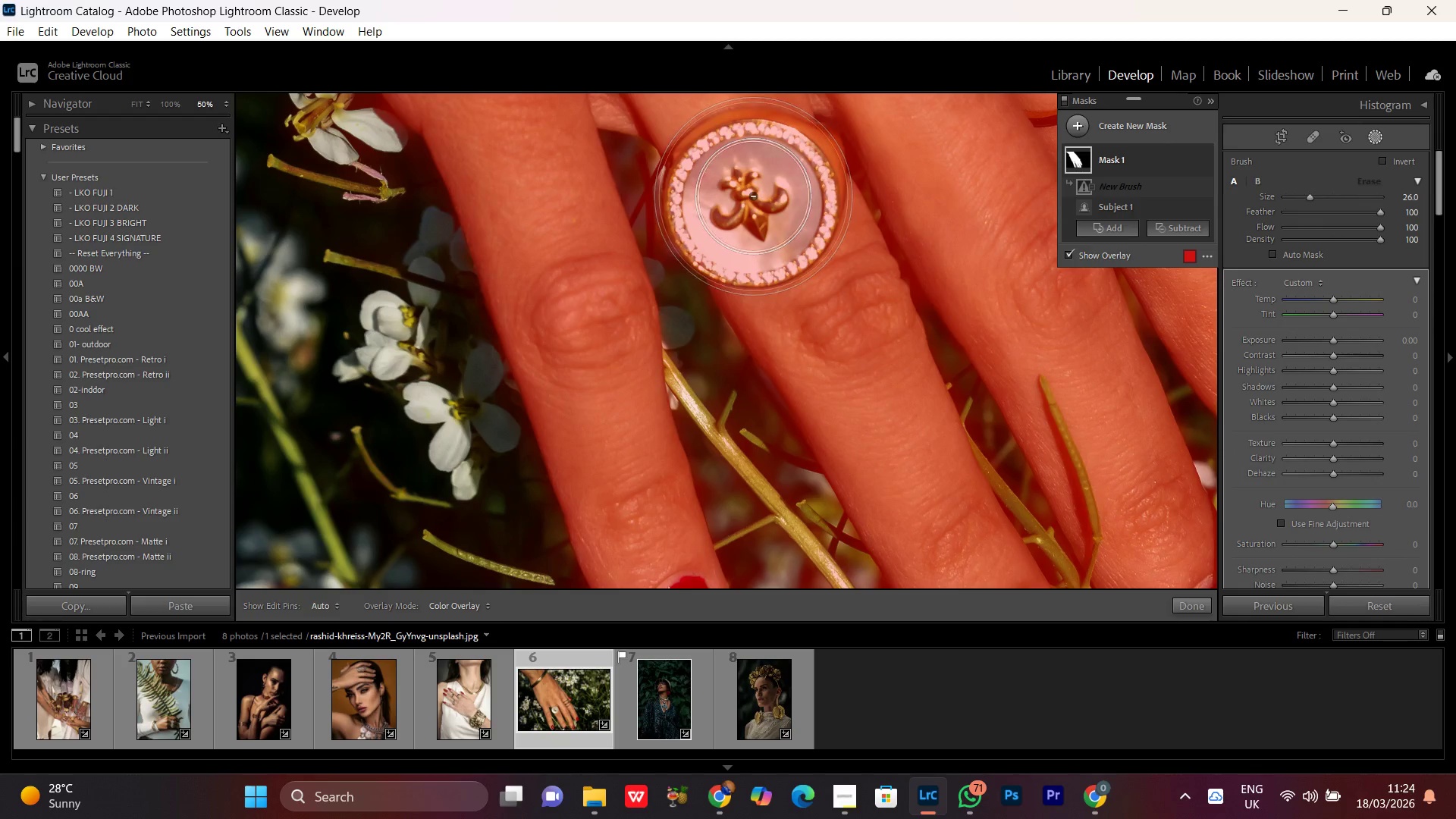 
scroll: coordinate [753, 196], scroll_direction: down, amount: 2.0
 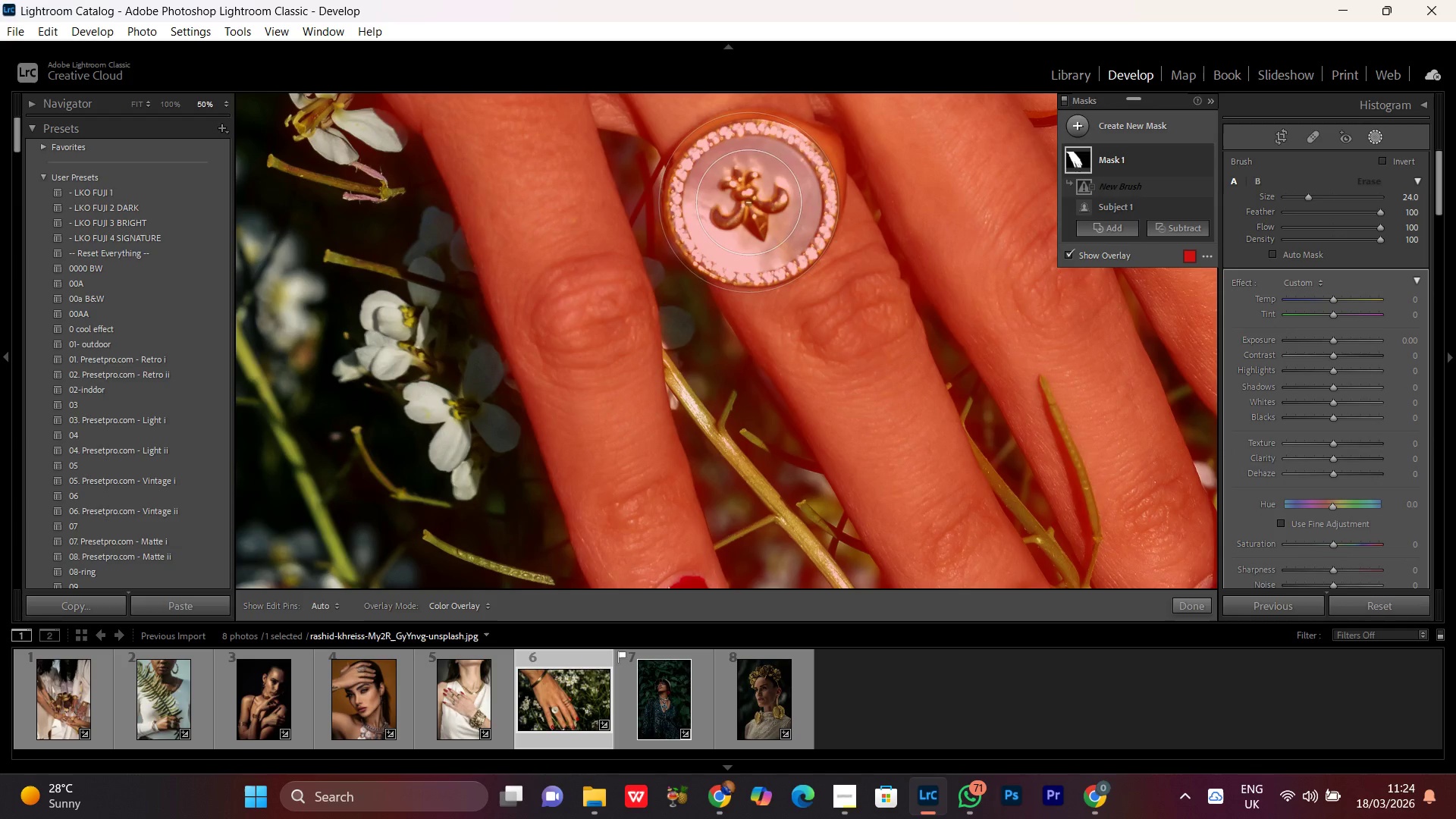 
double_click([749, 202])
 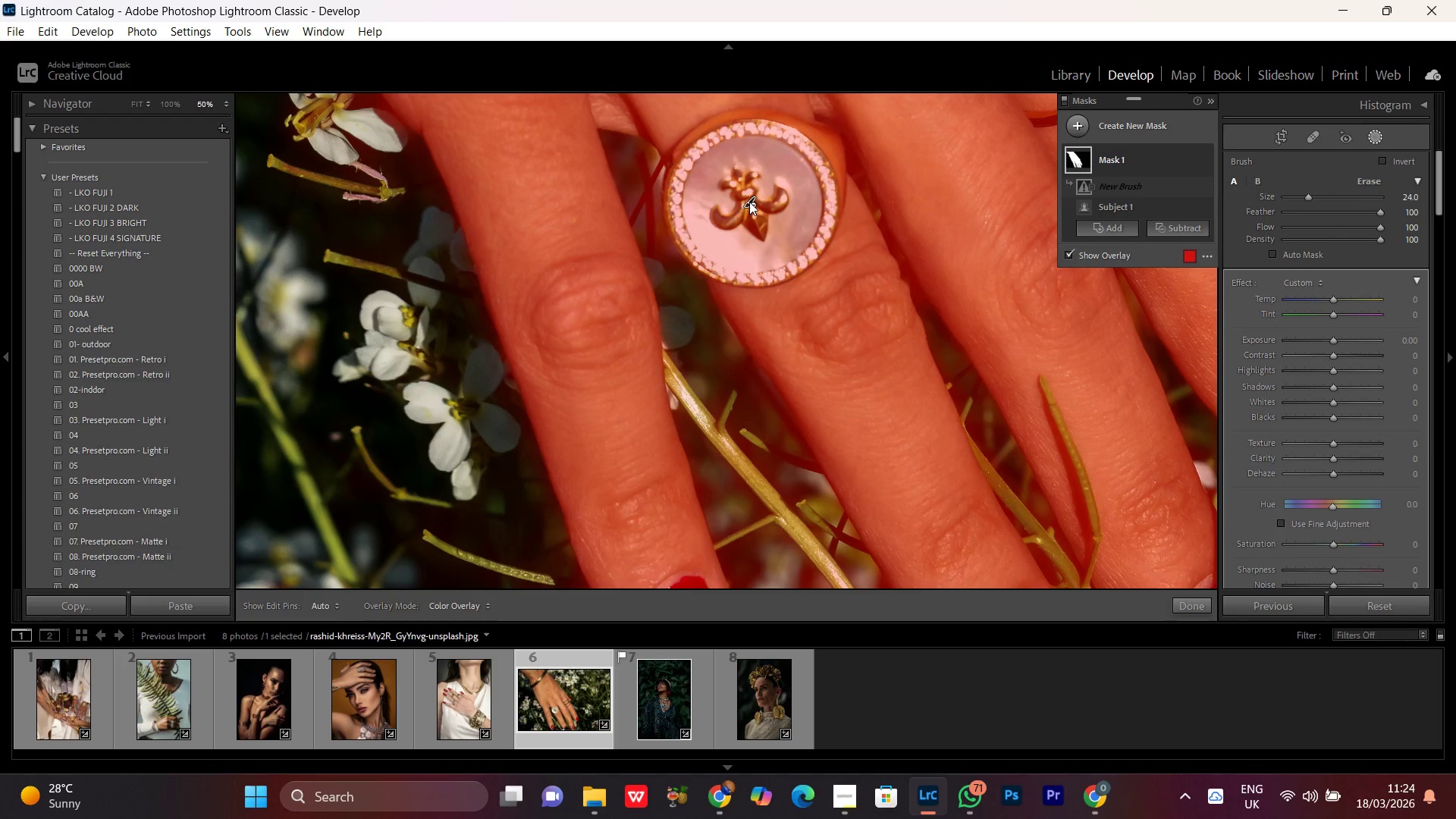 
triple_click([749, 202])
 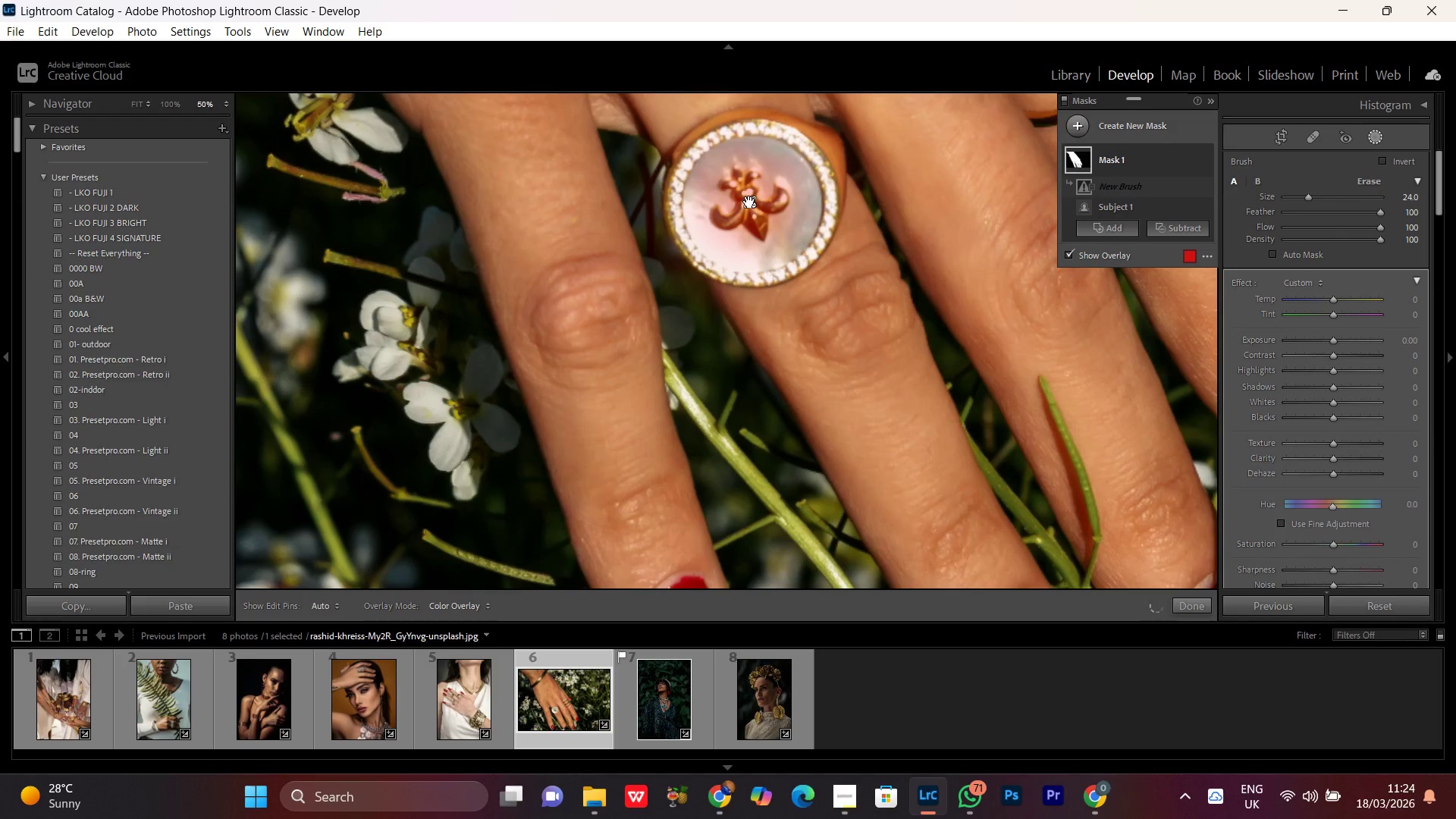 
triple_click([749, 202])
 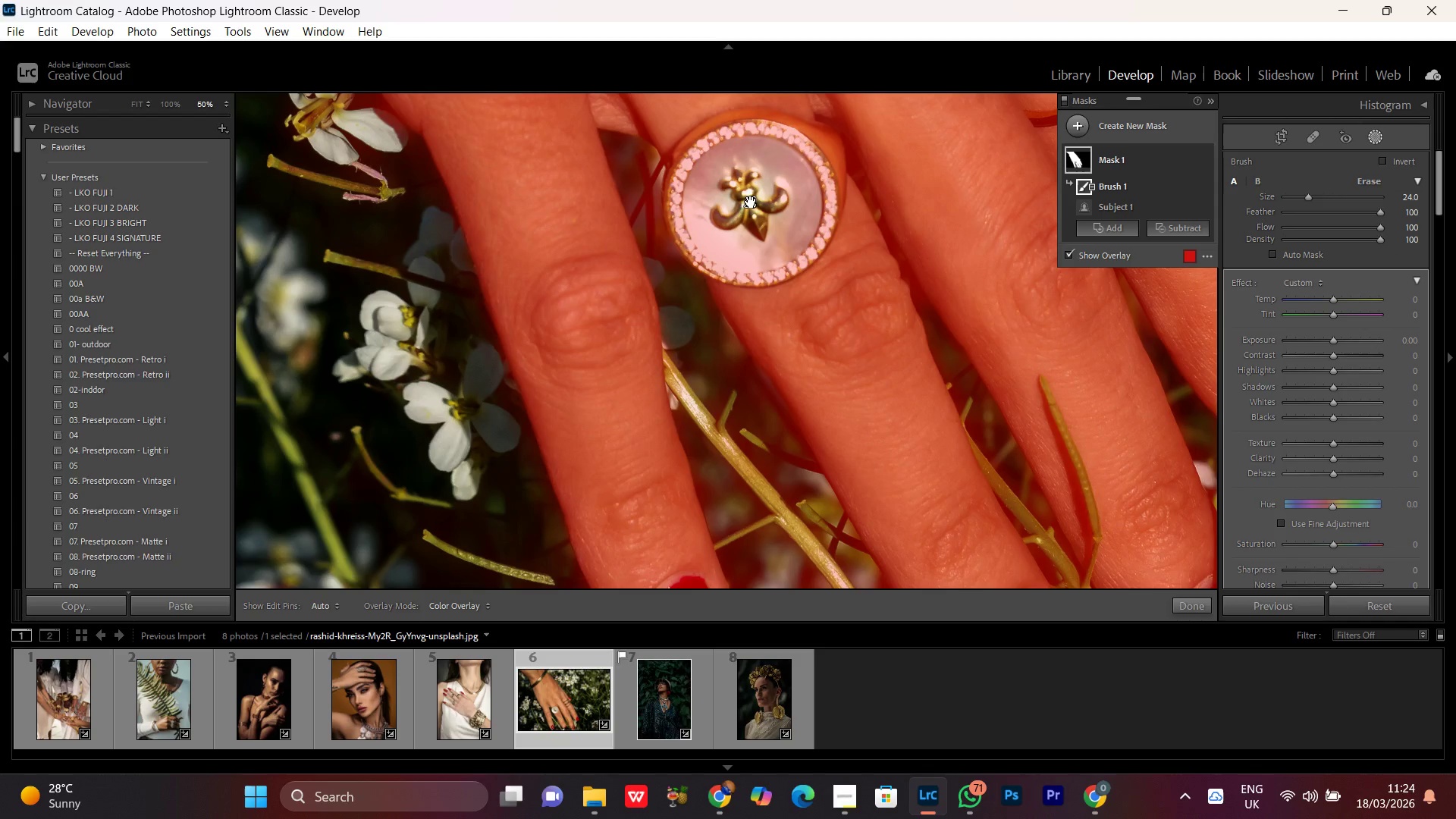 
scroll: coordinate [747, 204], scroll_direction: down, amount: 4.0
 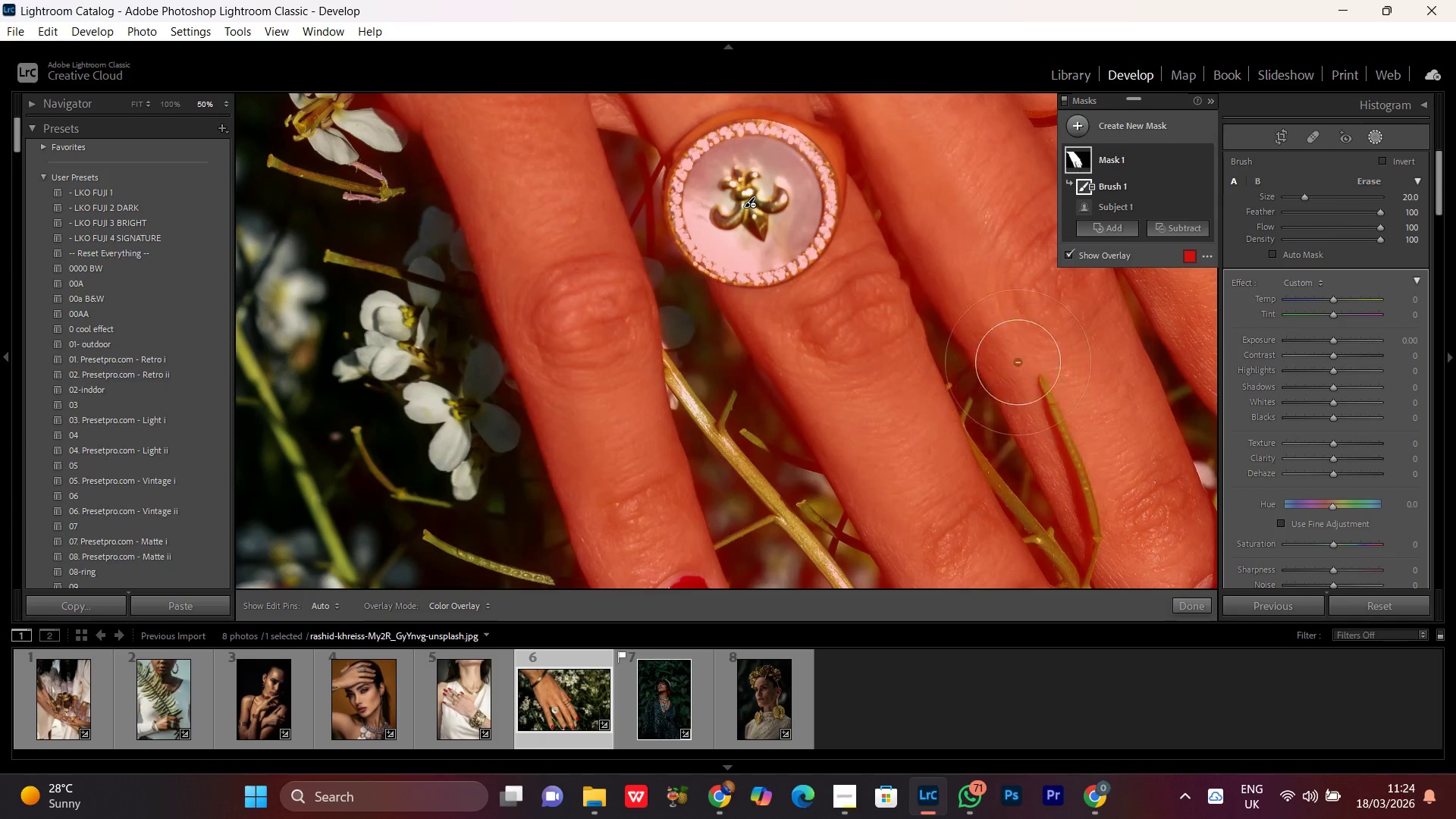 
left_click_drag(start_coordinate=[816, 196], to_coordinate=[736, 171])
 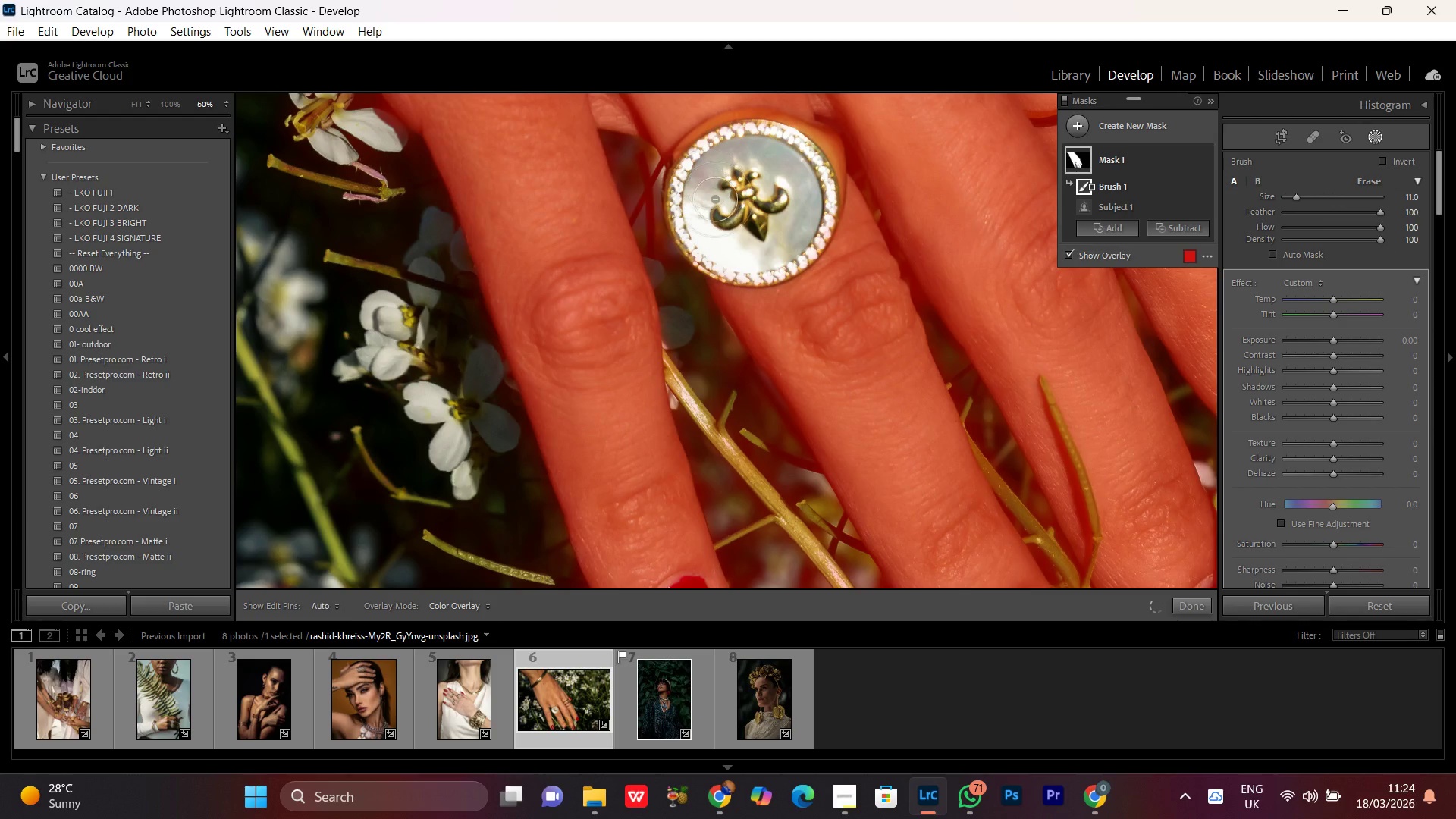 
scroll: coordinate [816, 200], scroll_direction: down, amount: 10.0
 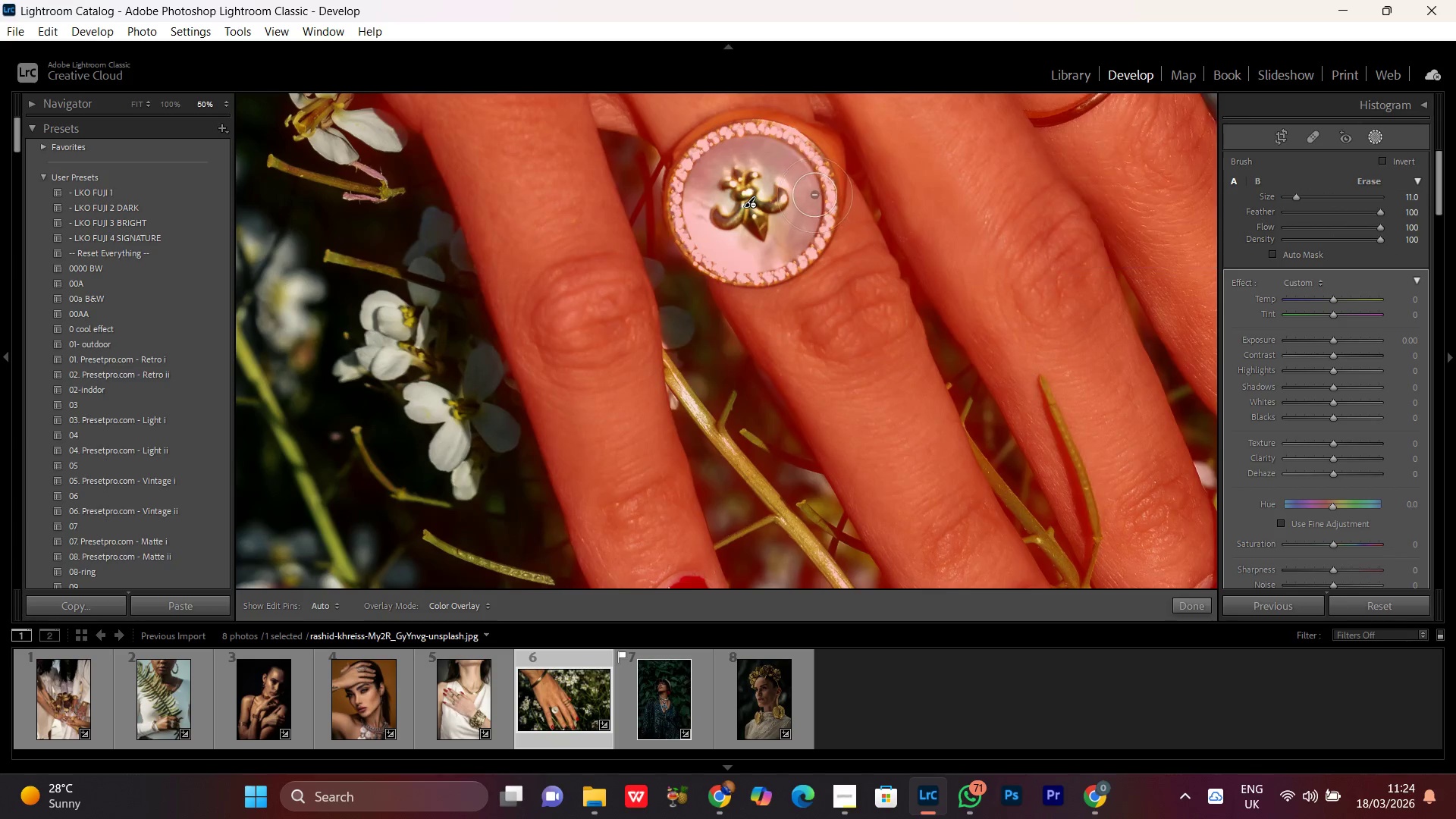 
hold_key(key=Space, duration=1.52)
 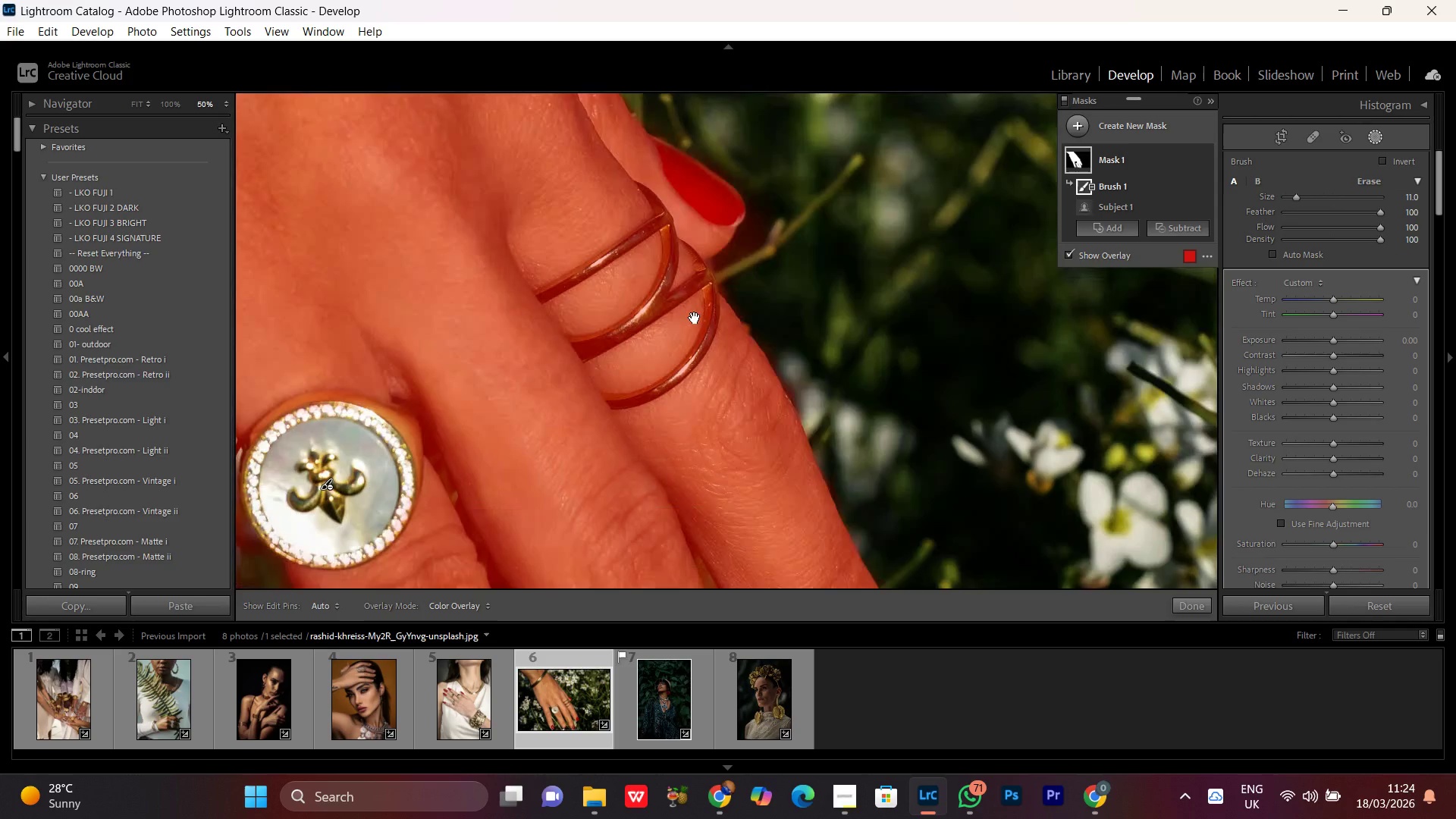 
left_click_drag(start_coordinate=[924, 167], to_coordinate=[695, 320])
 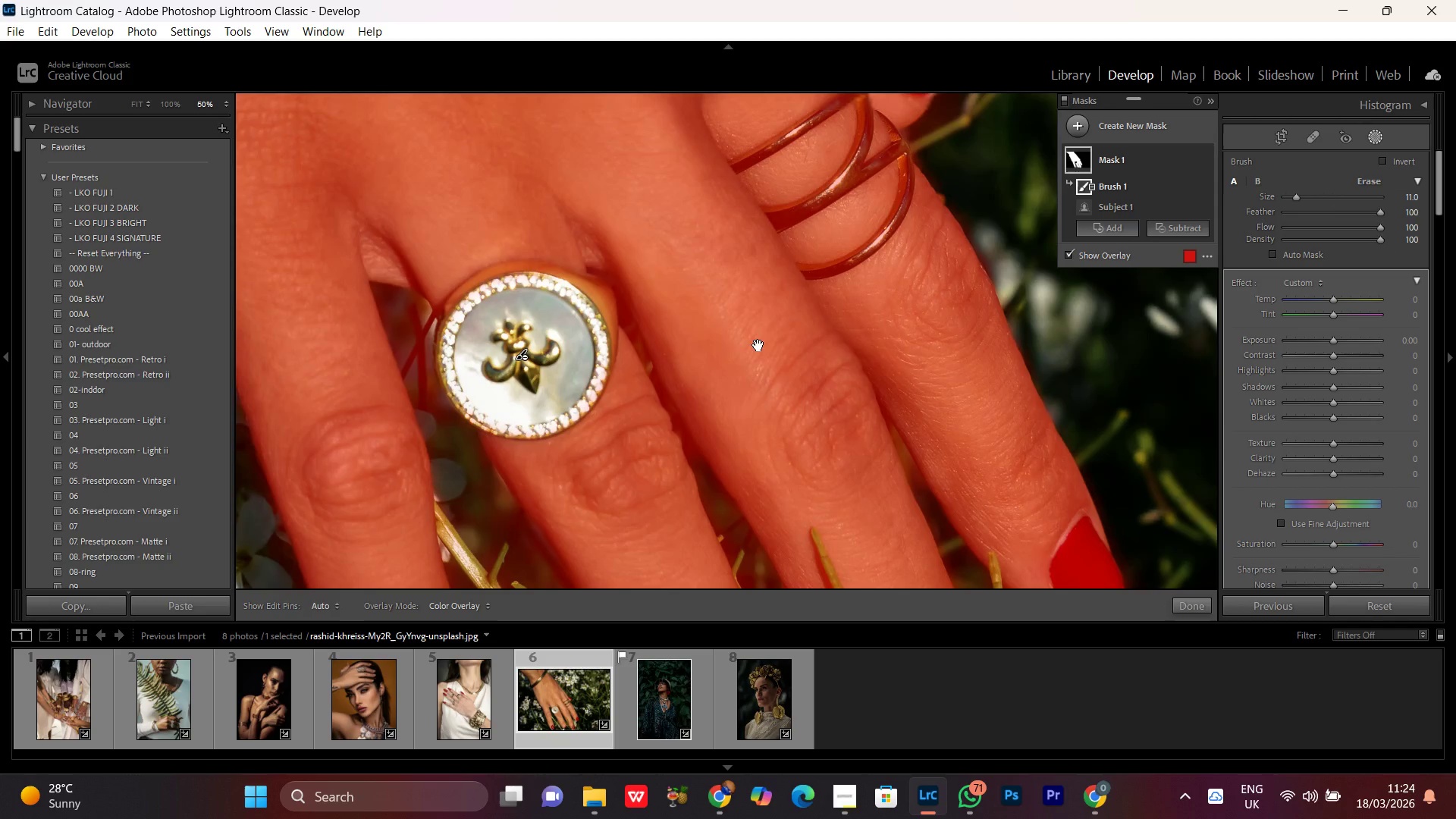 
left_click_drag(start_coordinate=[777, 354], to_coordinate=[615, 457])
 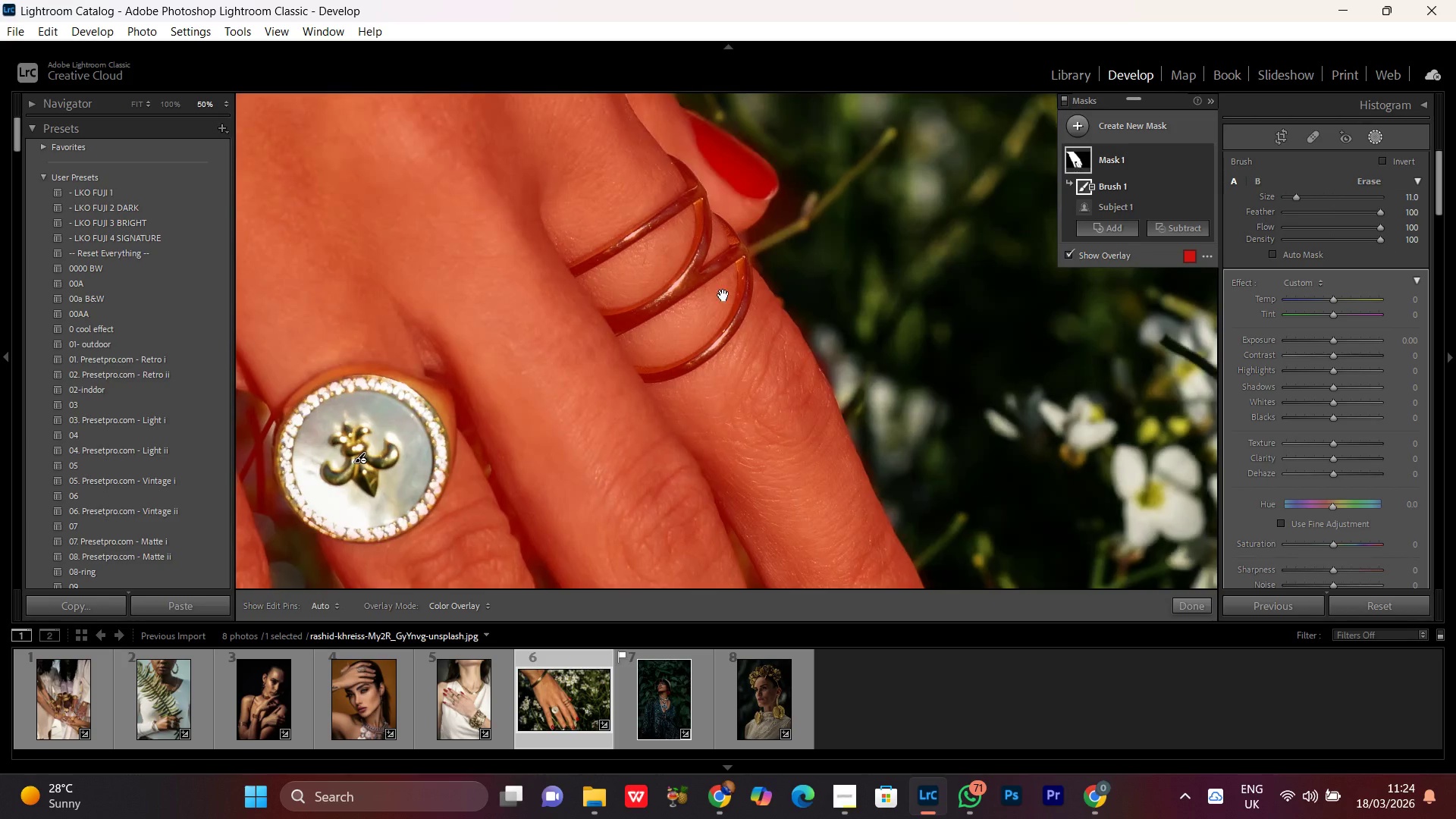 
hold_key(key=Space, duration=0.97)
 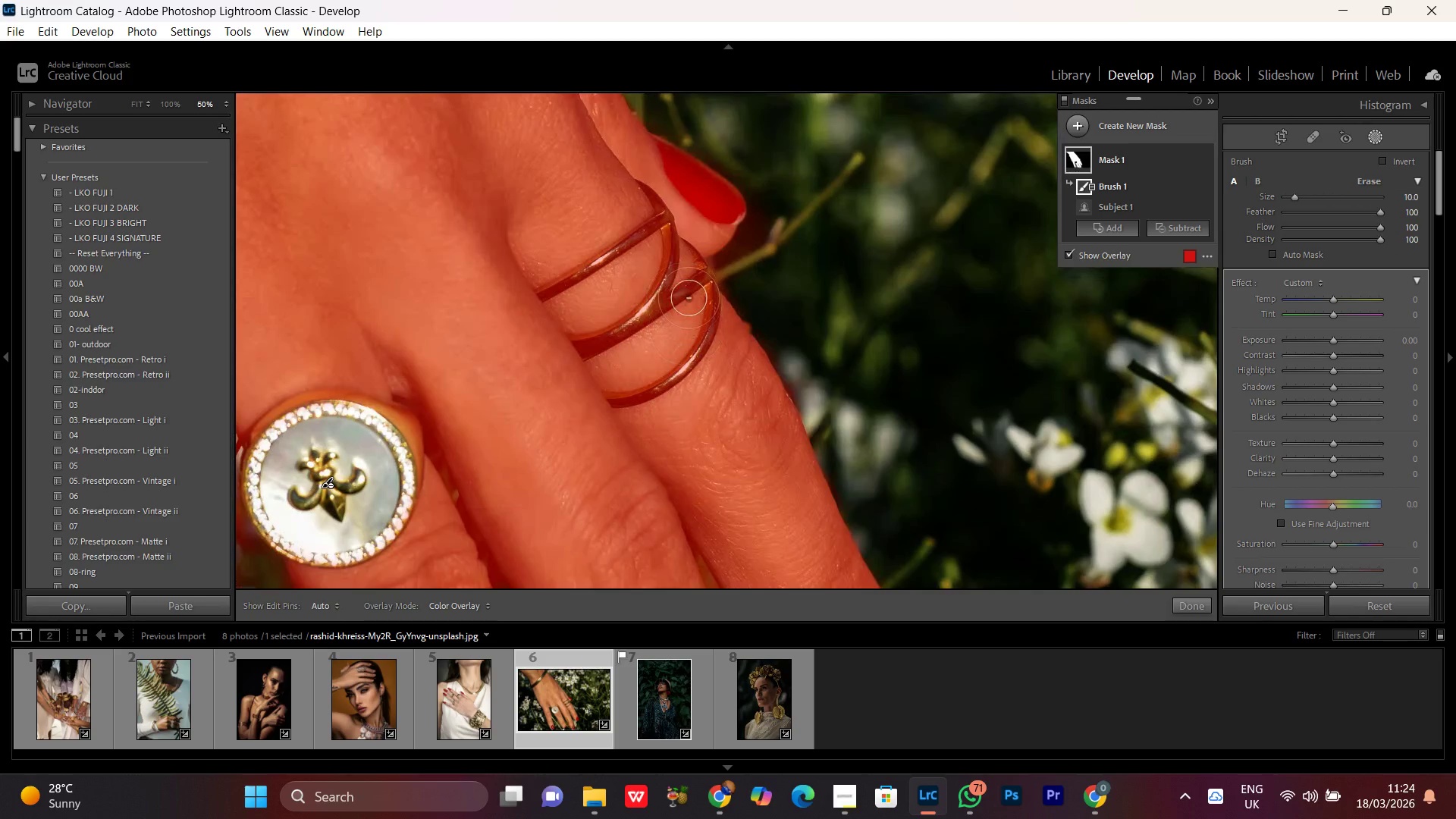 
left_click_drag(start_coordinate=[727, 293], to_coordinate=[695, 318])
 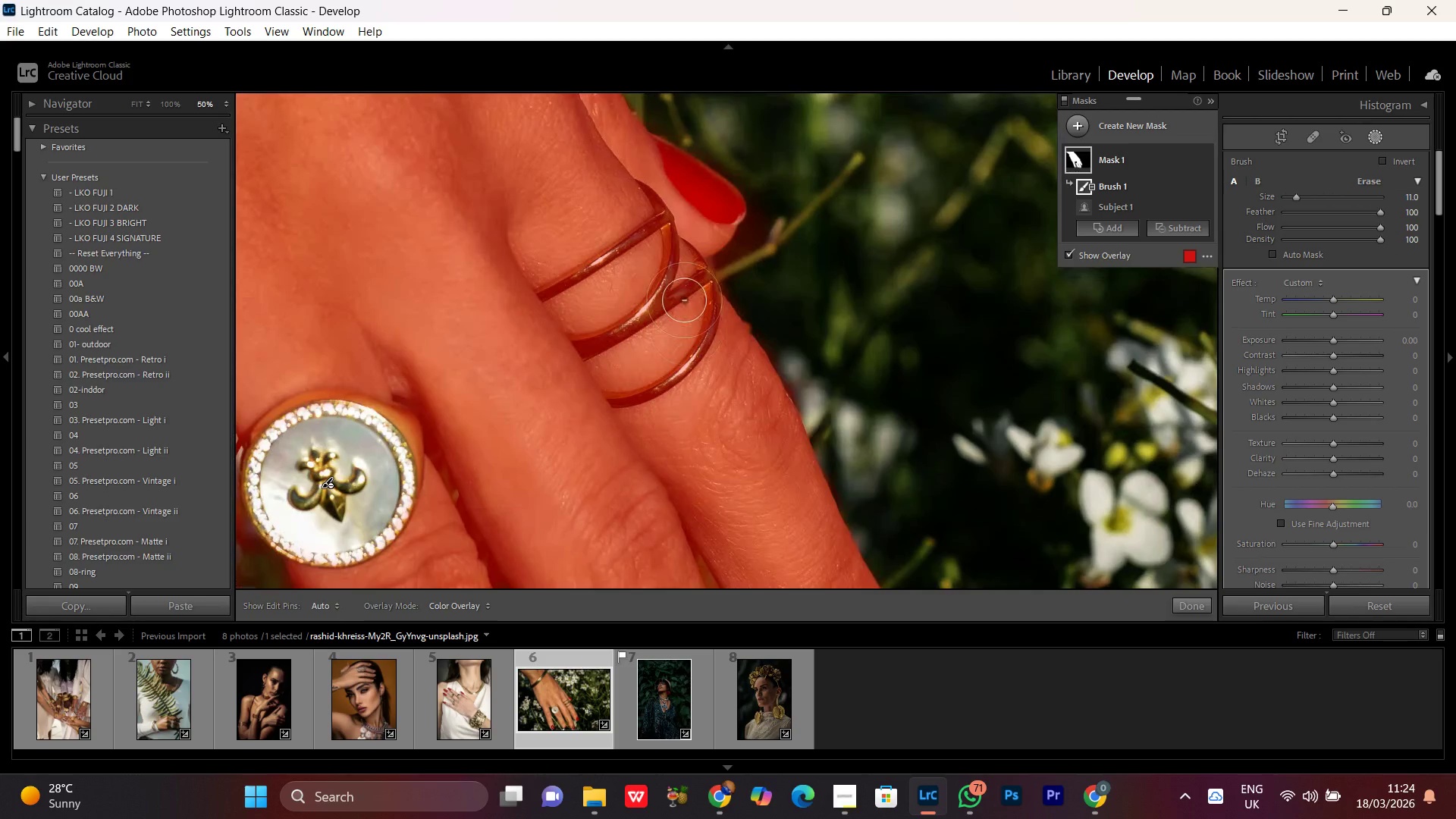 
scroll: coordinate [680, 296], scroll_direction: down, amount: 8.0
 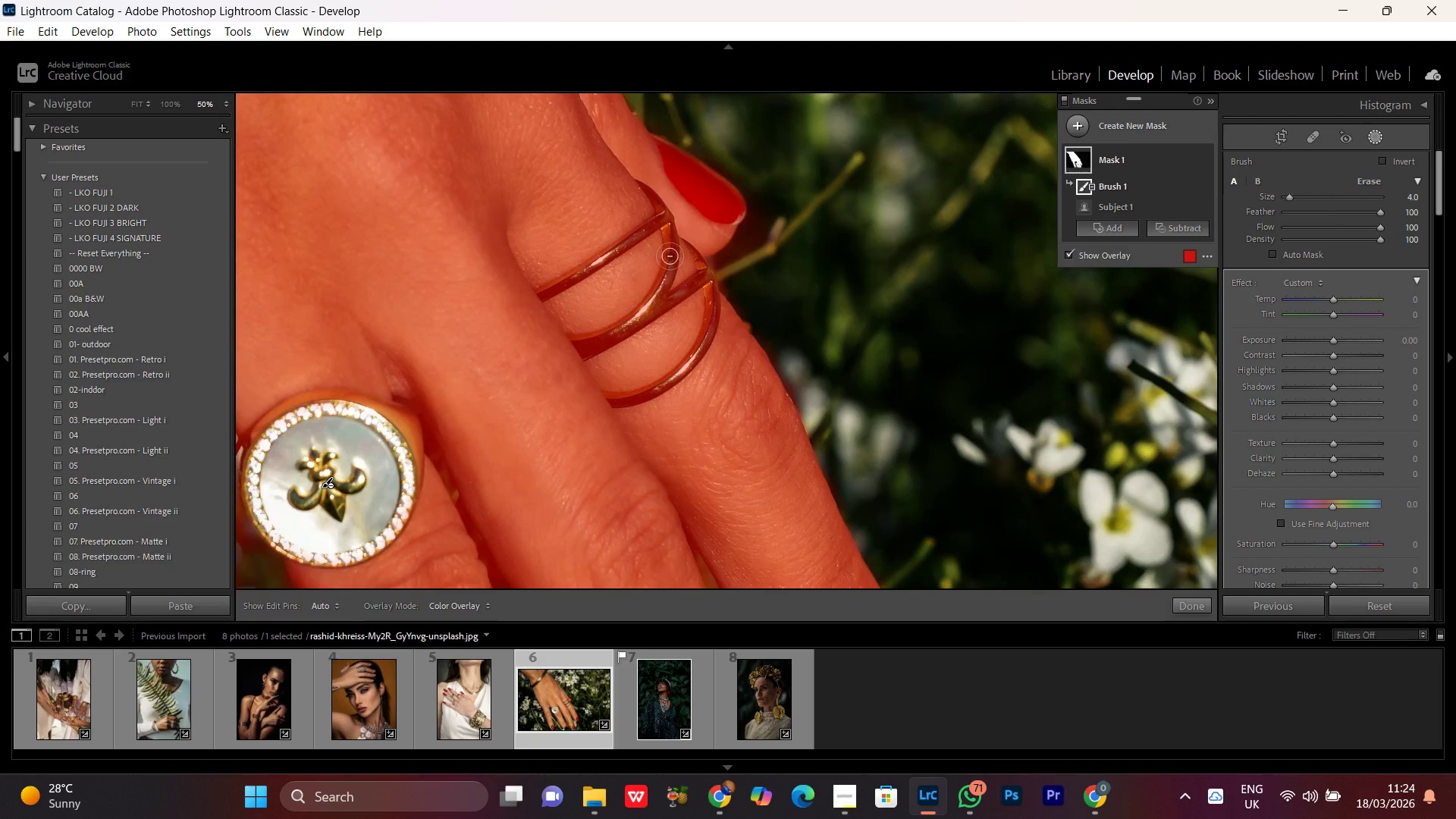 
scroll: coordinate [670, 256], scroll_direction: none, amount: 0.0
 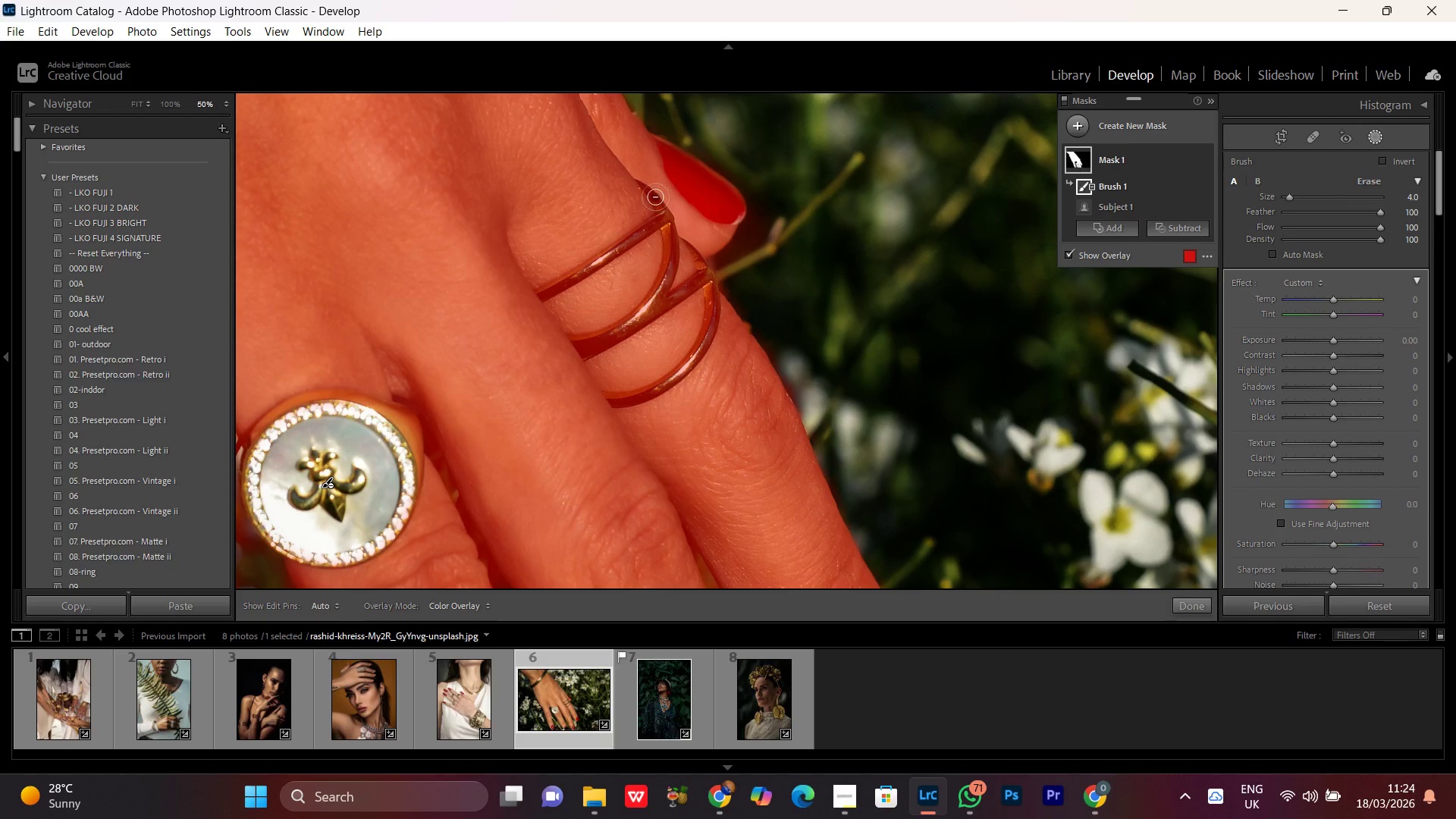 
left_click_drag(start_coordinate=[655, 197], to_coordinate=[702, 270])
 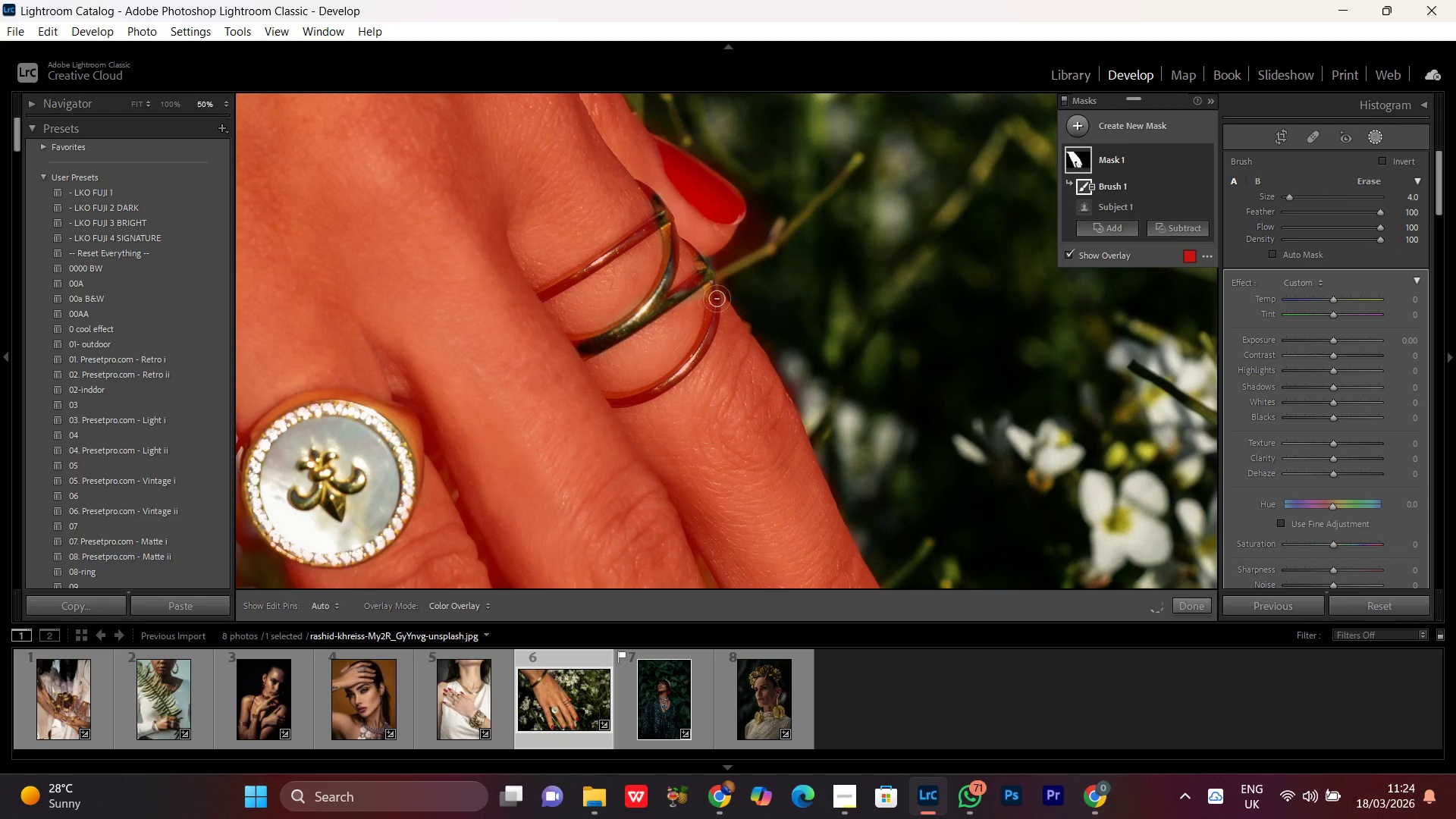 
scroll: coordinate [711, 297], scroll_direction: down, amount: 4.0
 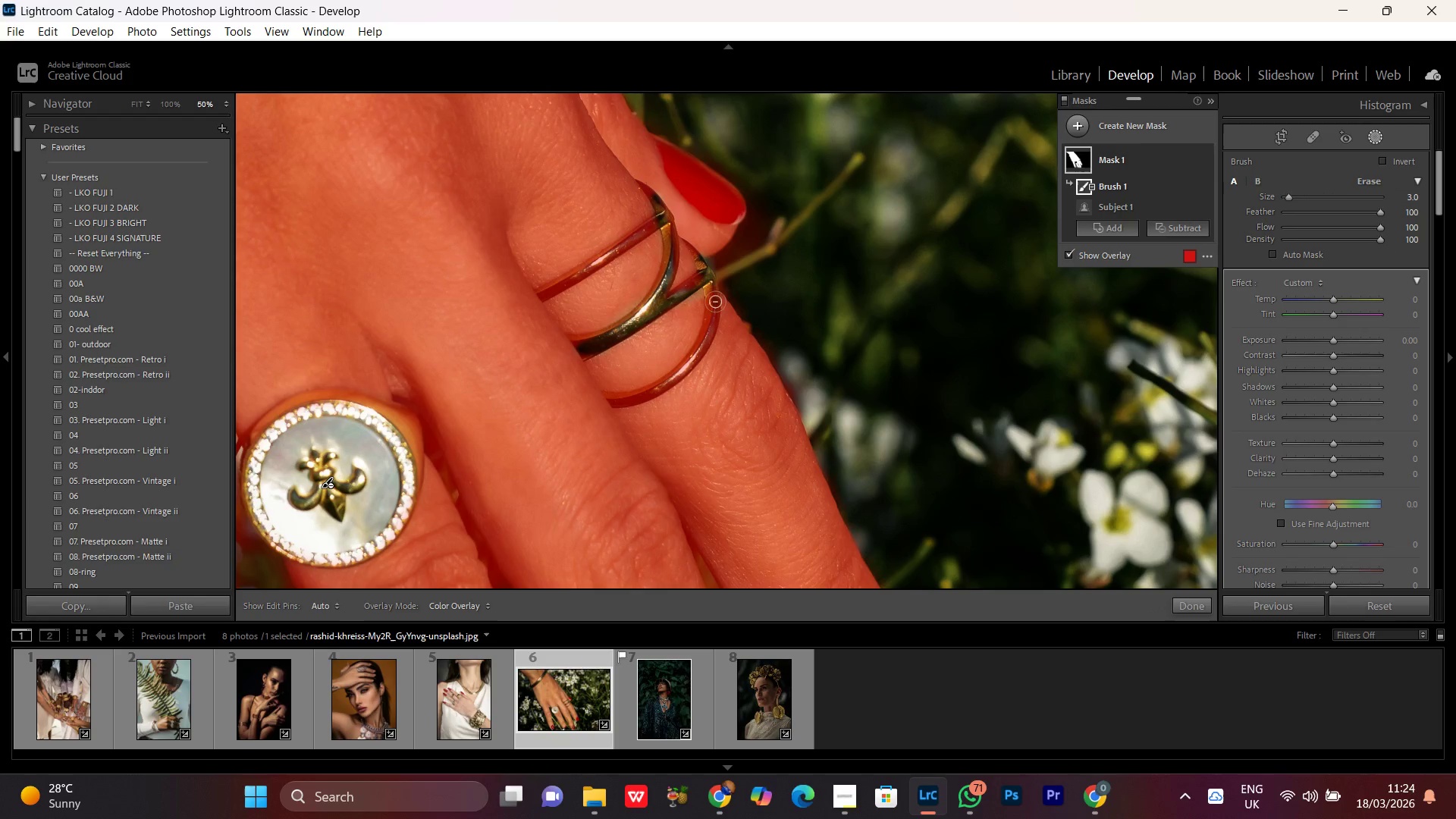 
left_click_drag(start_coordinate=[715, 302], to_coordinate=[646, 394])
 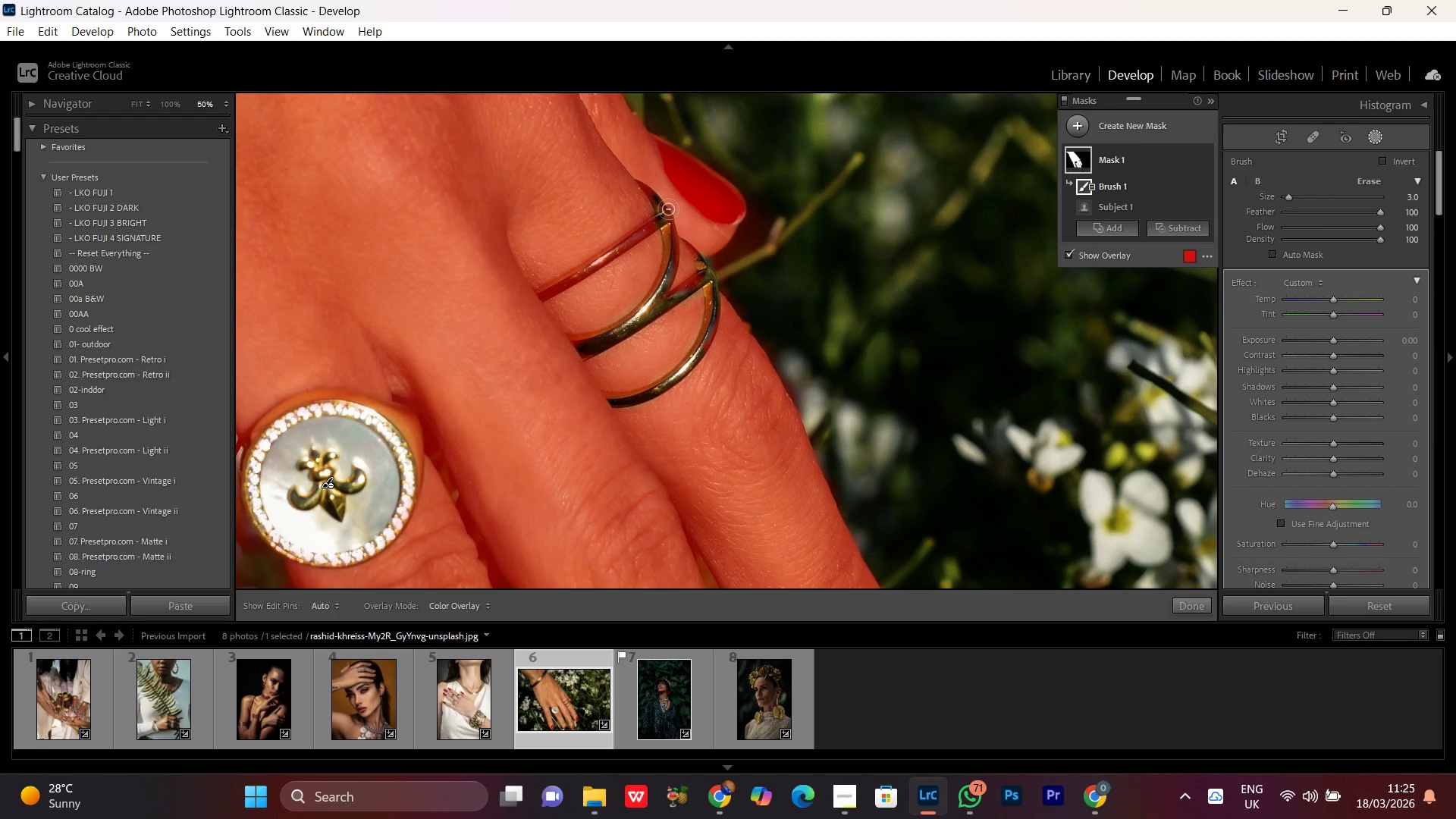 
scroll: coordinate [715, 302], scroll_direction: none, amount: 0.0
 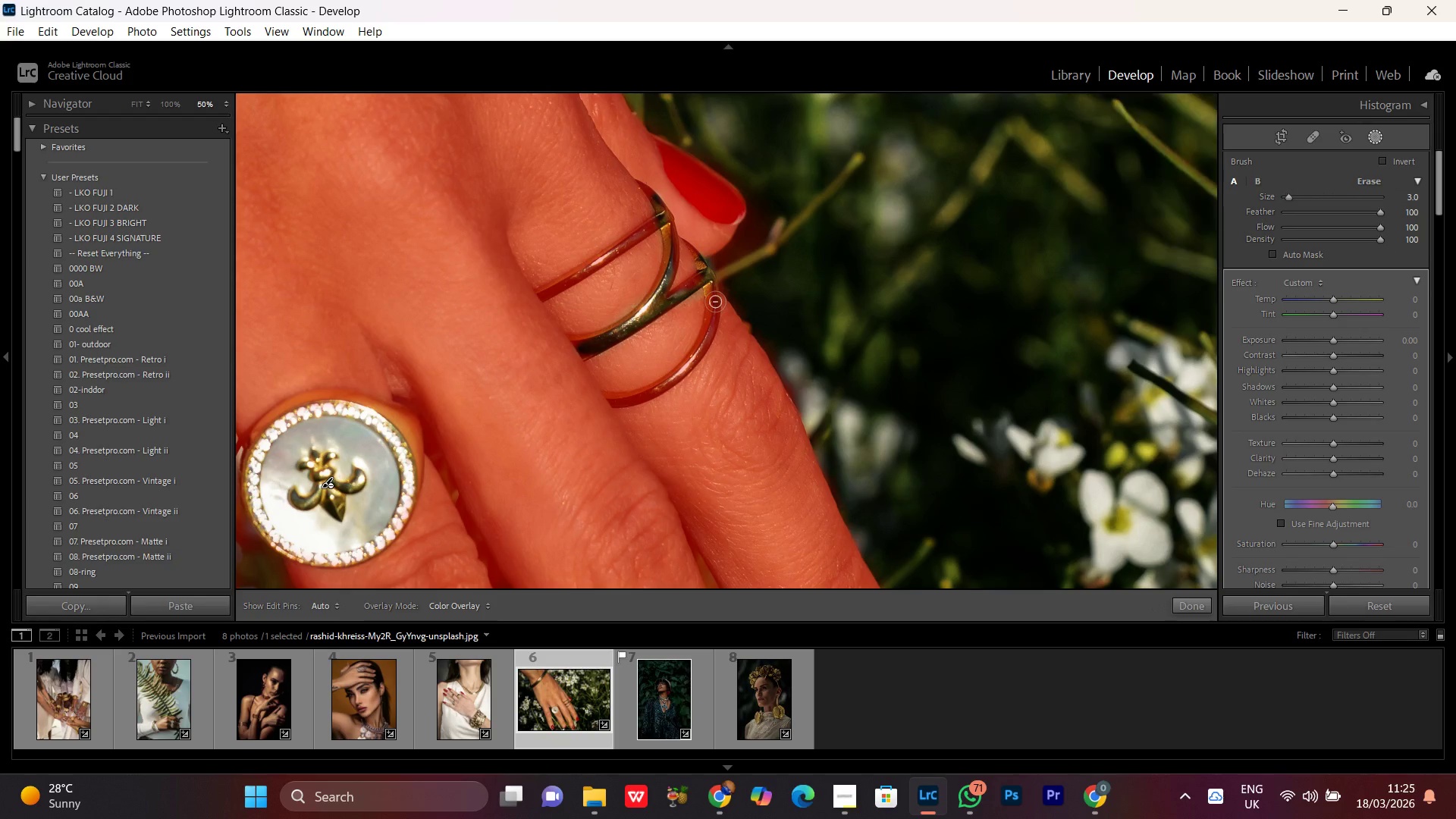 
left_click_drag(start_coordinate=[666, 209], to_coordinate=[648, 184])
 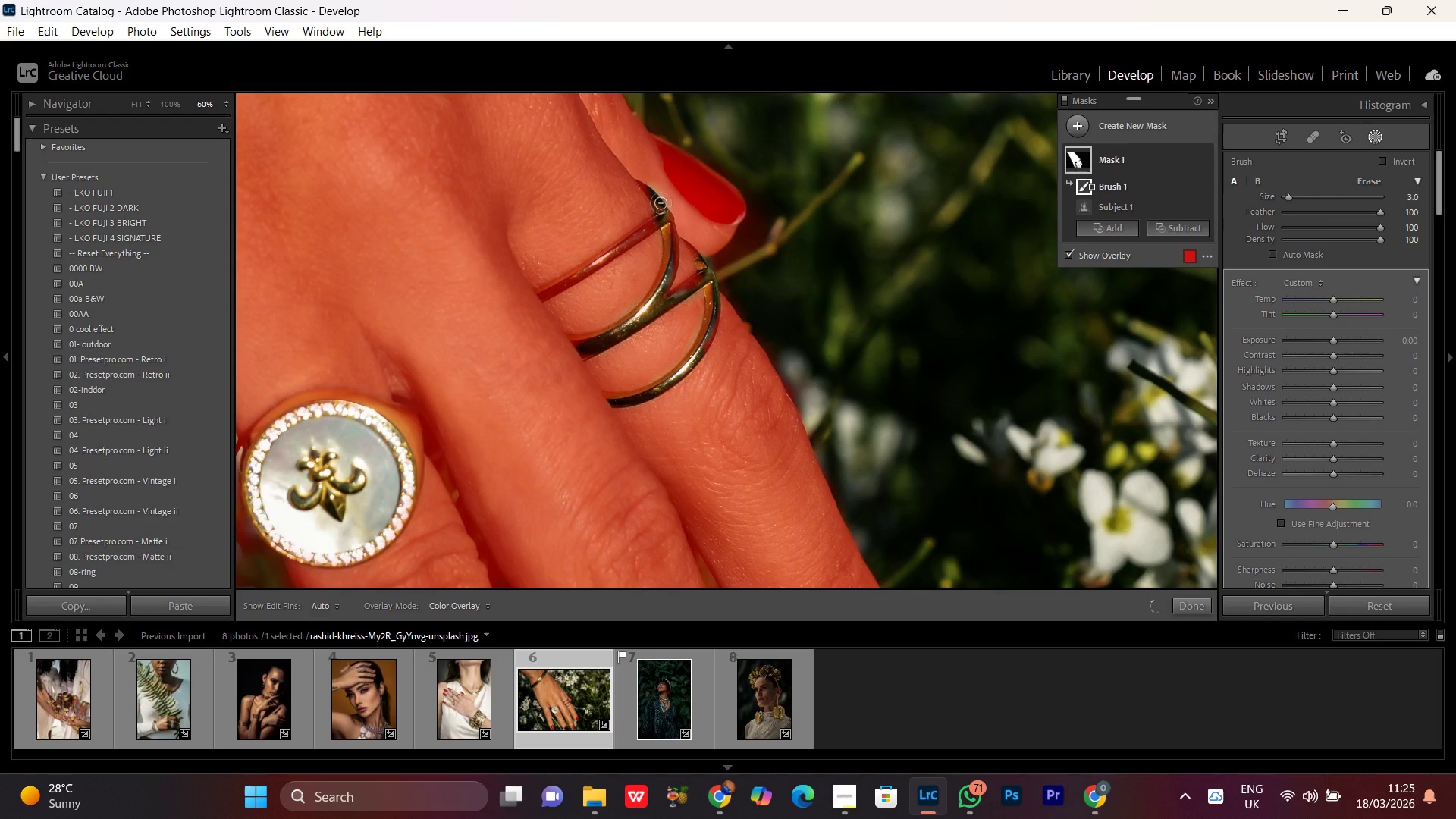 
left_click_drag(start_coordinate=[663, 207], to_coordinate=[644, 234])
 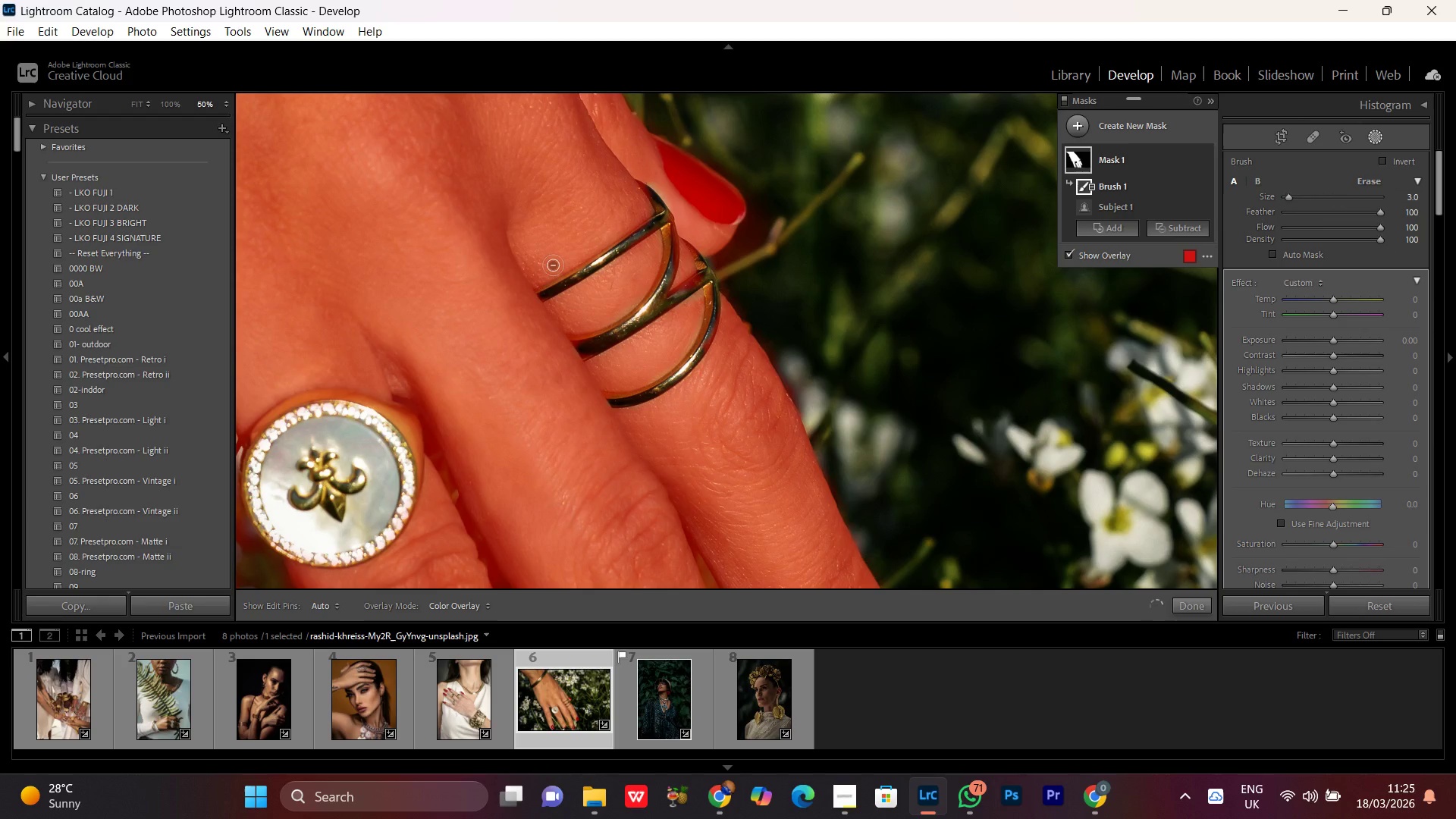 
hold_key(key=Space, duration=1.5)
 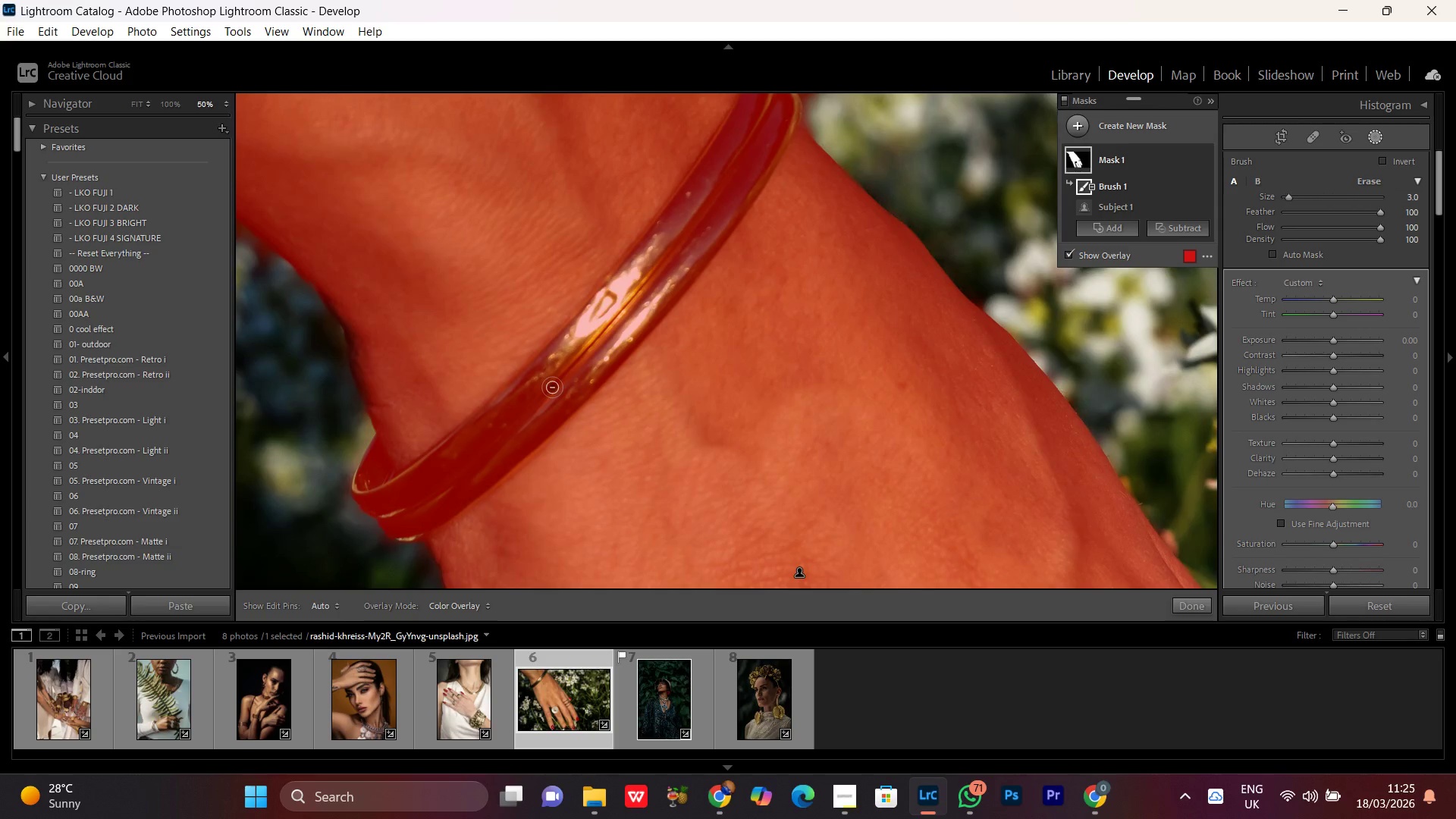 
left_click_drag(start_coordinate=[544, 248], to_coordinate=[831, 463])
 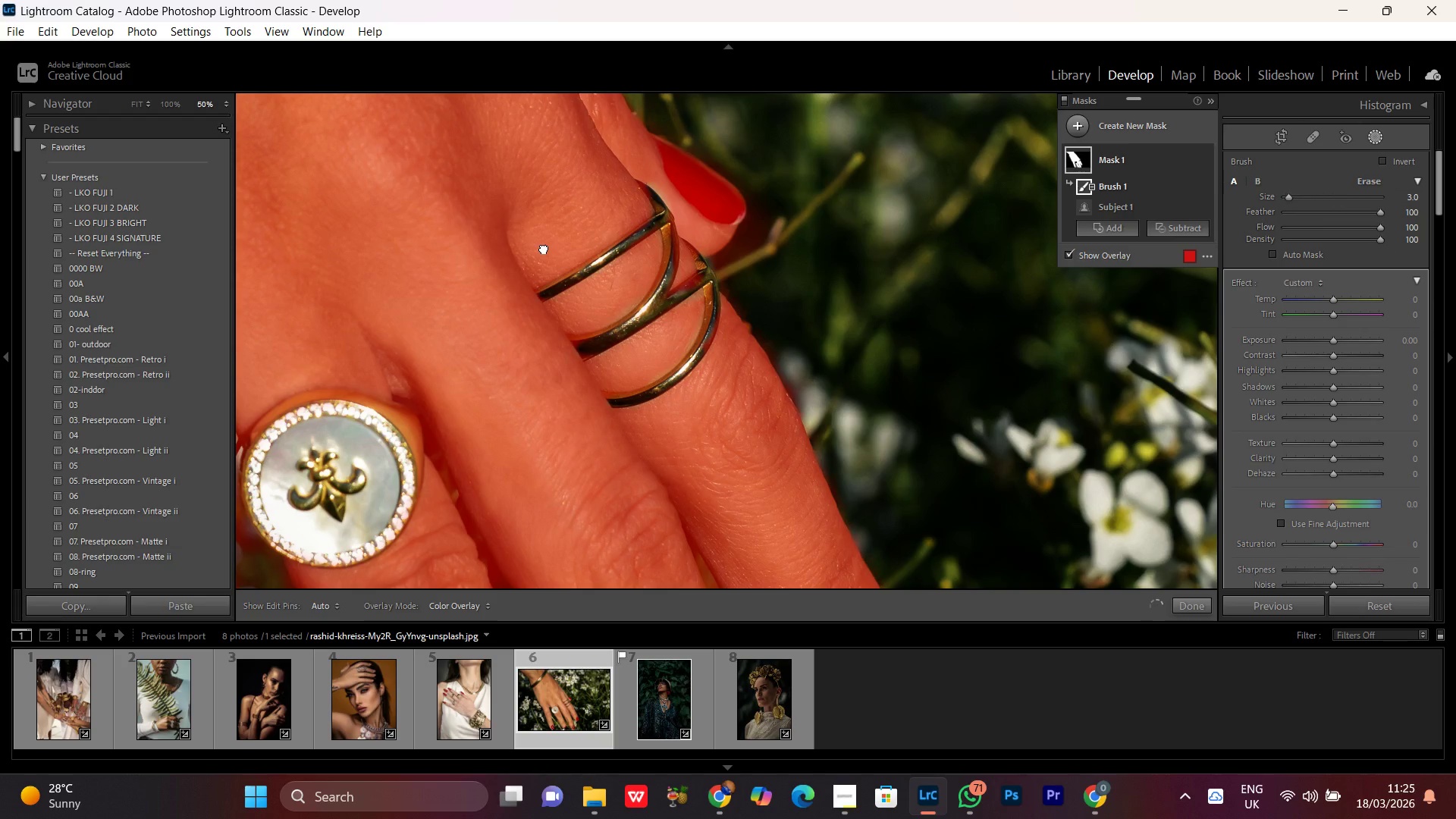 
left_click_drag(start_coordinate=[579, 298], to_coordinate=[745, 568])
 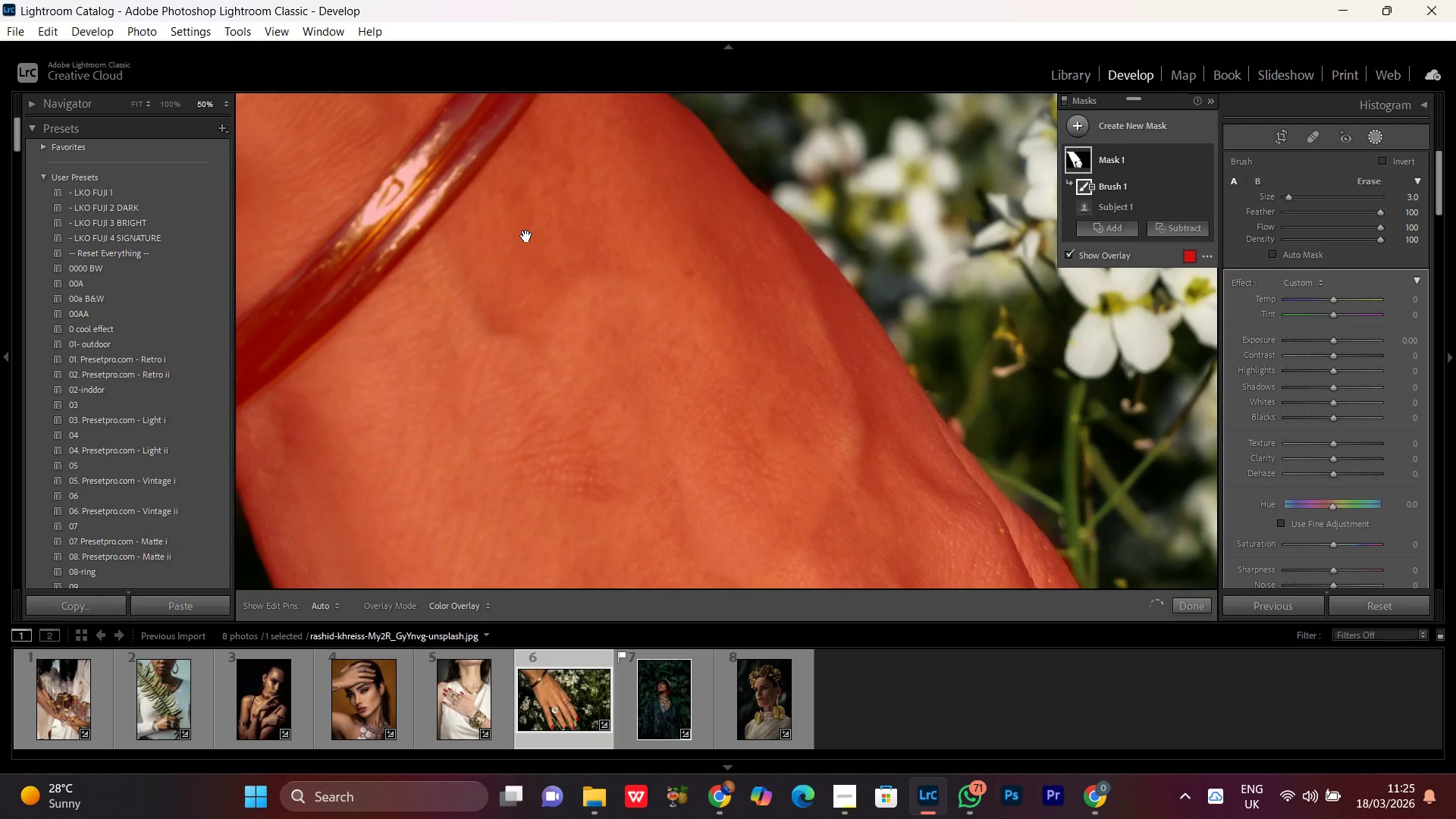 
left_click_drag(start_coordinate=[523, 230], to_coordinate=[712, 477])
 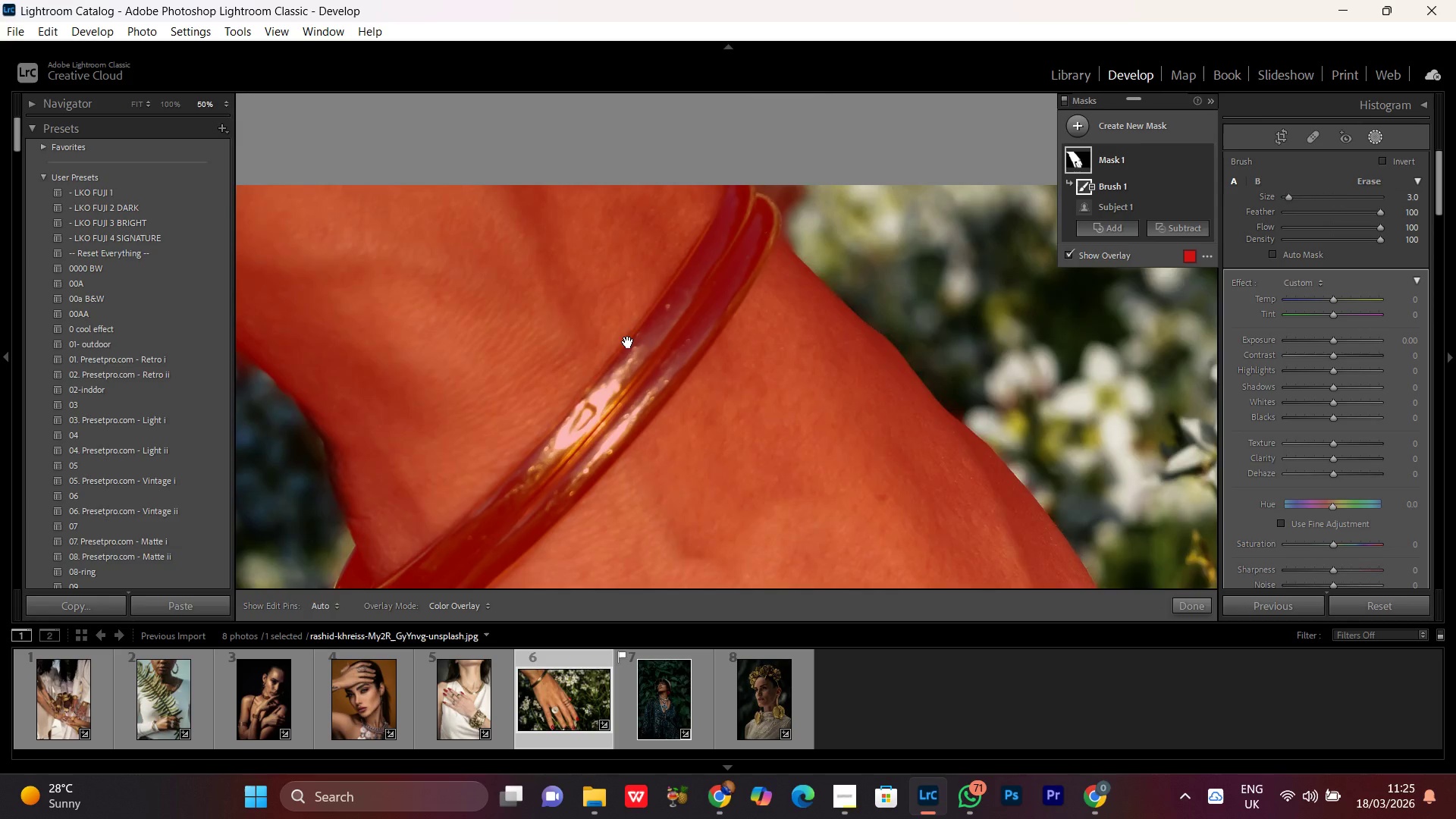 
left_click_drag(start_coordinate=[607, 410], to_coordinate=[635, 283])
 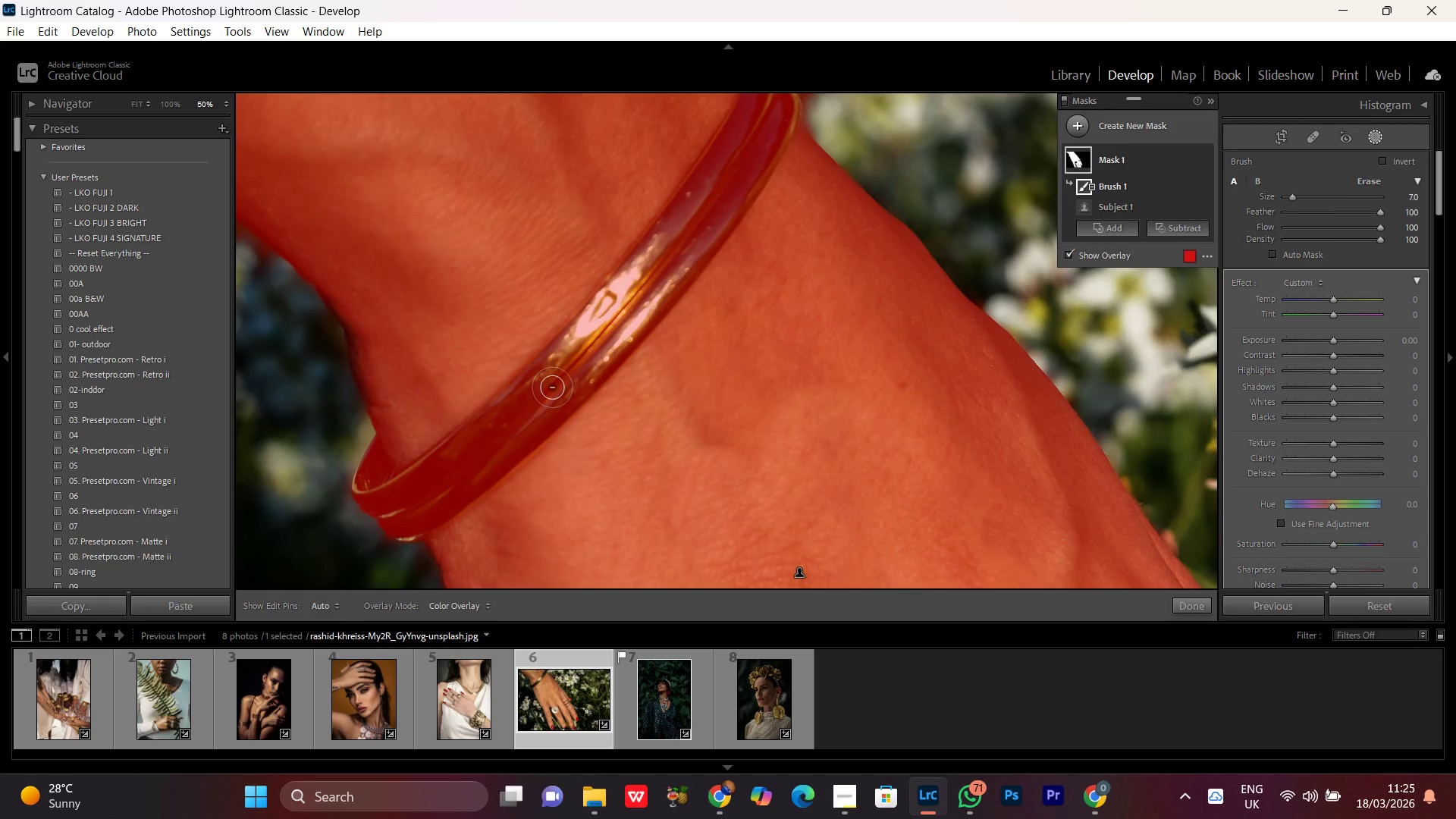 
hold_key(key=Space, duration=0.44)
 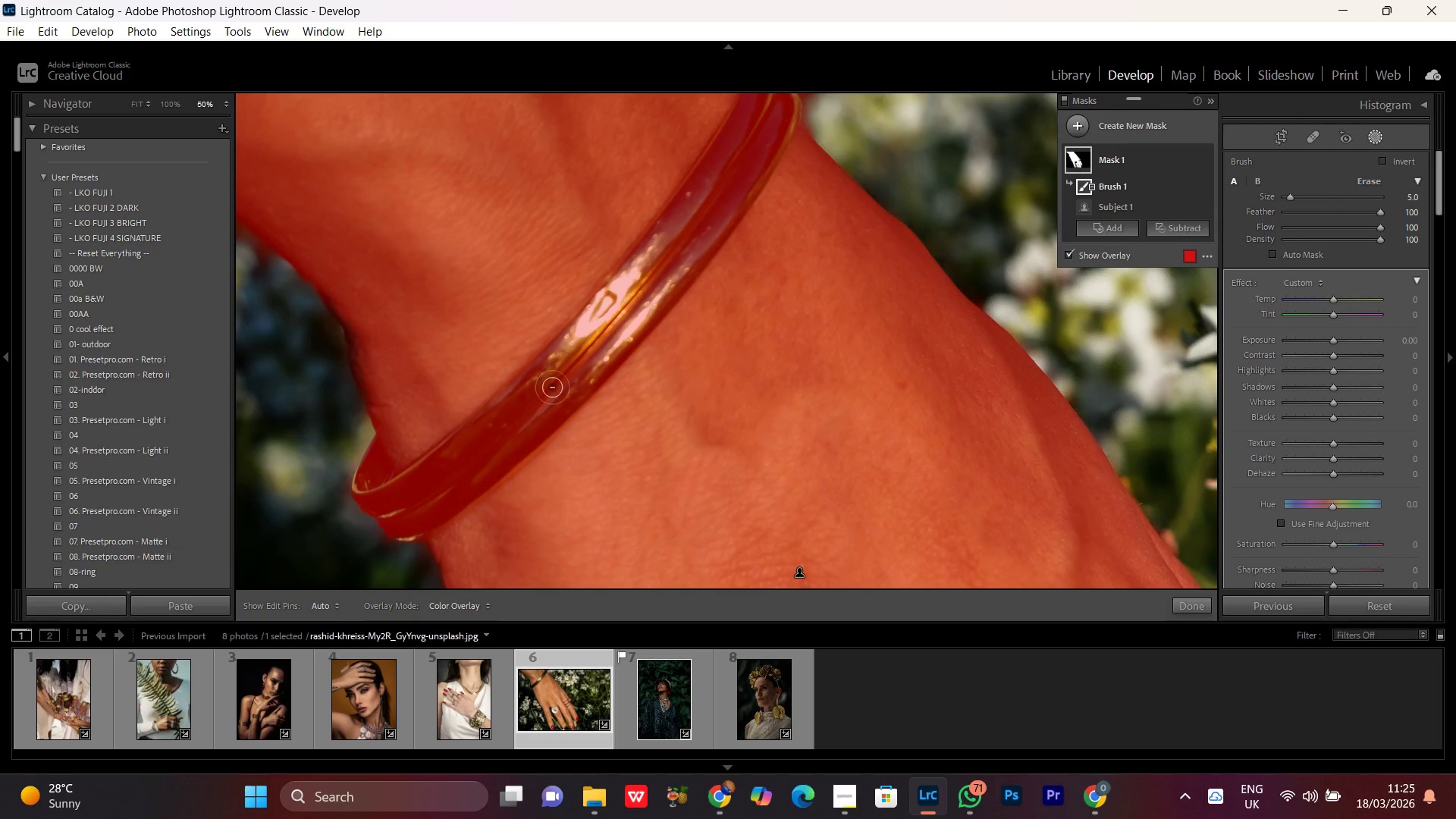 
left_click_drag(start_coordinate=[584, 340], to_coordinate=[749, 152])
 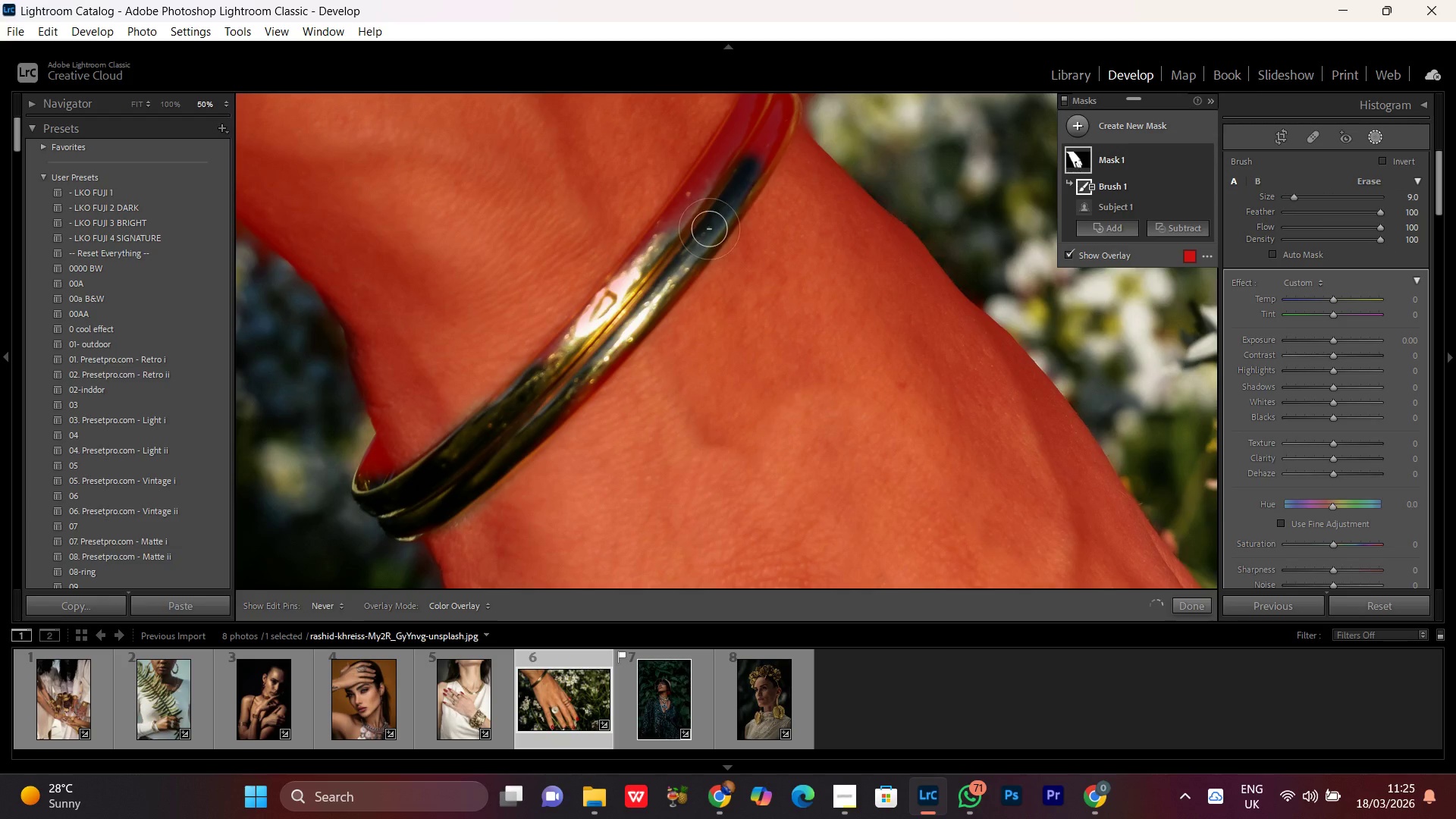 
scroll: coordinate [552, 388], scroll_direction: up, amount: 6.0
 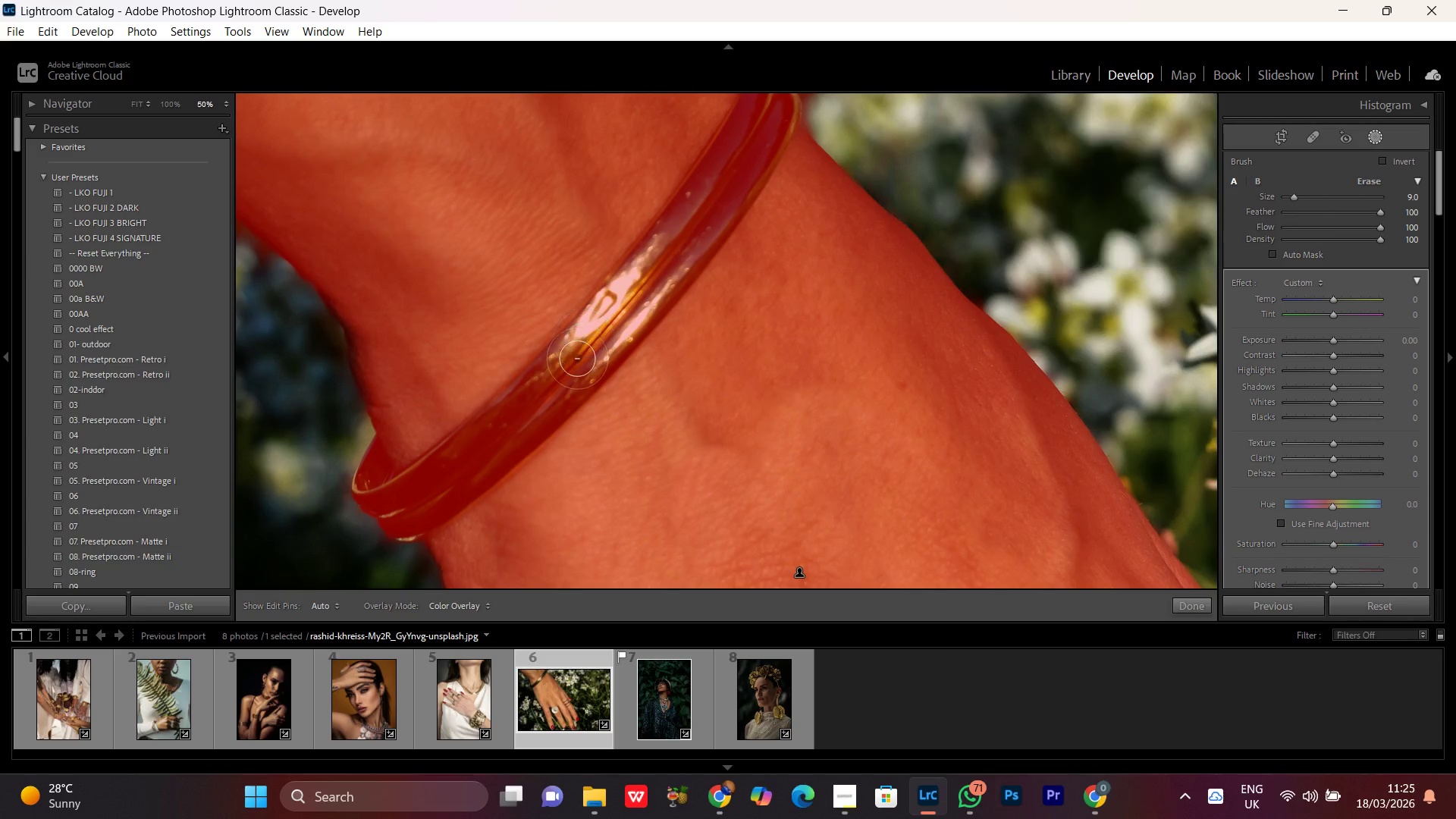 
hold_key(key=Space, duration=0.72)
 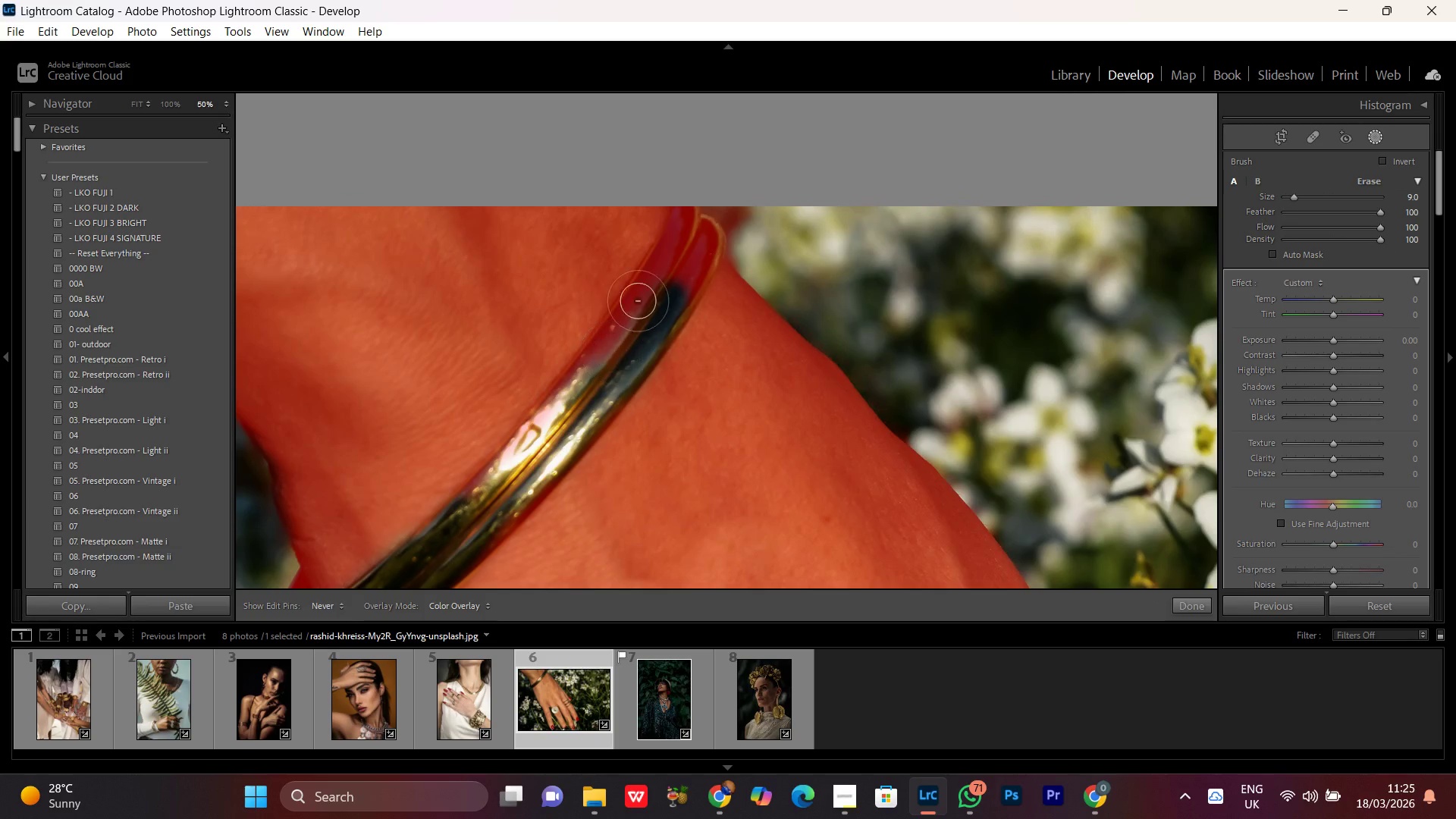 
left_click_drag(start_coordinate=[715, 215], to_coordinate=[639, 349])
 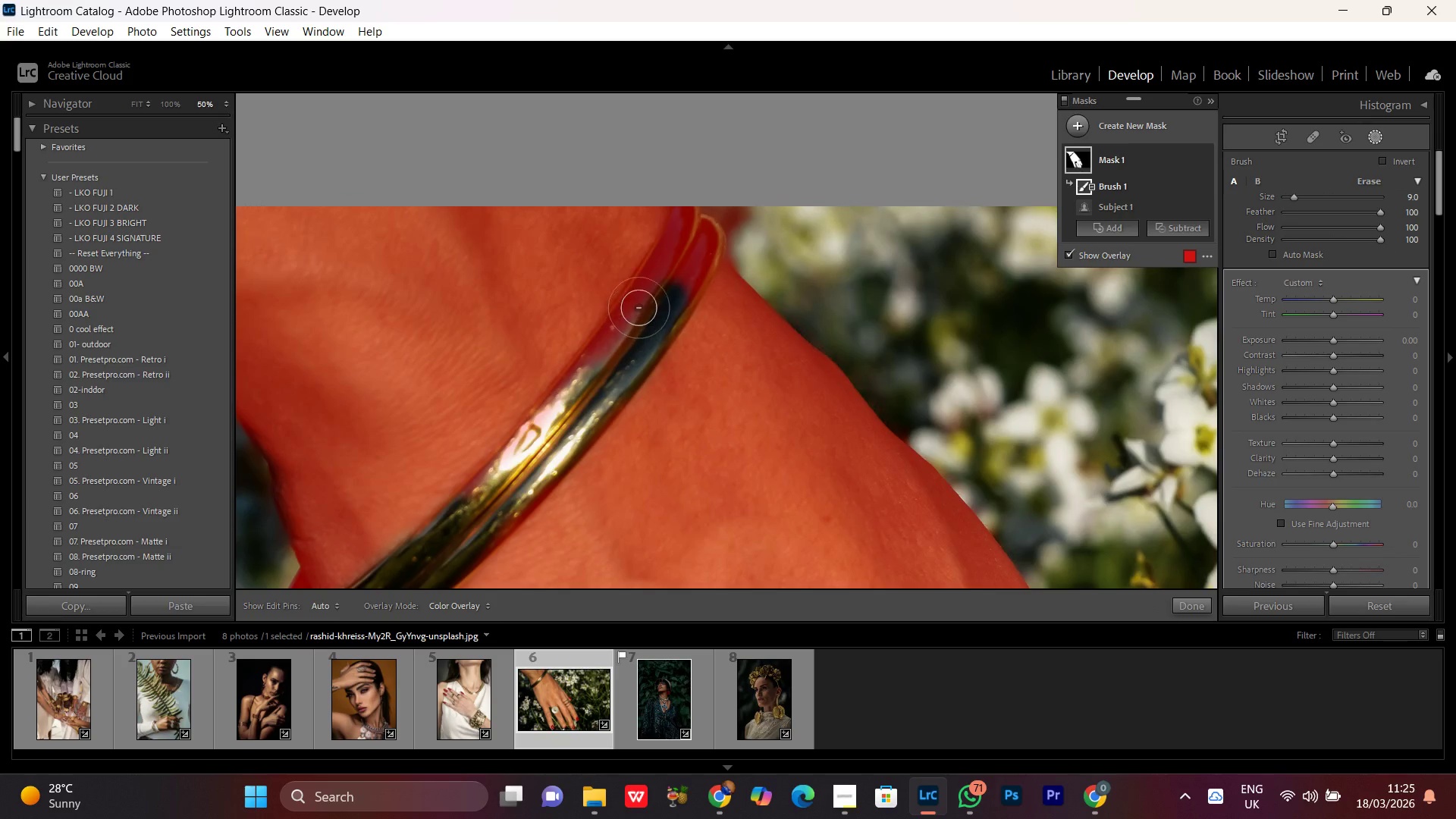 
left_click_drag(start_coordinate=[639, 306], to_coordinate=[600, 418])
 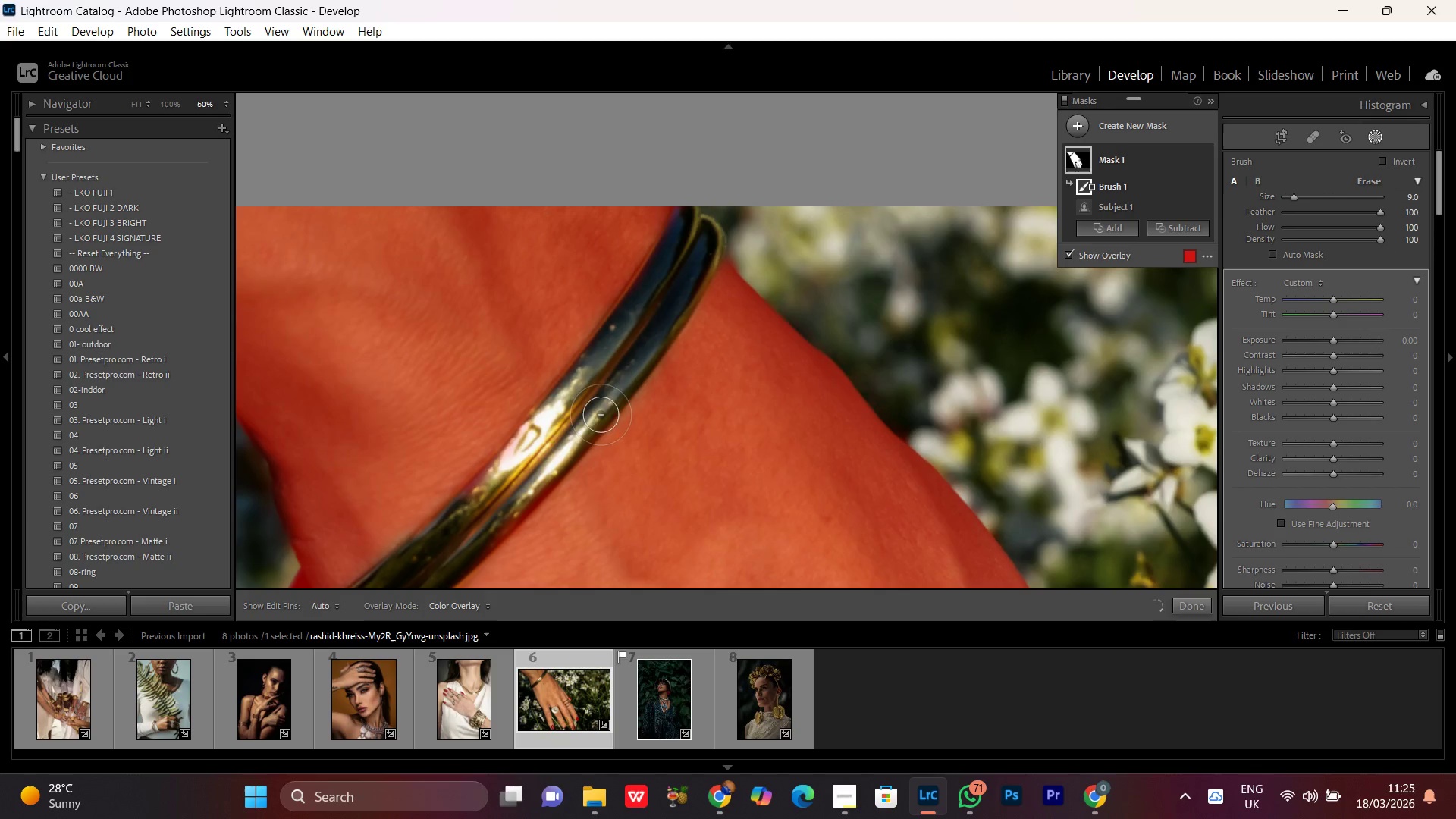 
key(Control+Minus)
 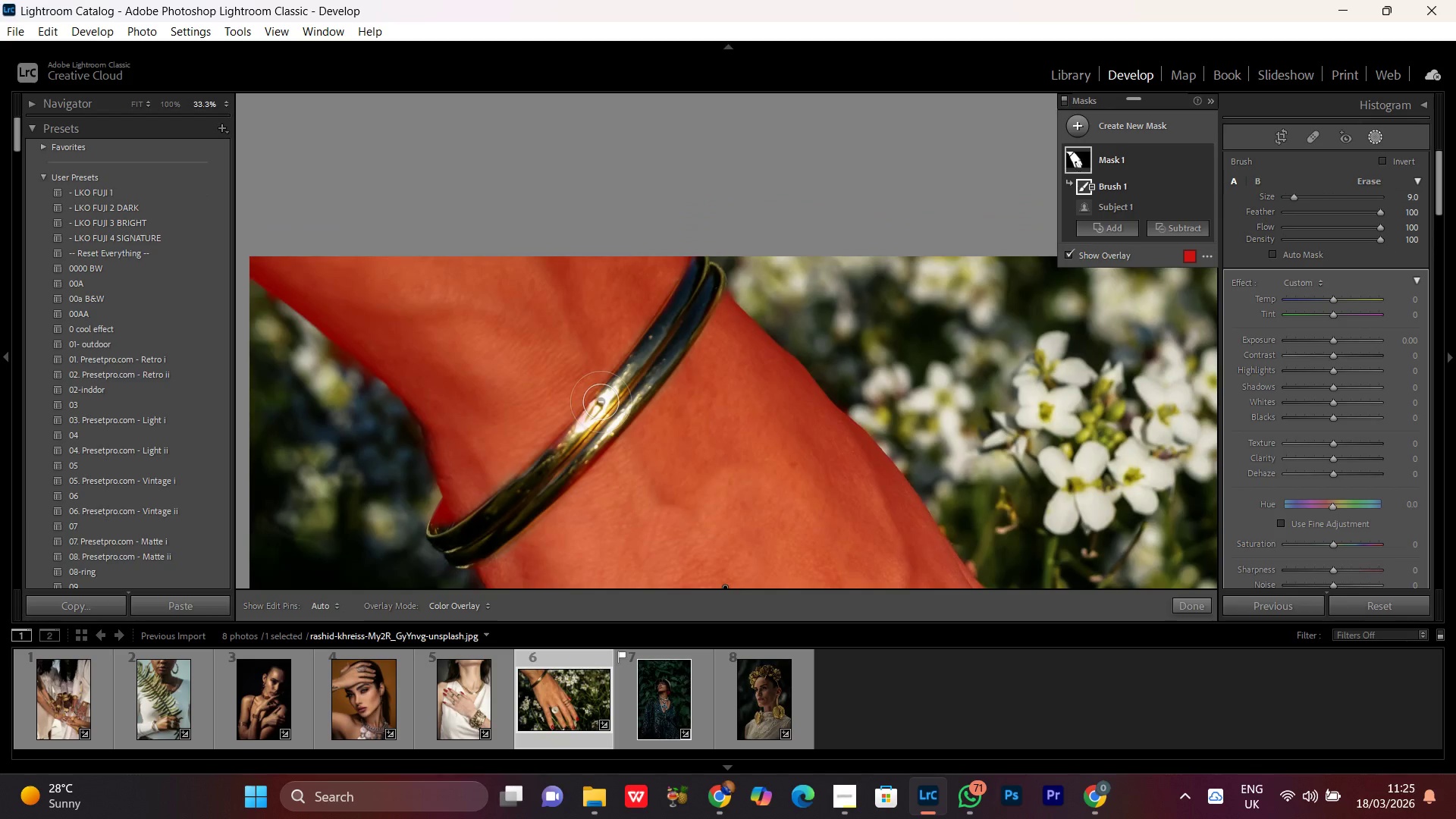 
key(Control+Minus)
 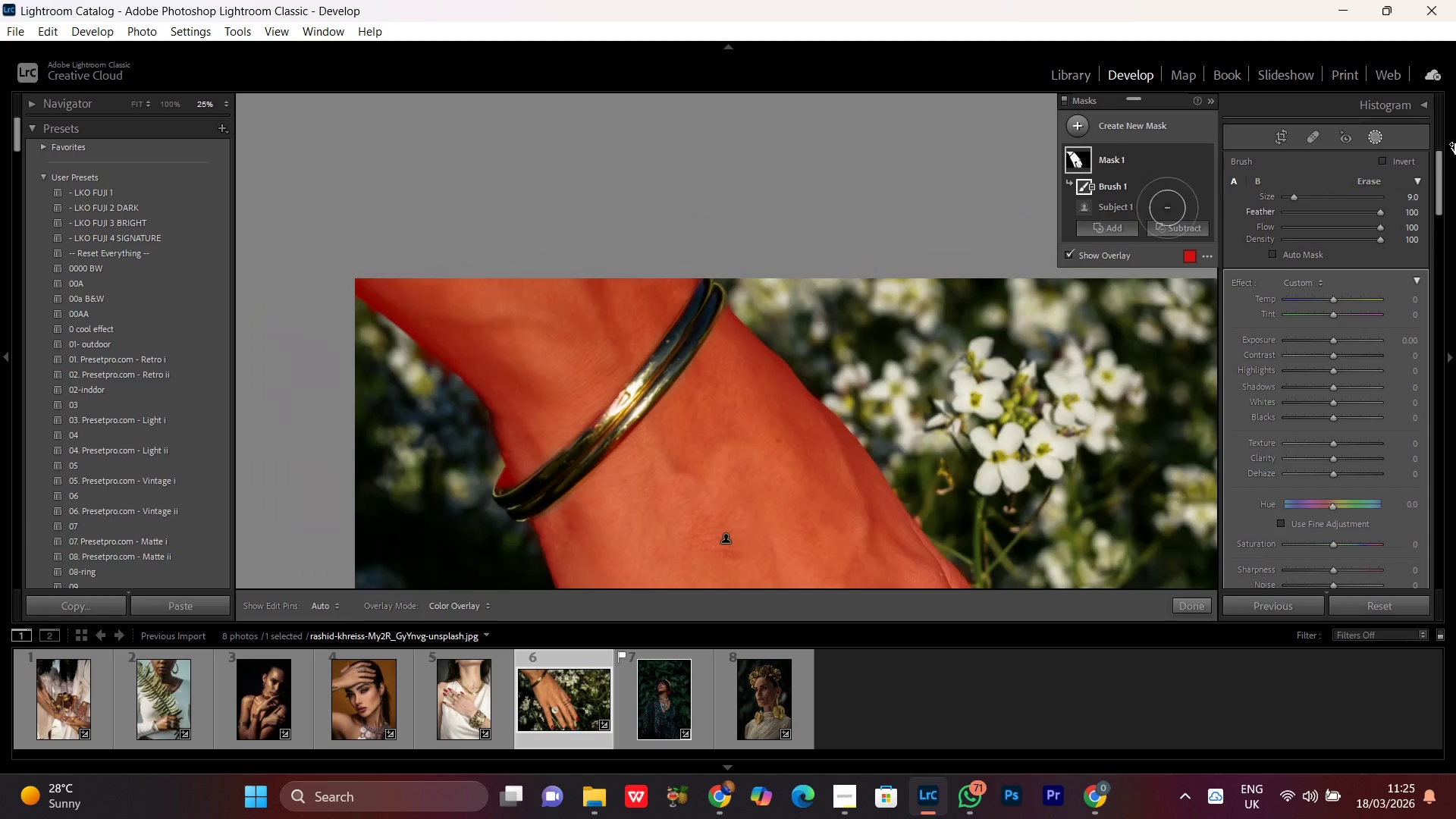 
key(Control+Minus)
 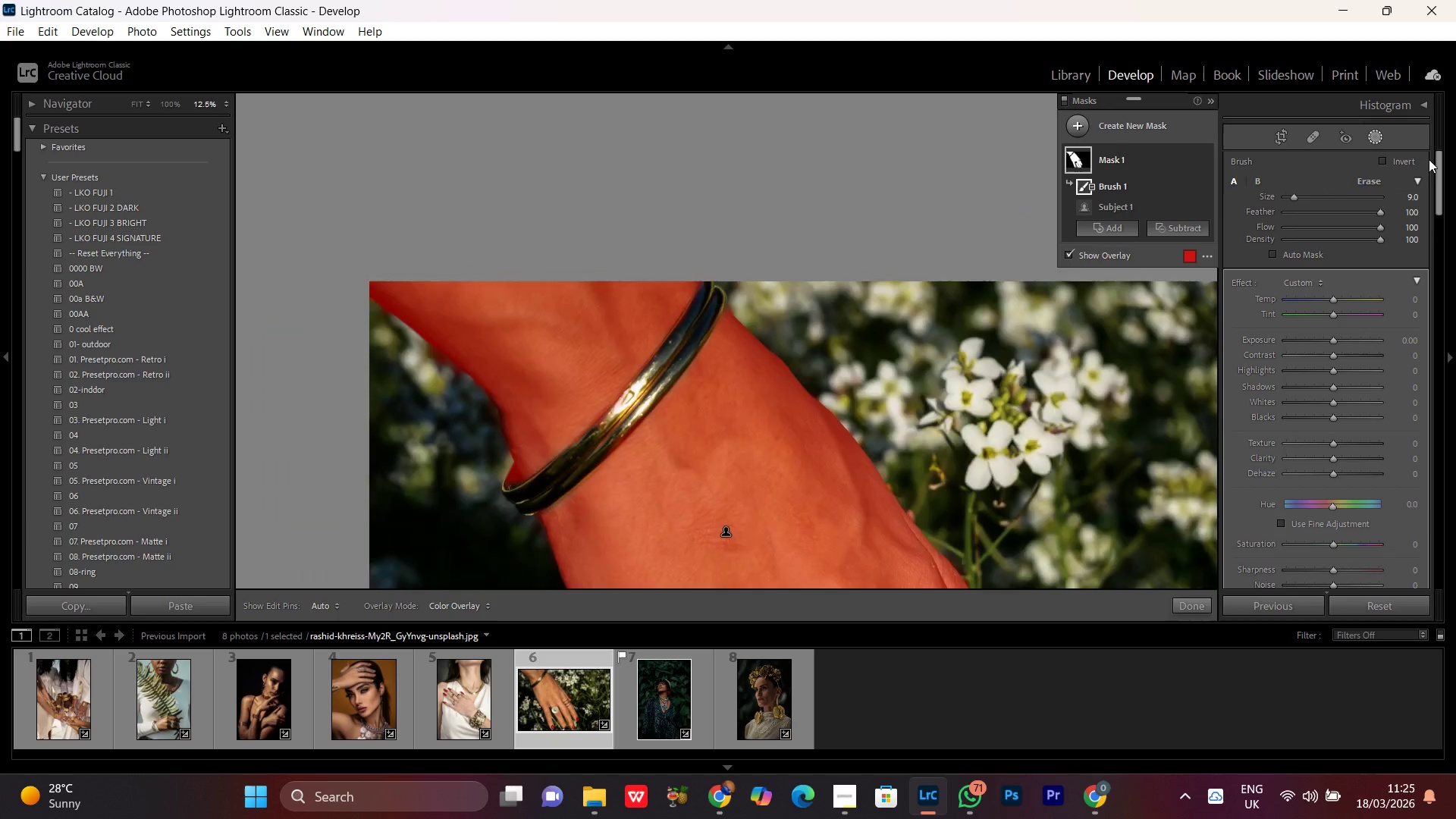 
key(Control+Minus)
 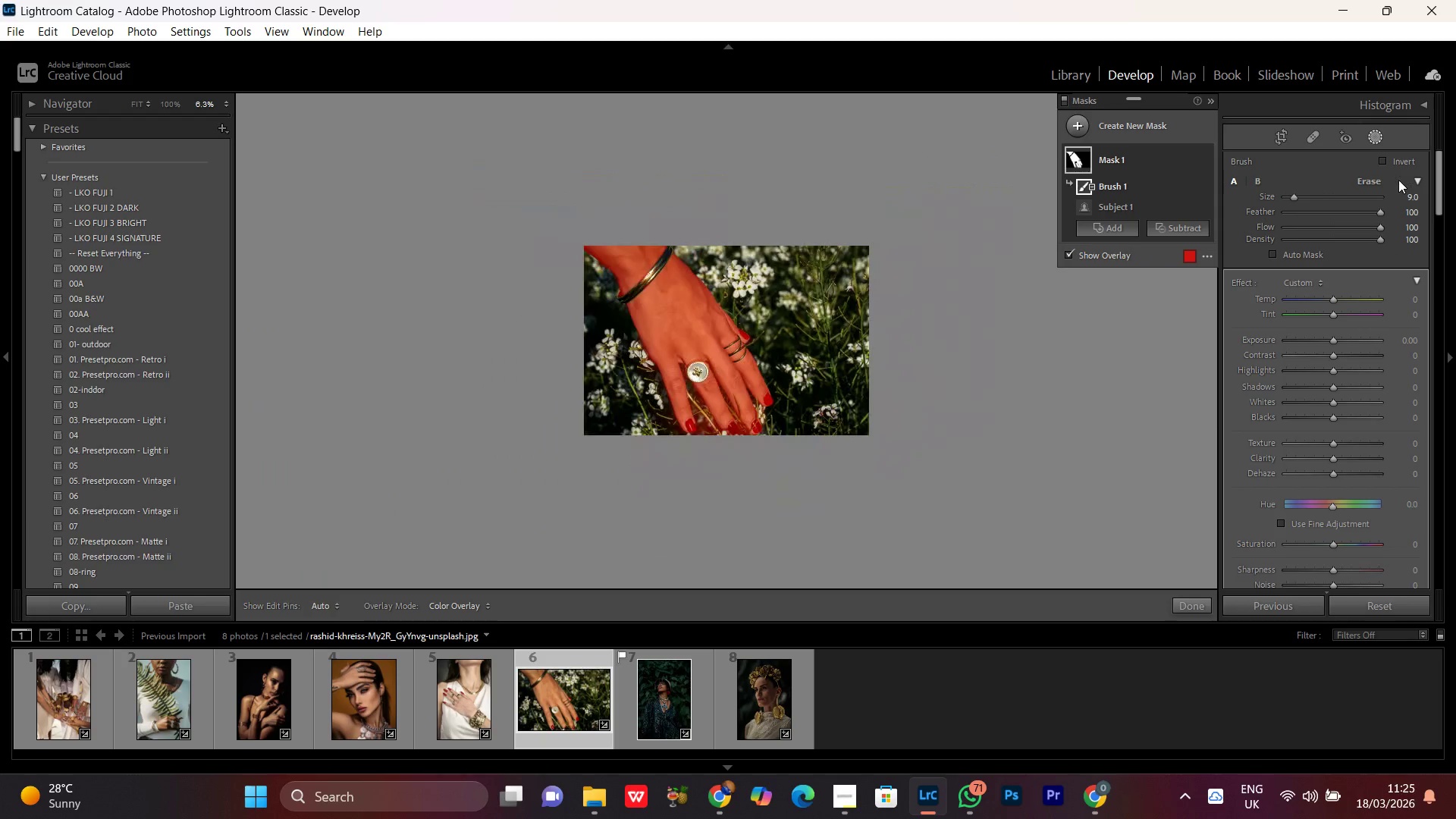 
key(Control+Equal)
 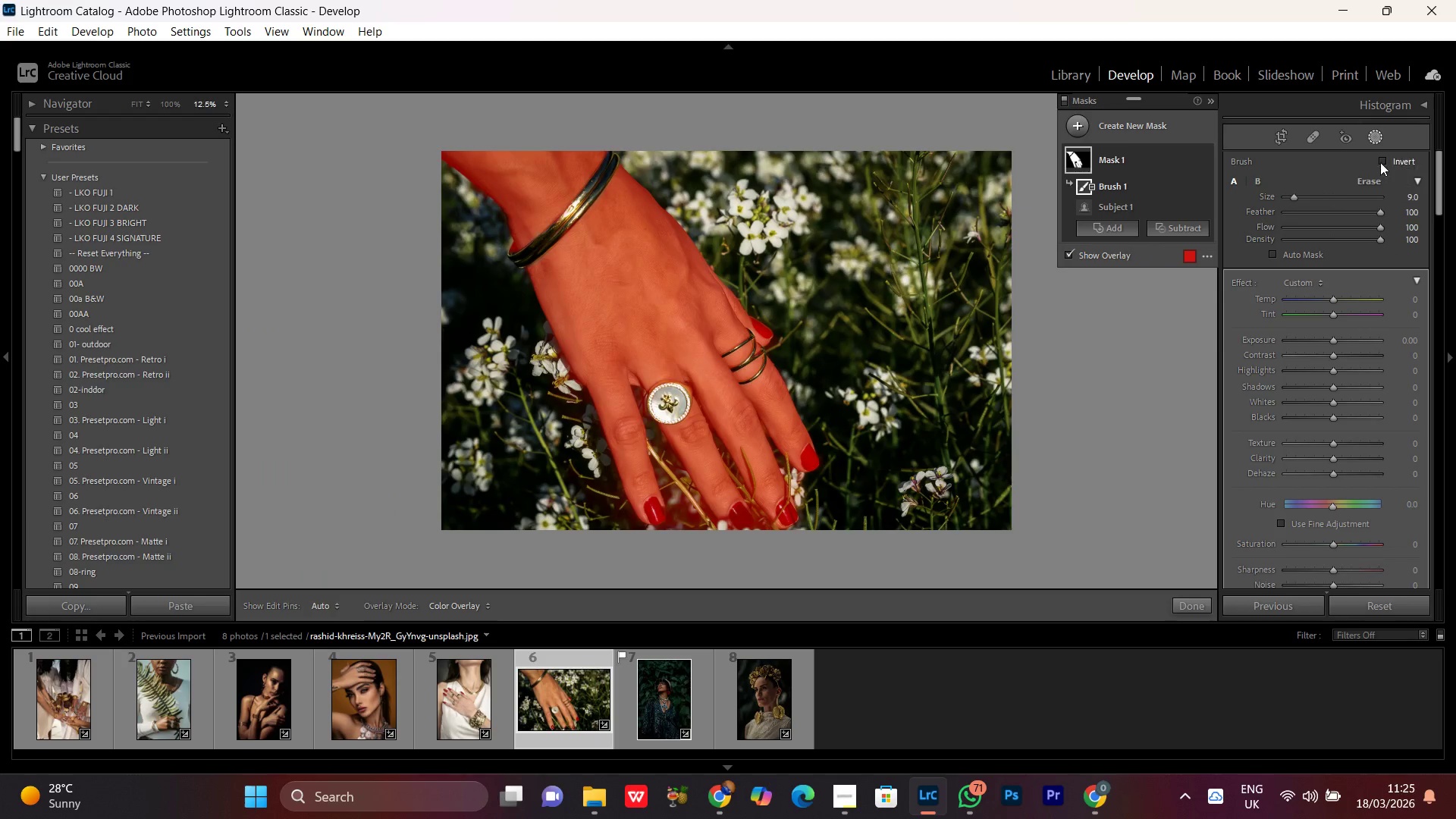 
left_click([1380, 162])
 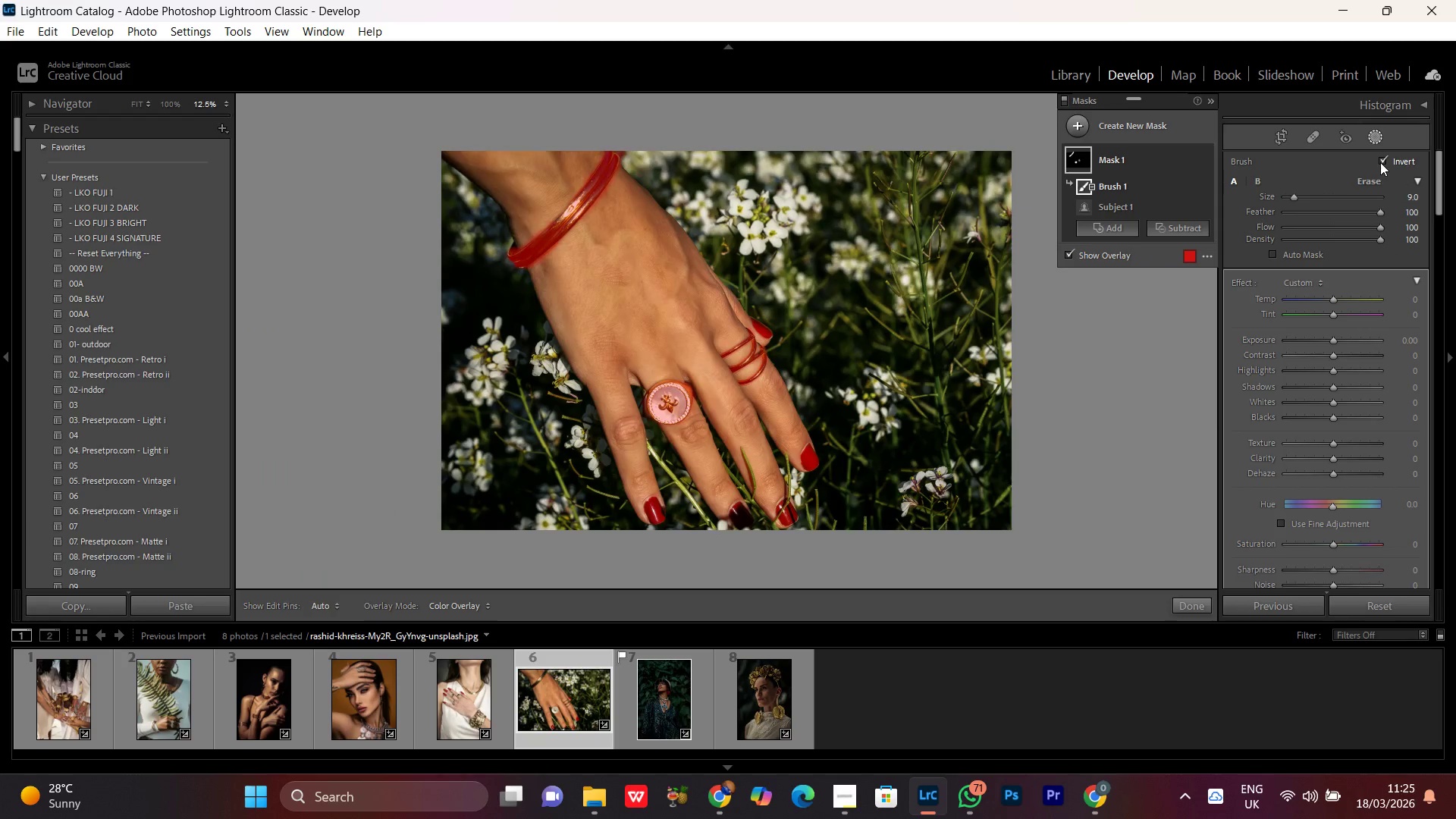 
left_click([1380, 162])
 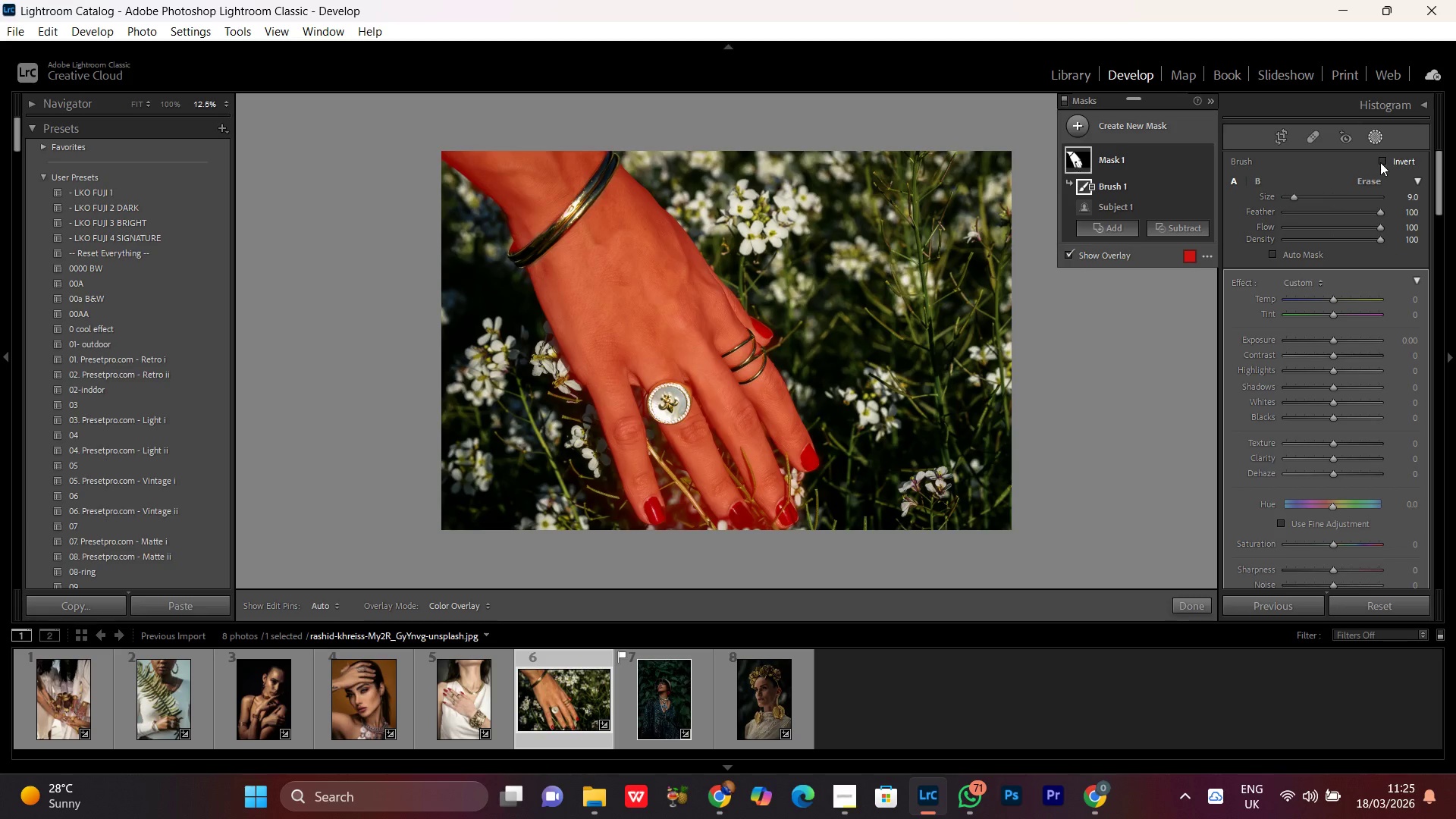 
left_click([1380, 162])
 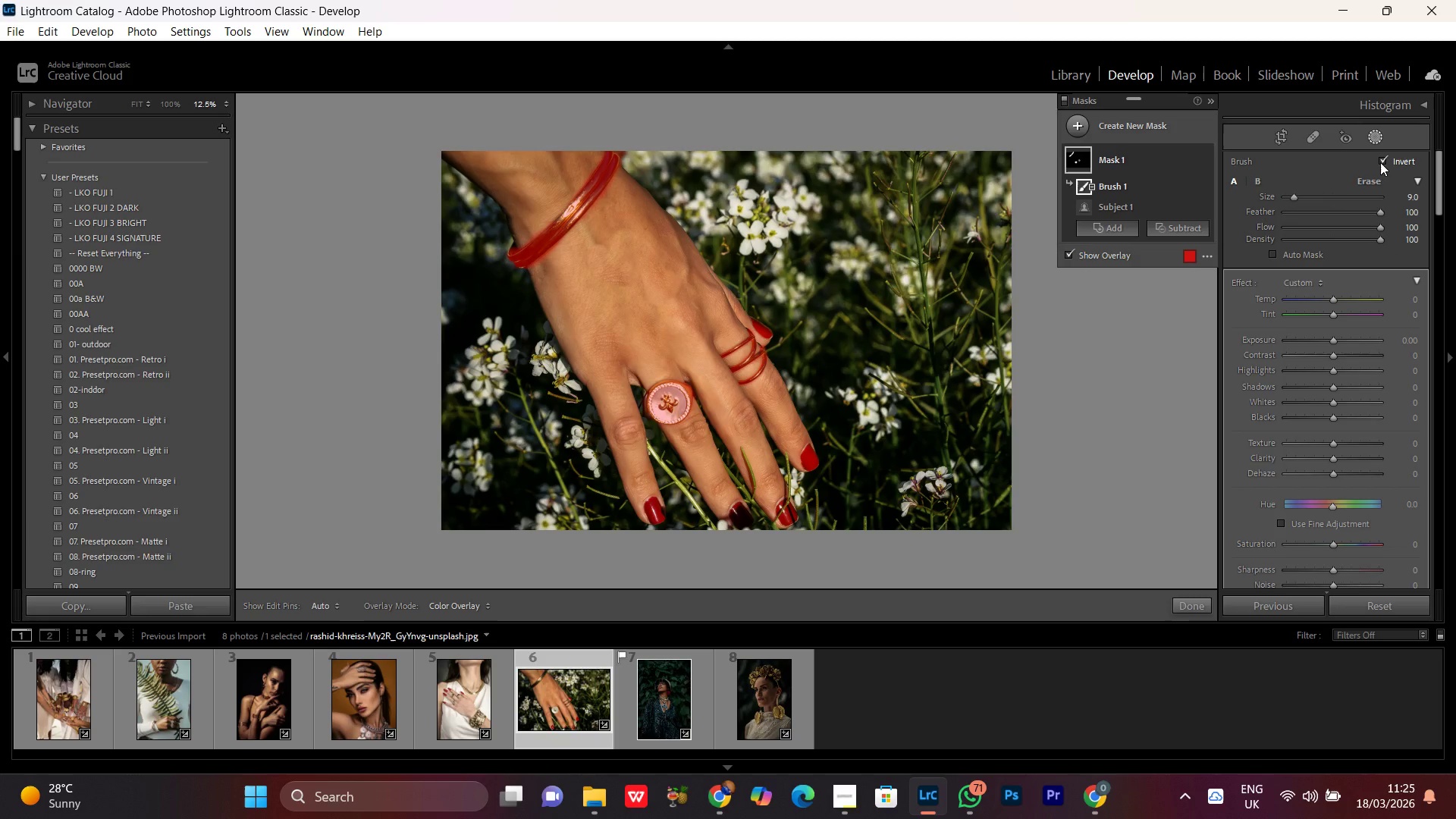 
left_click([1380, 162])
 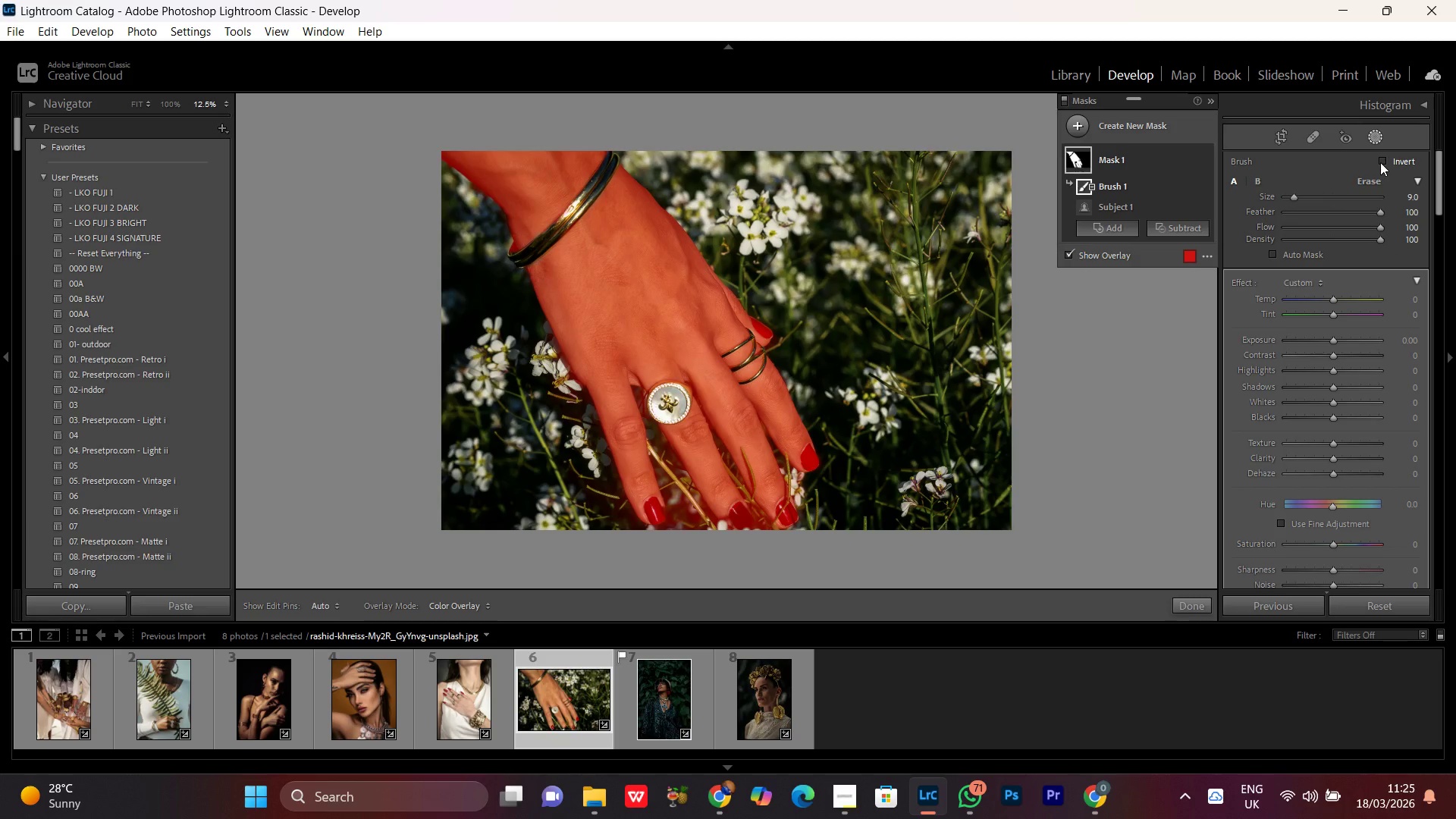 
left_click([1380, 162])
 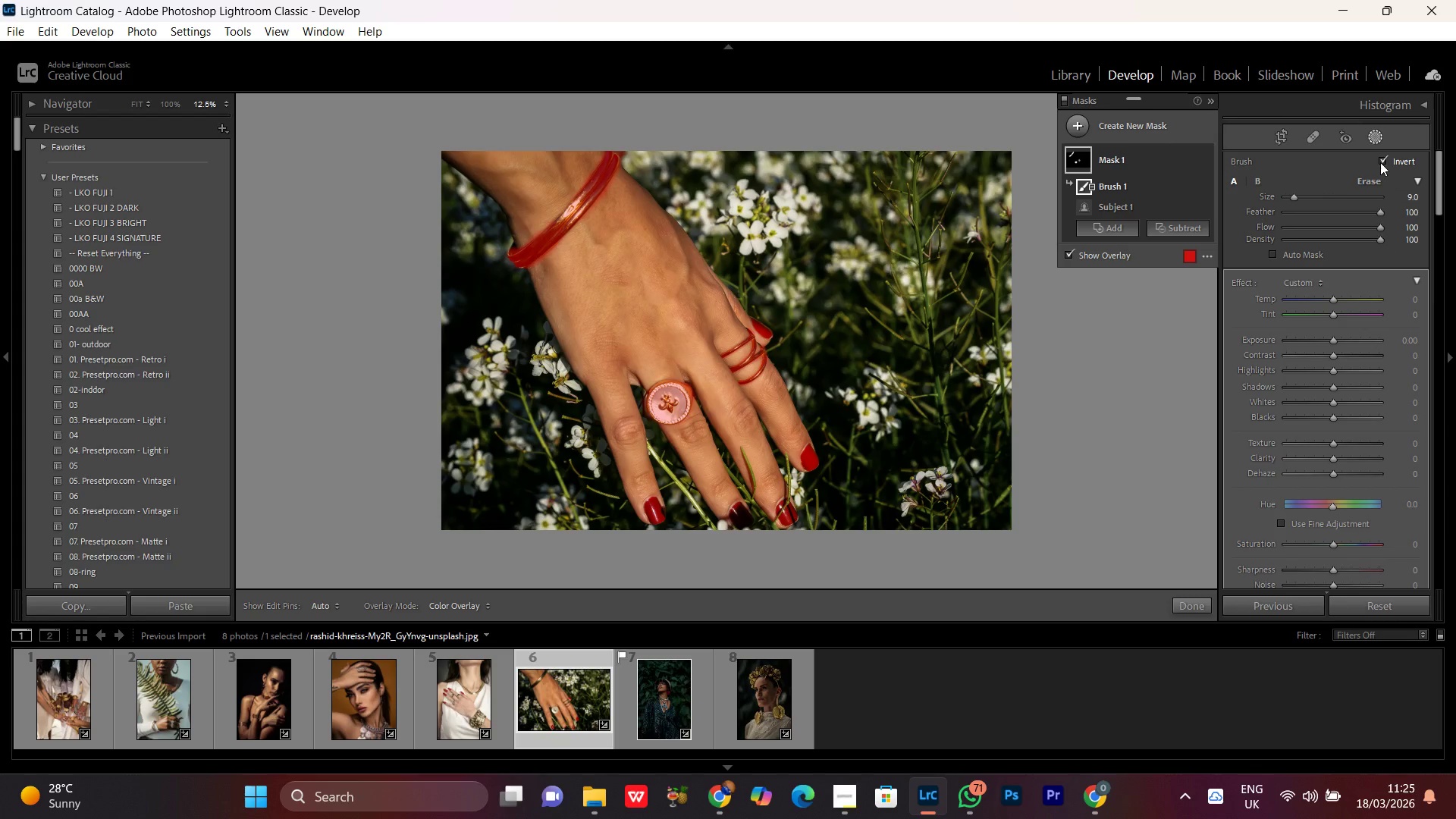 
left_click([1380, 162])
 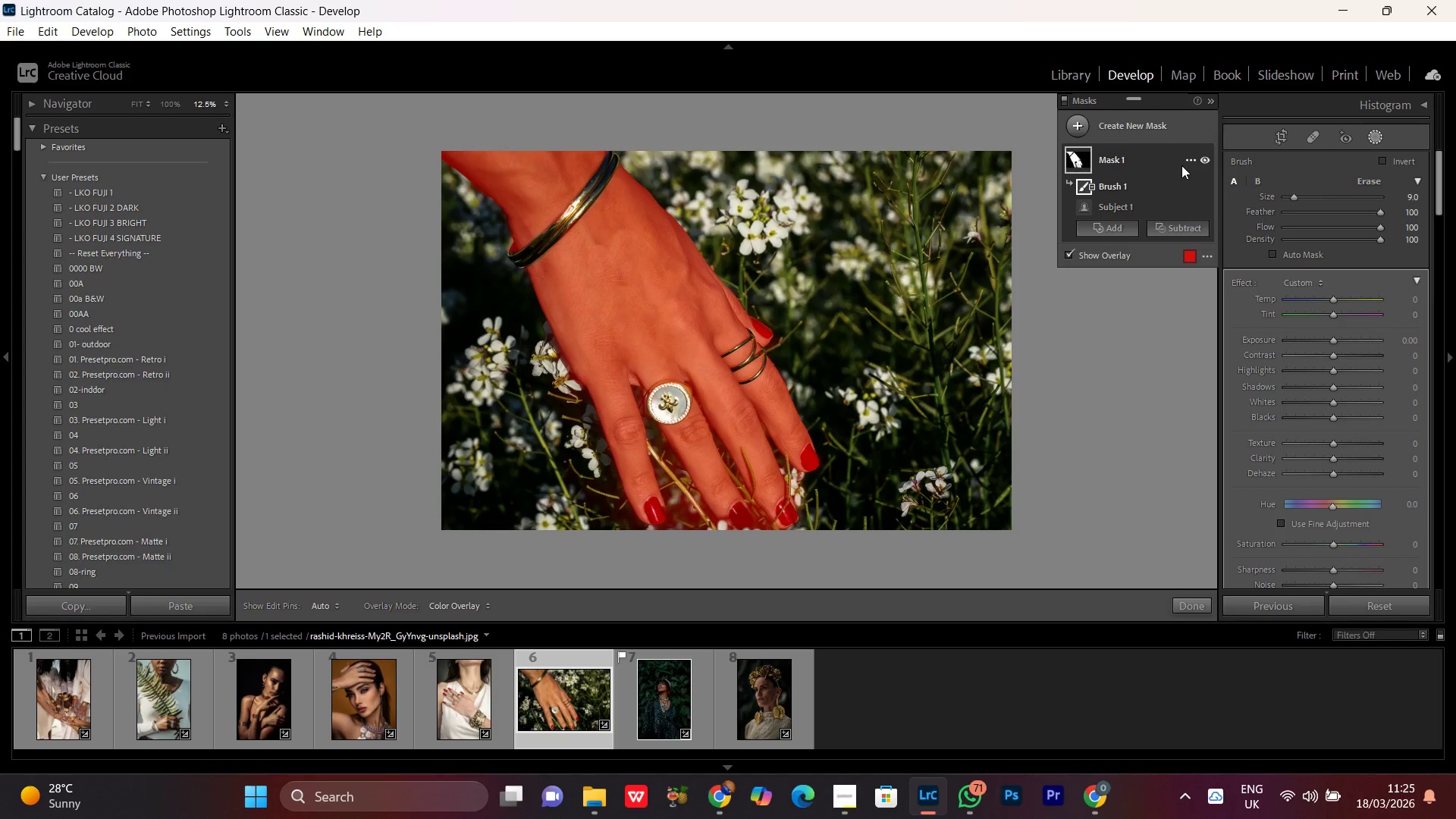 
left_click([1189, 158])
 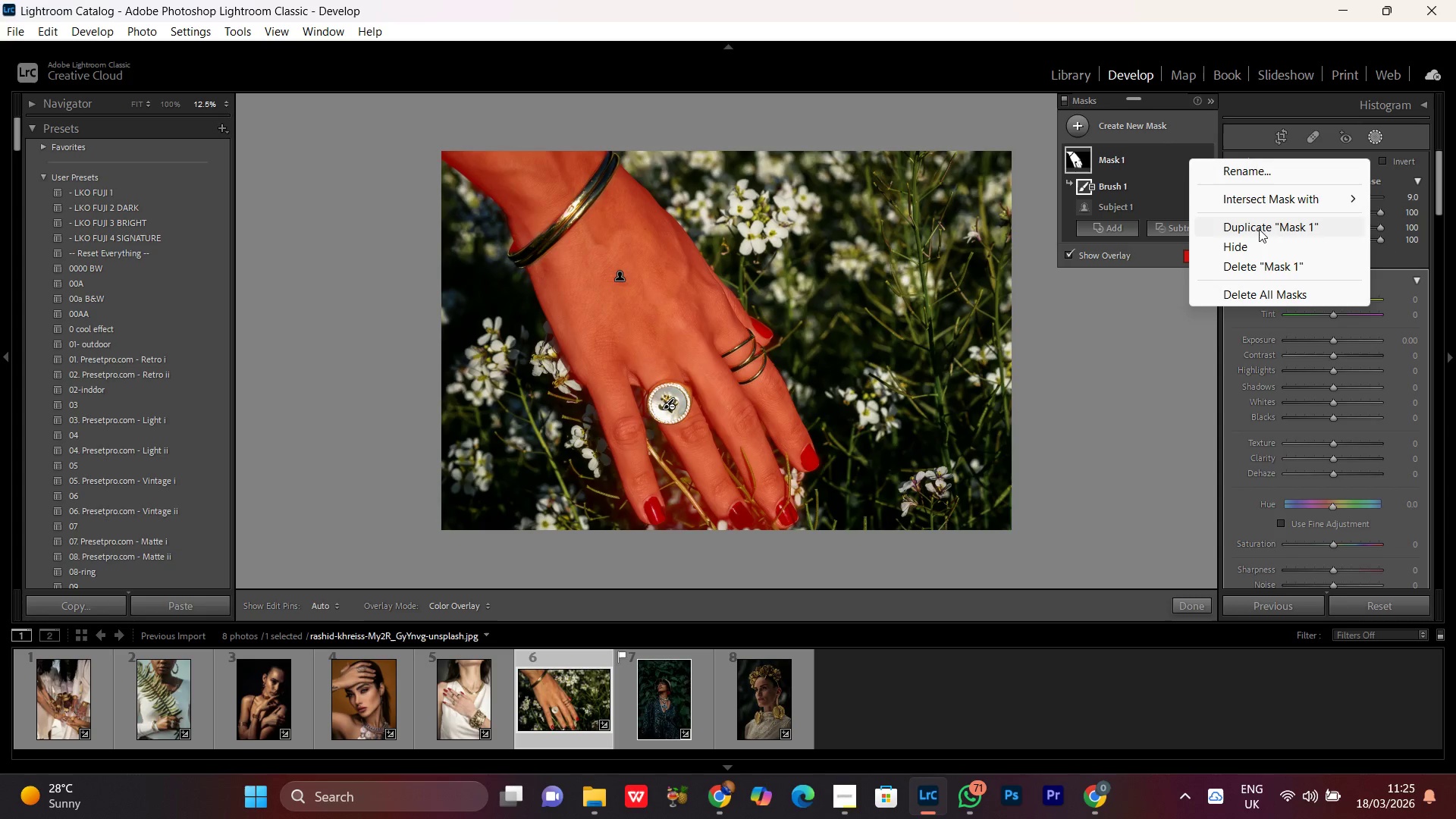 
left_click([1258, 228])
 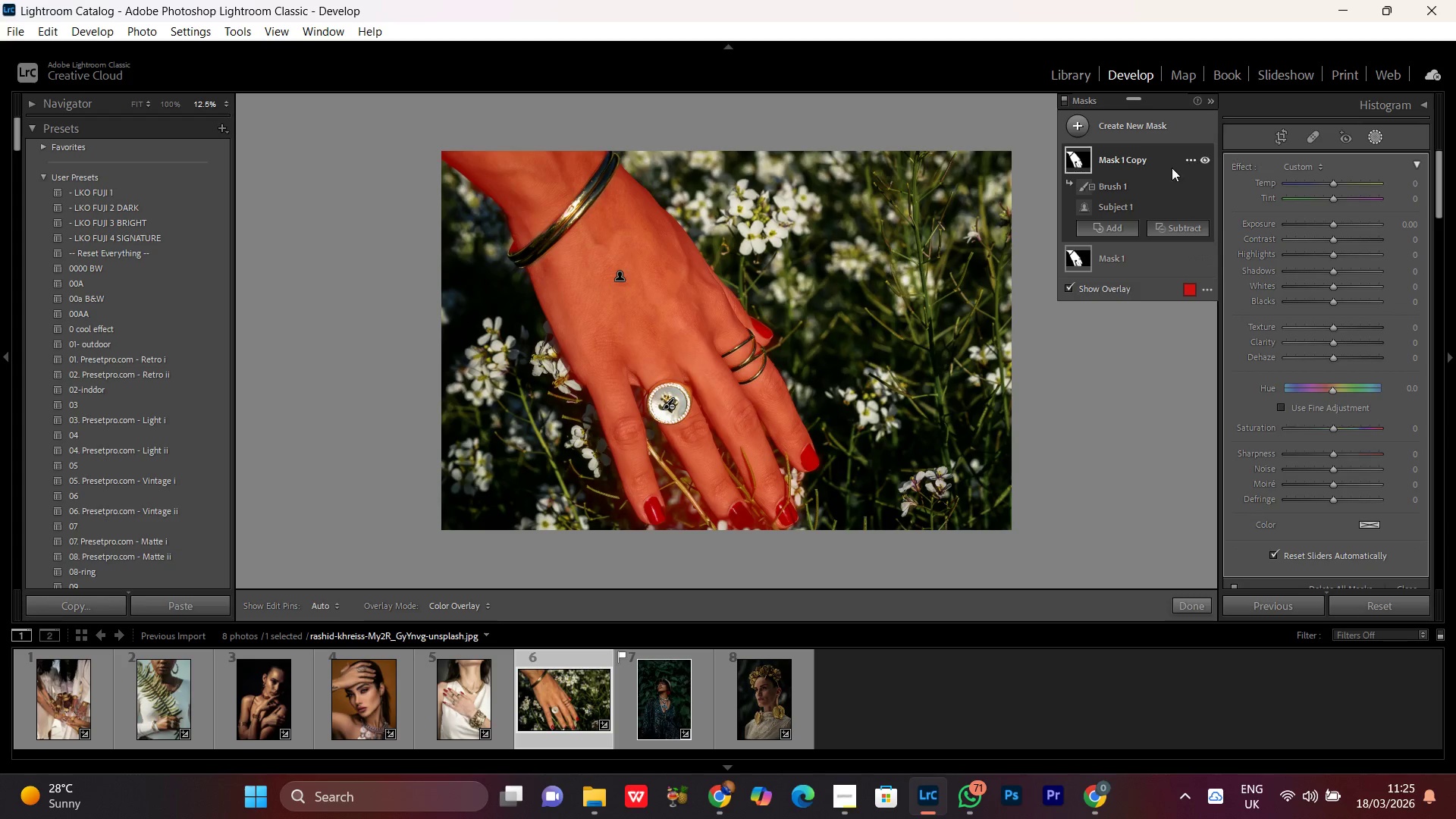 
left_click([1206, 159])
 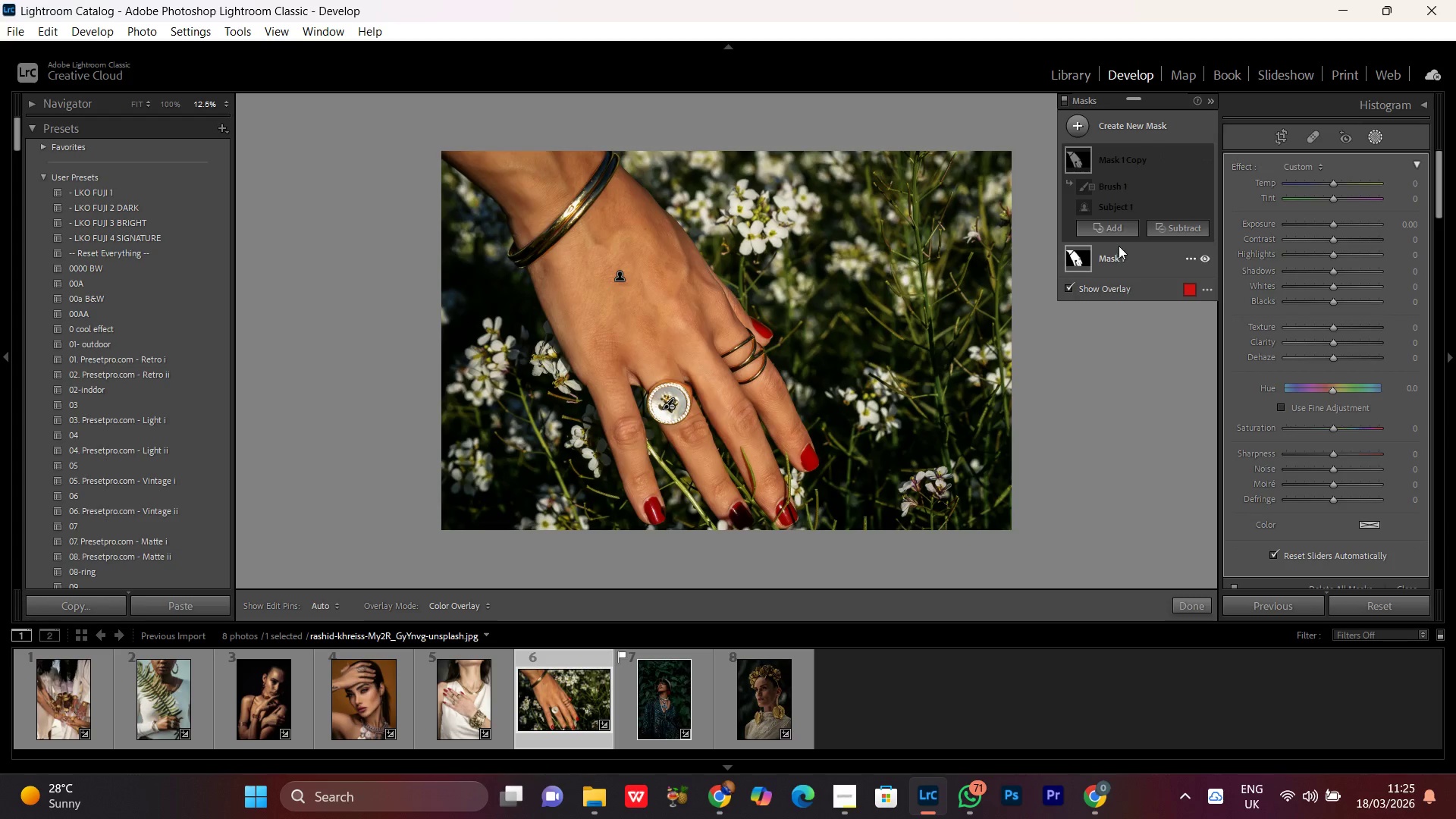 
scroll: coordinate [1119, 246], scroll_direction: down, amount: 3.0
 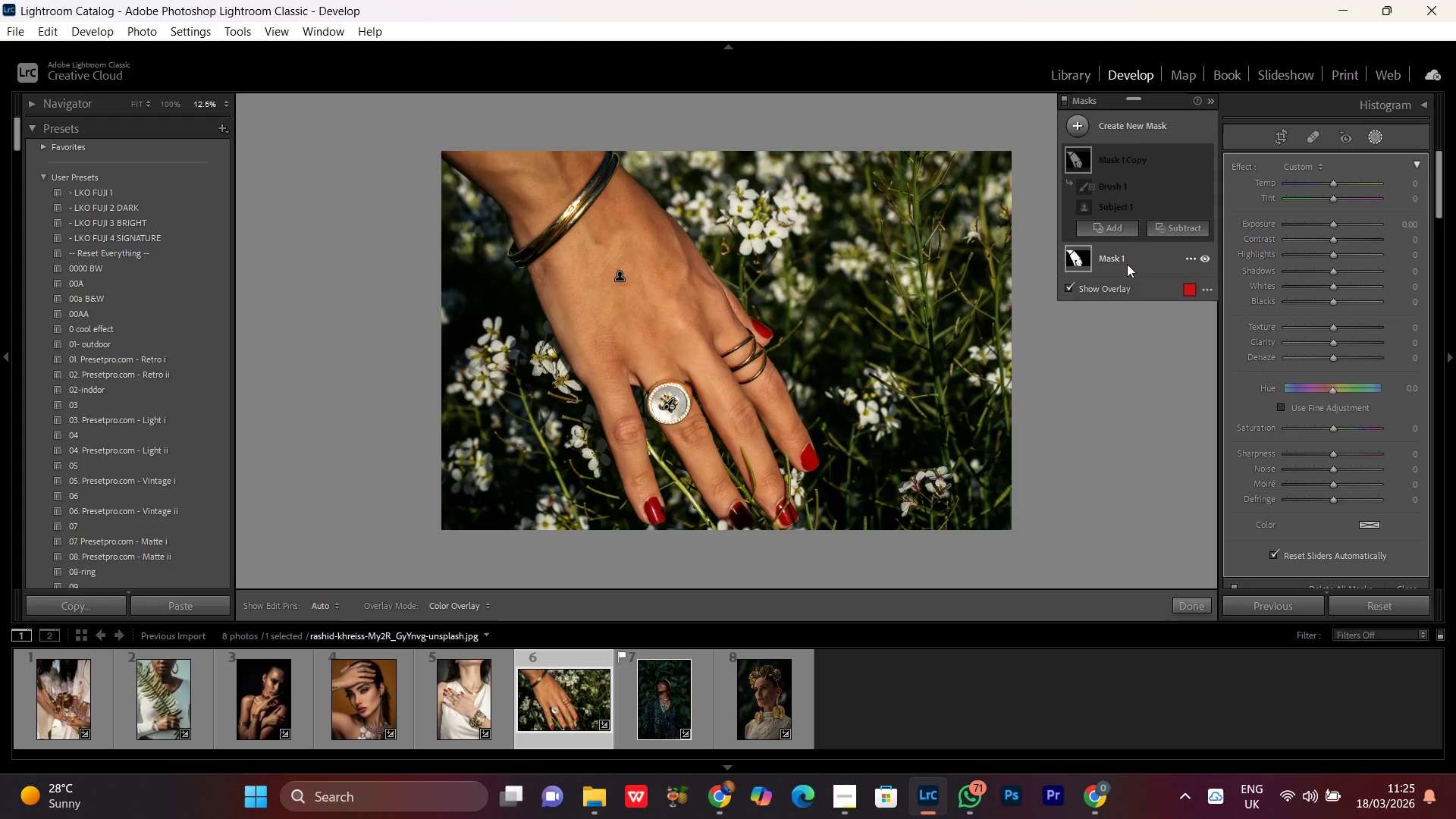 
left_click([1127, 264])
 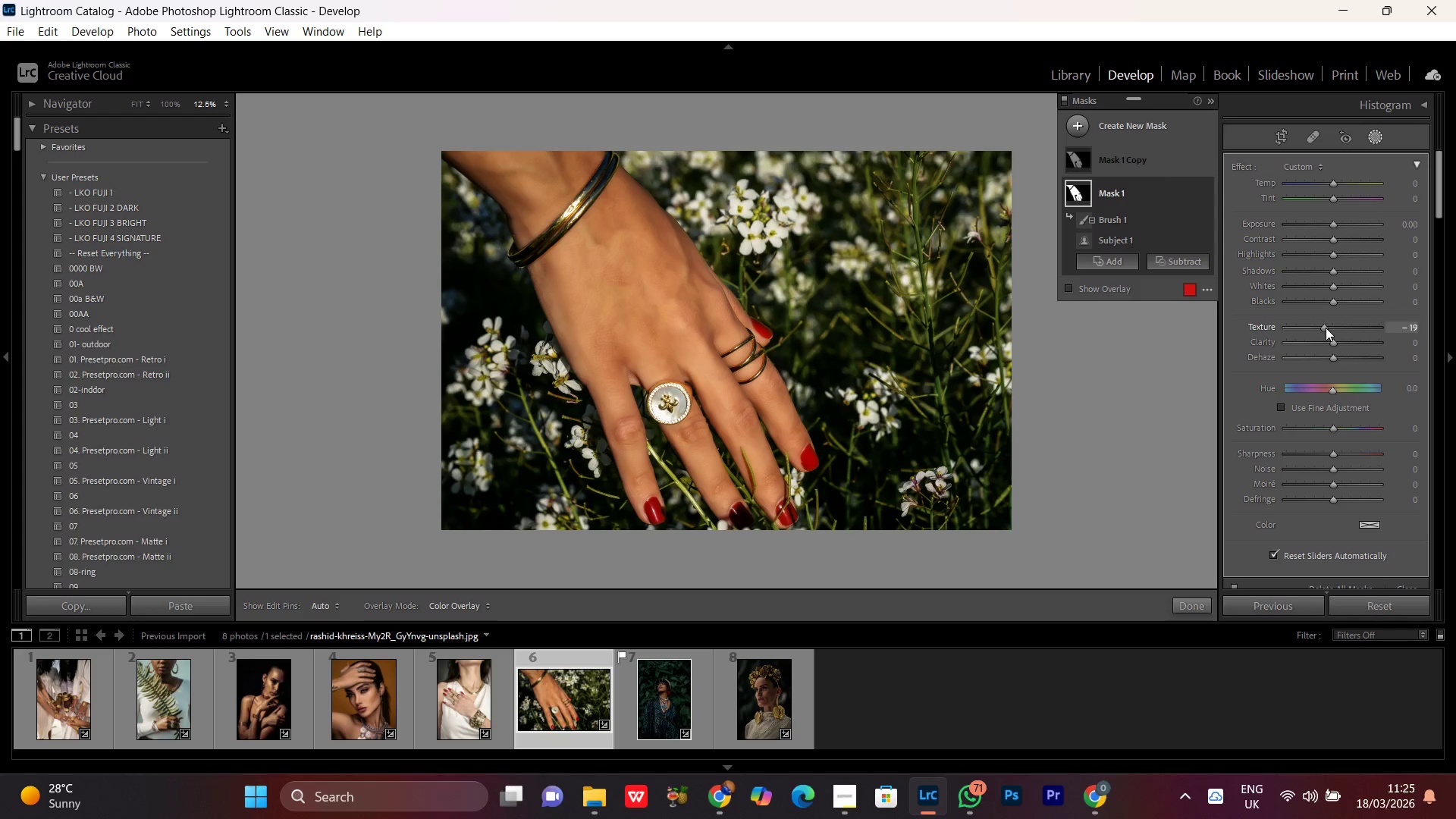 
wait(7.86)
 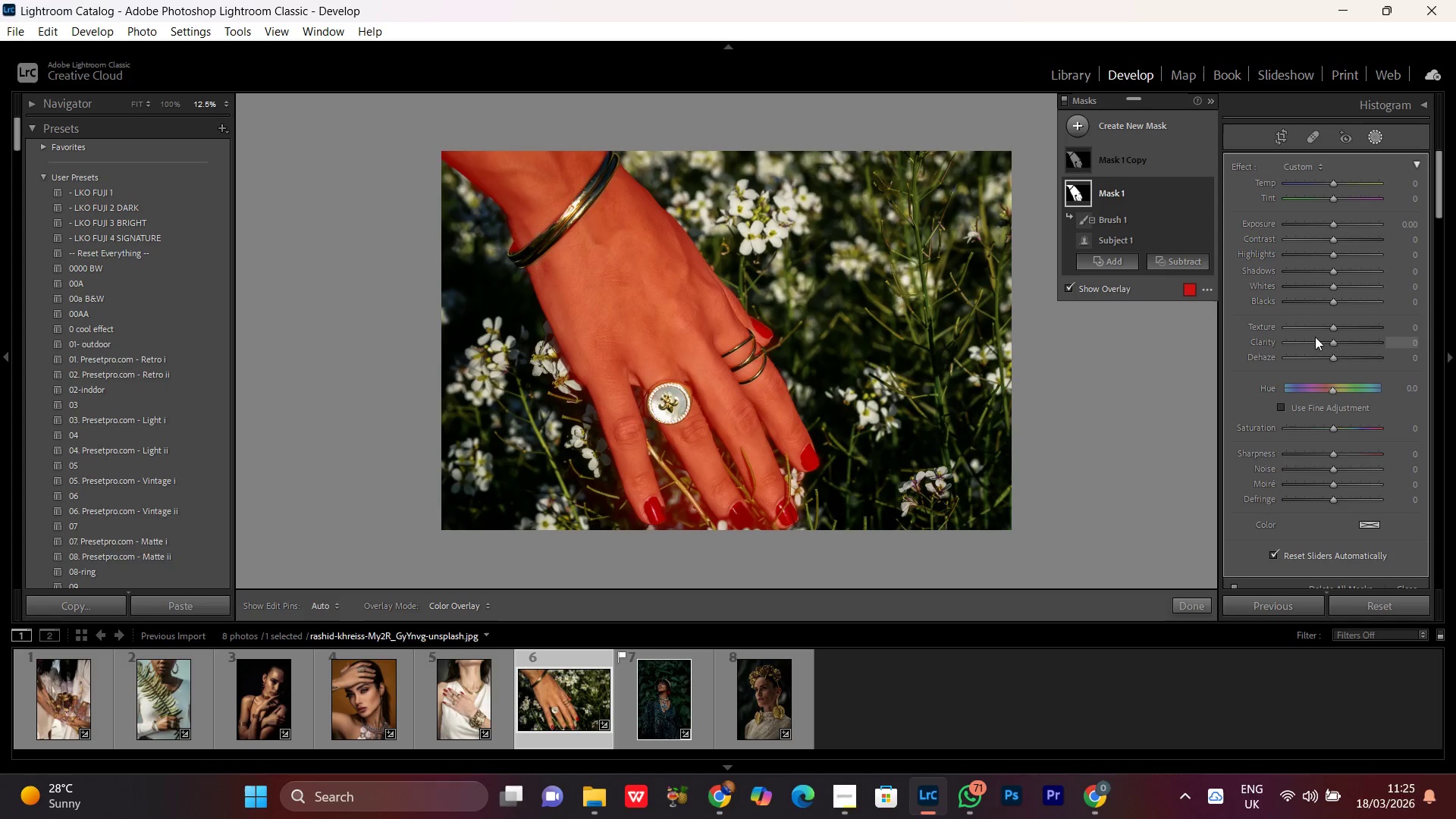 
left_click([1332, 345])
 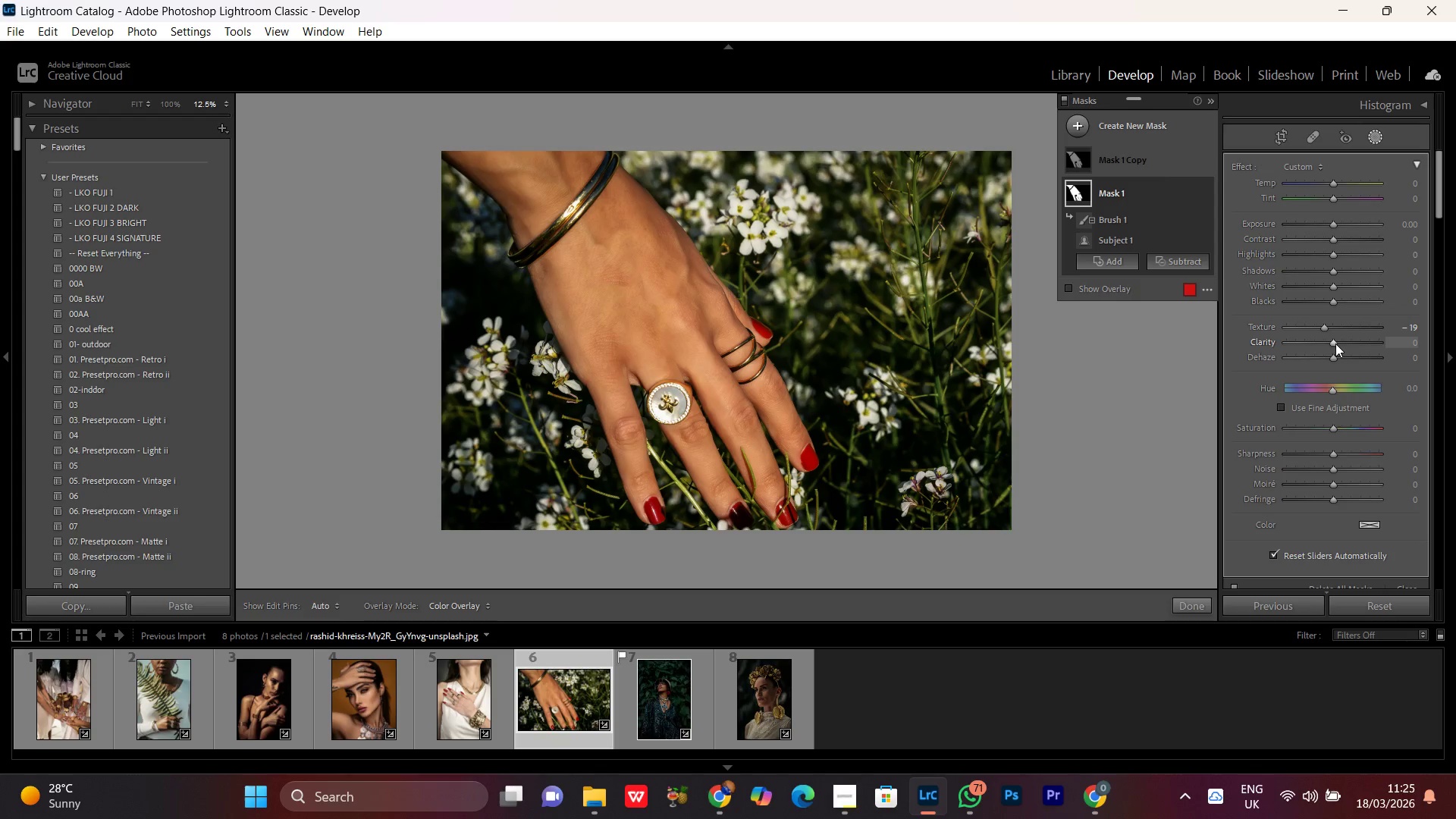 
scroll: coordinate [1335, 344], scroll_direction: down, amount: 15.0
 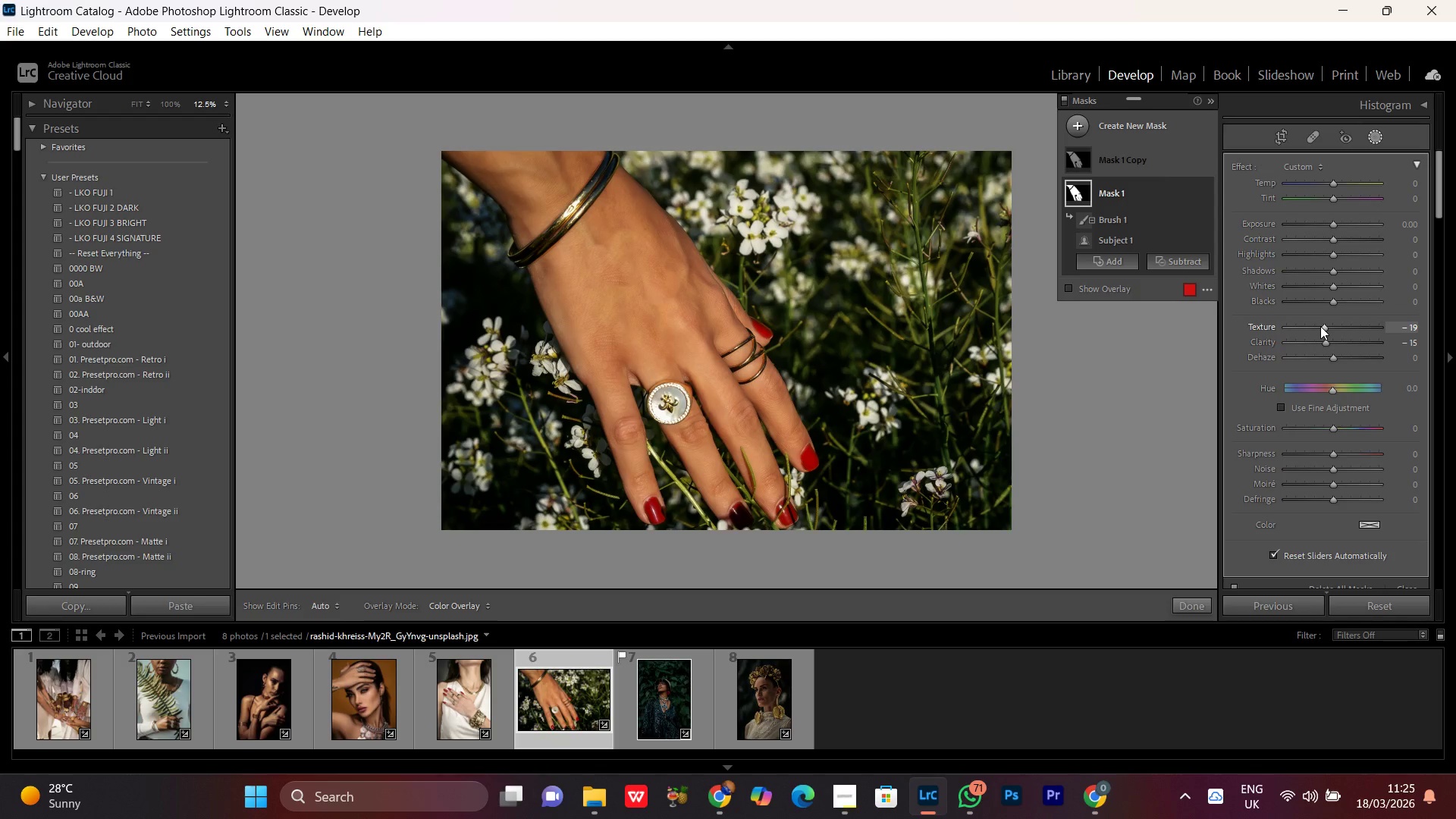 
left_click([1320, 326])
 